 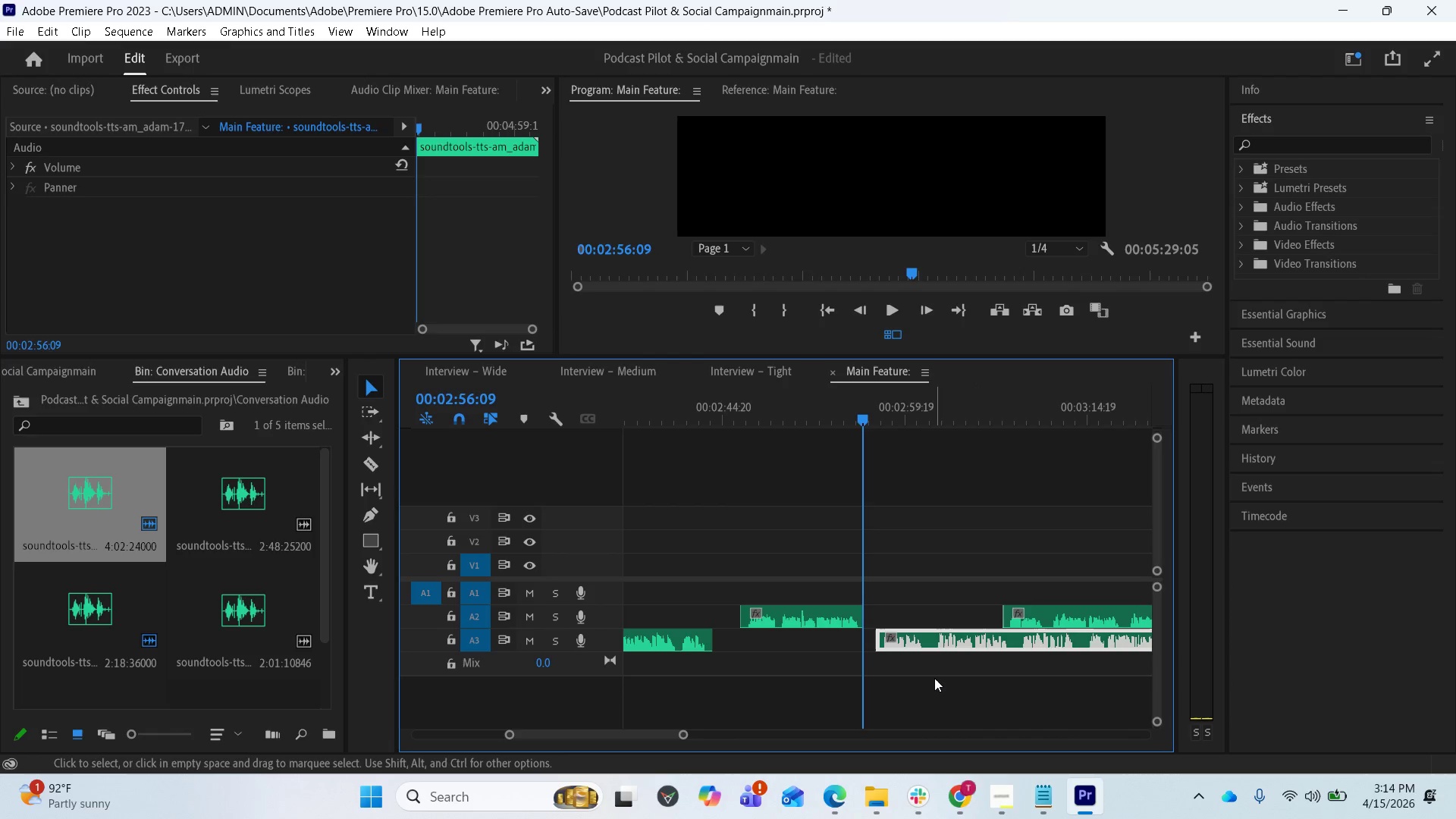 
left_click_drag(start_coordinate=[967, 635], to_coordinate=[977, 635])
 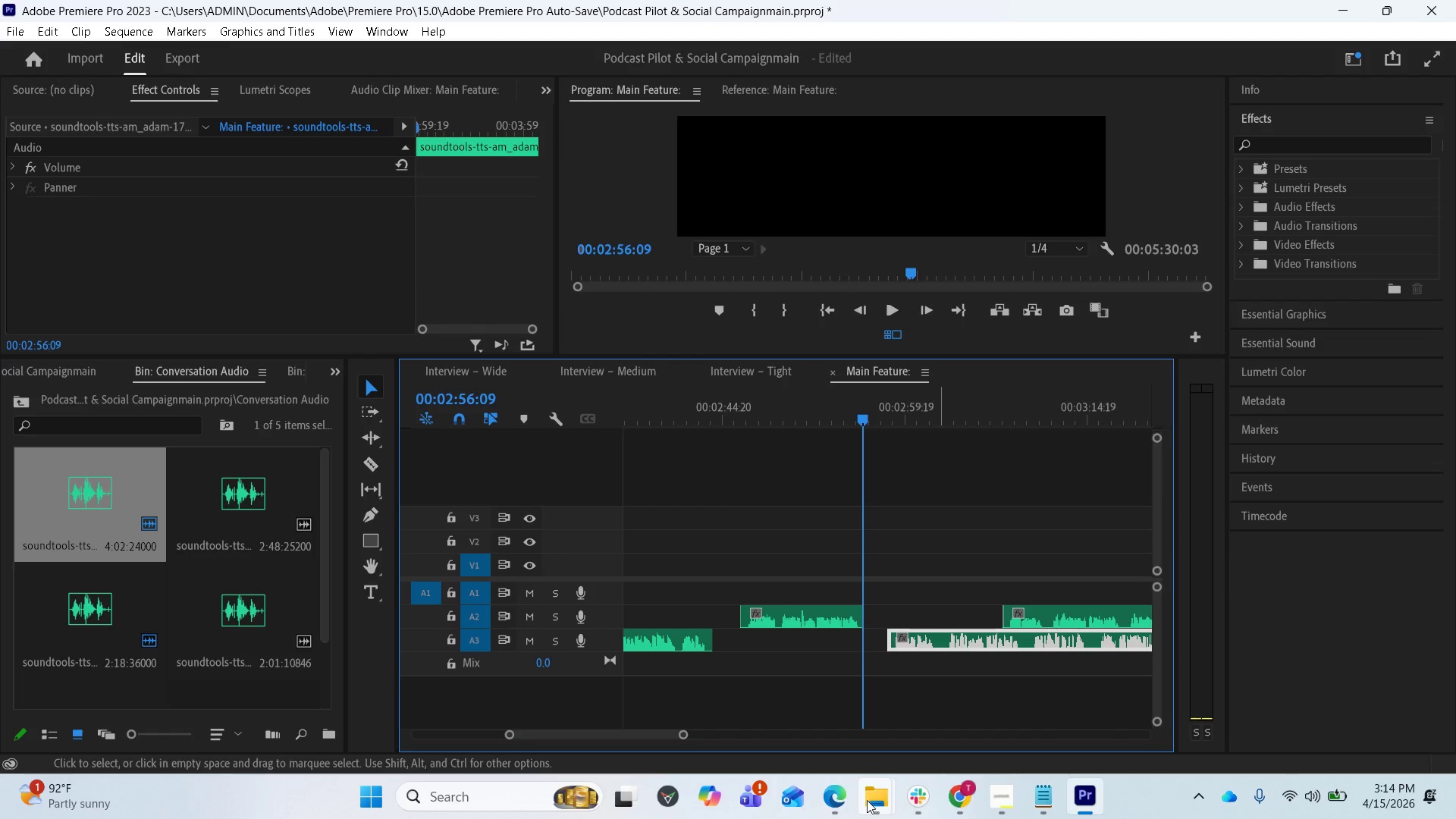 
mouse_move([849, 782])
 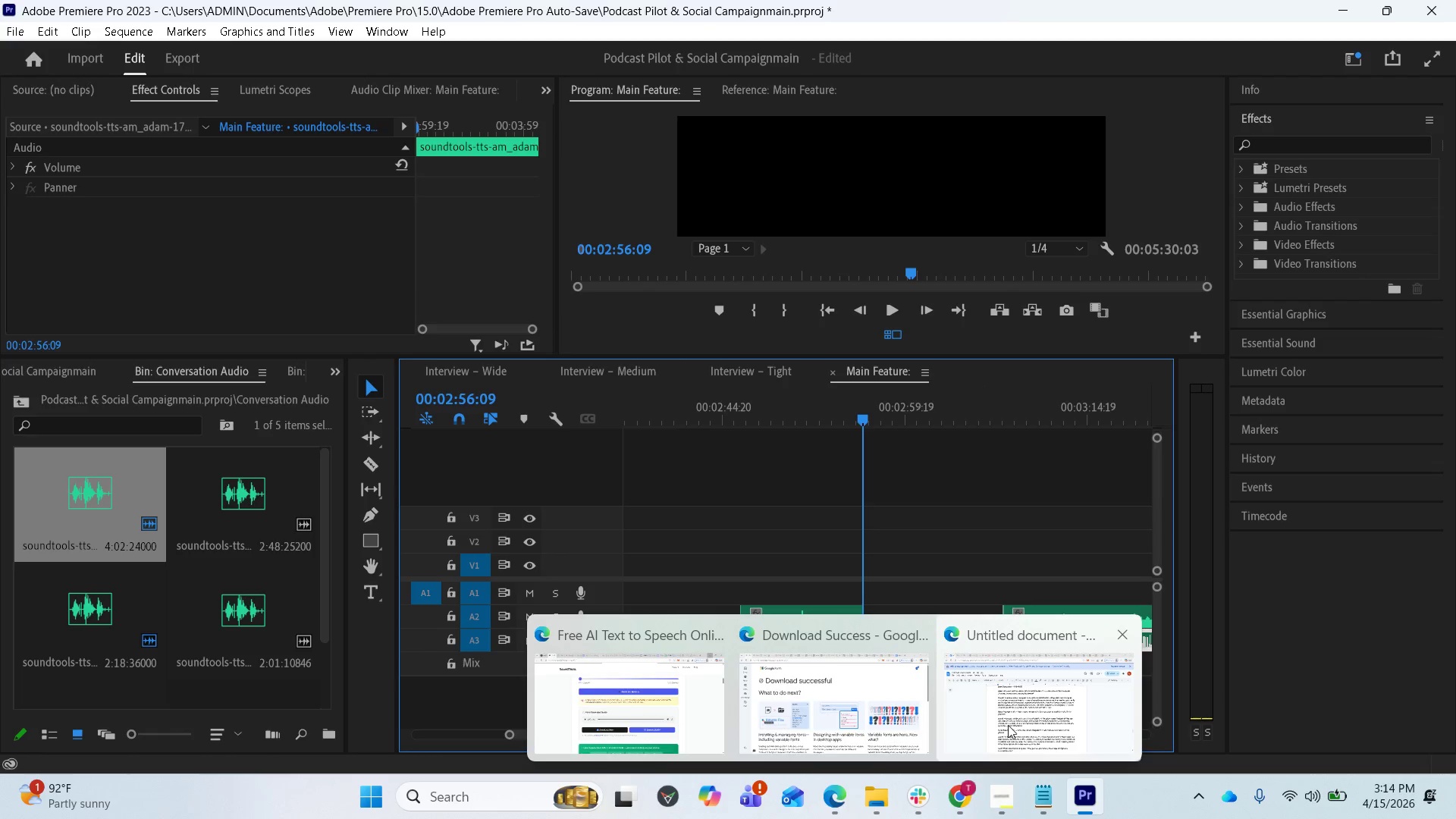 
left_click([1009, 725])
 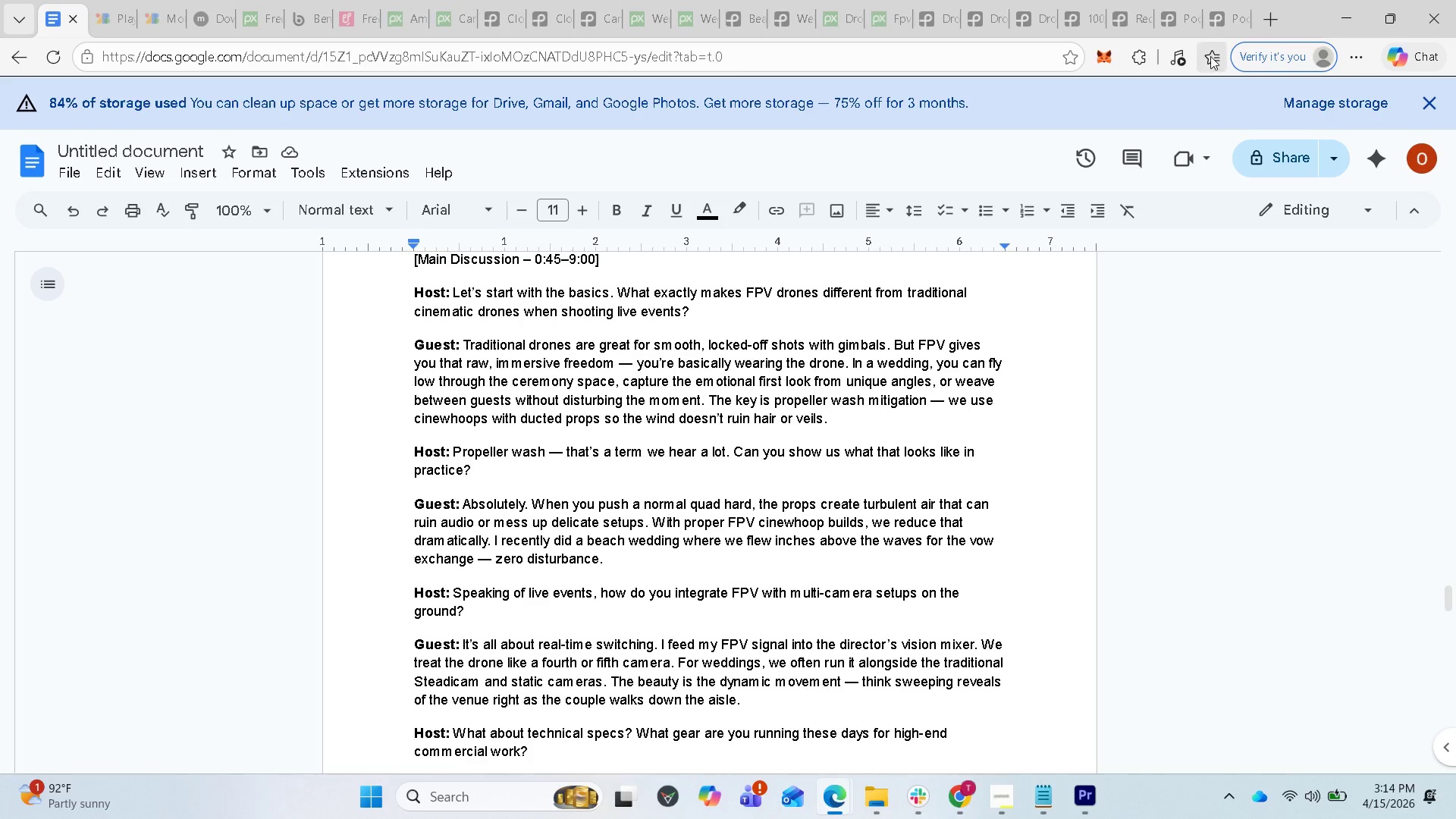 
left_click([1345, 25])
 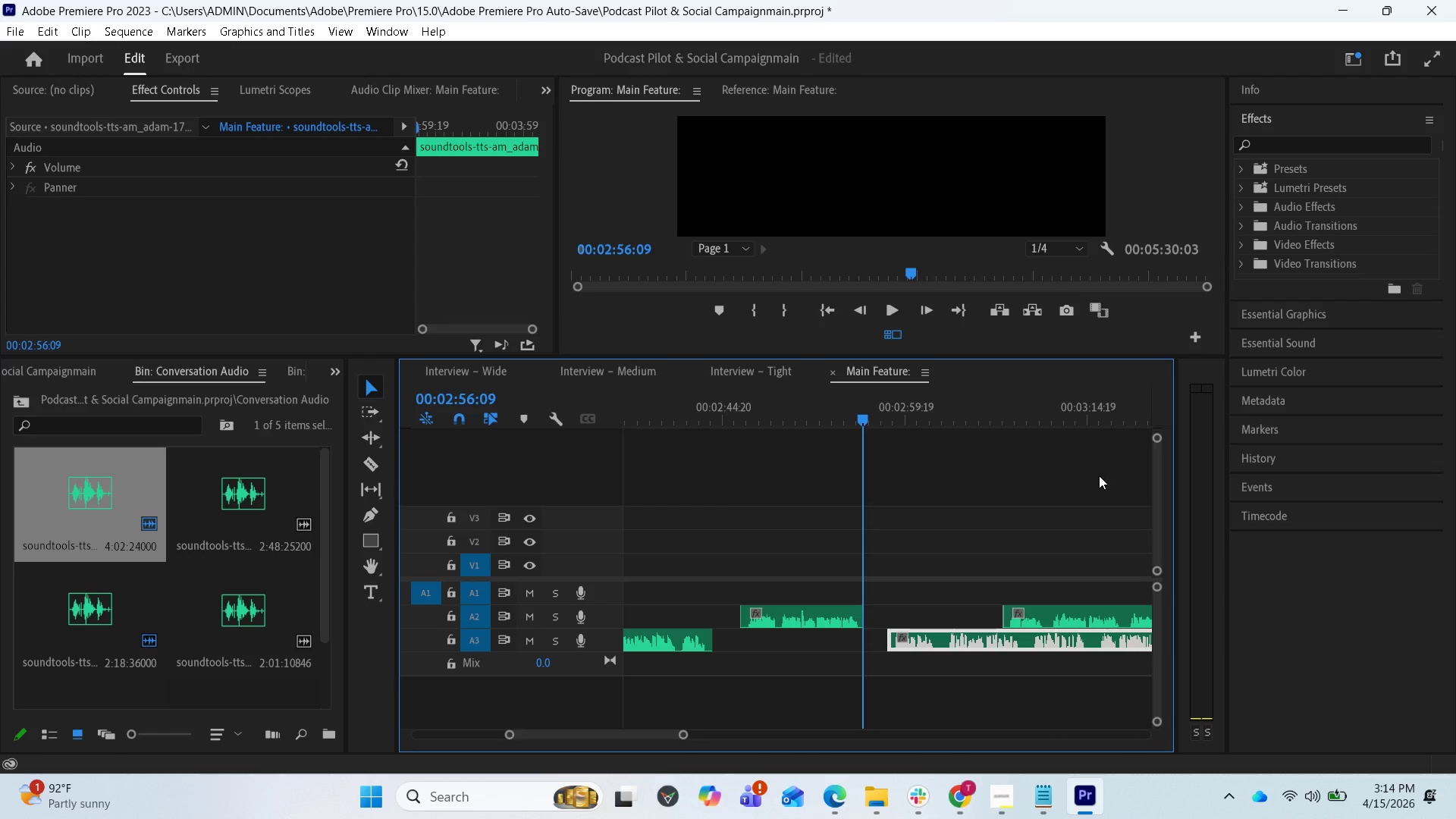 
scroll: coordinate [1002, 599], scroll_direction: down, amount: 11.0
 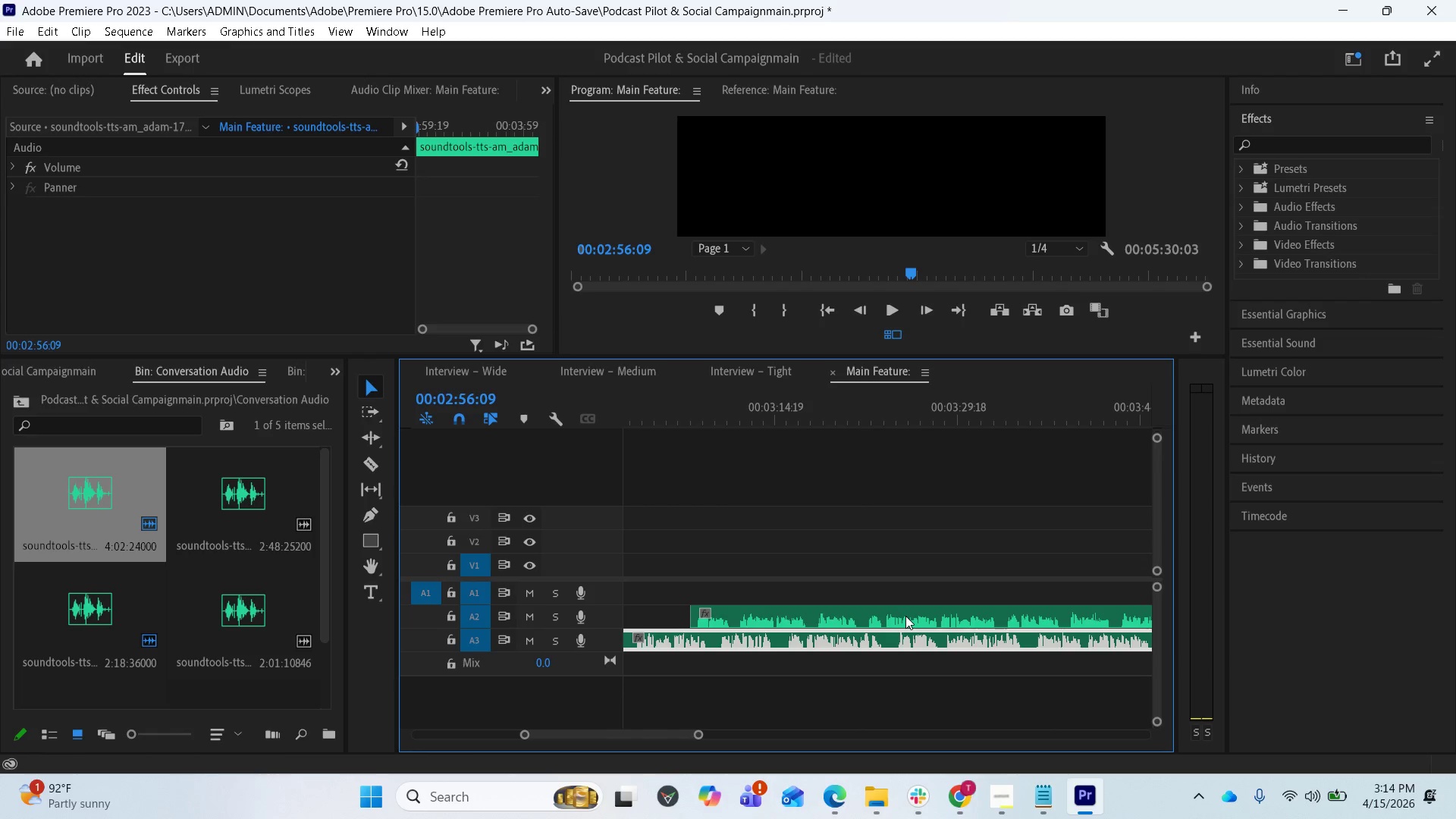 
left_click_drag(start_coordinate=[905, 616], to_coordinate=[962, 610])
 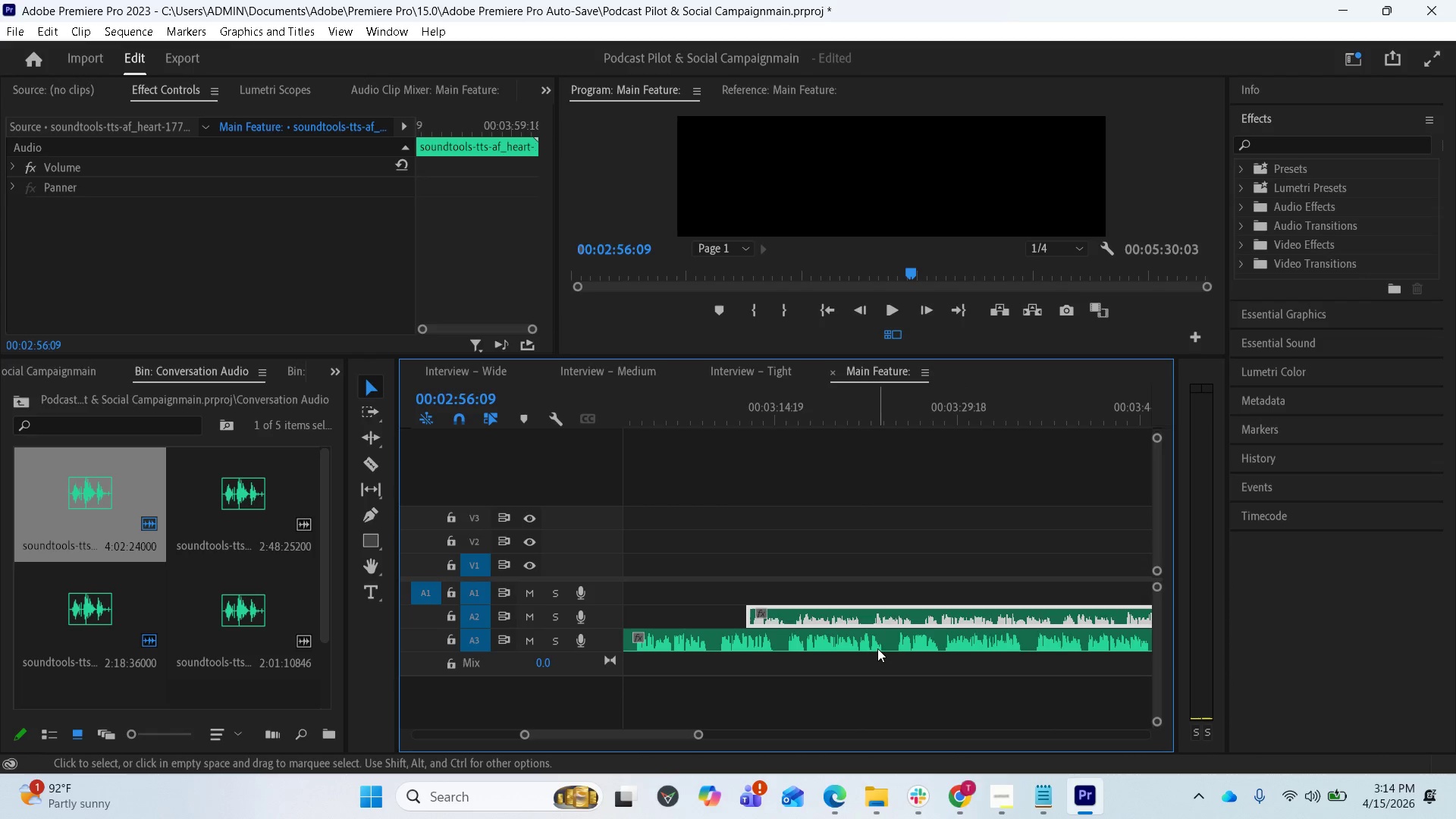 
scroll: coordinate [877, 648], scroll_direction: up, amount: 2.0
 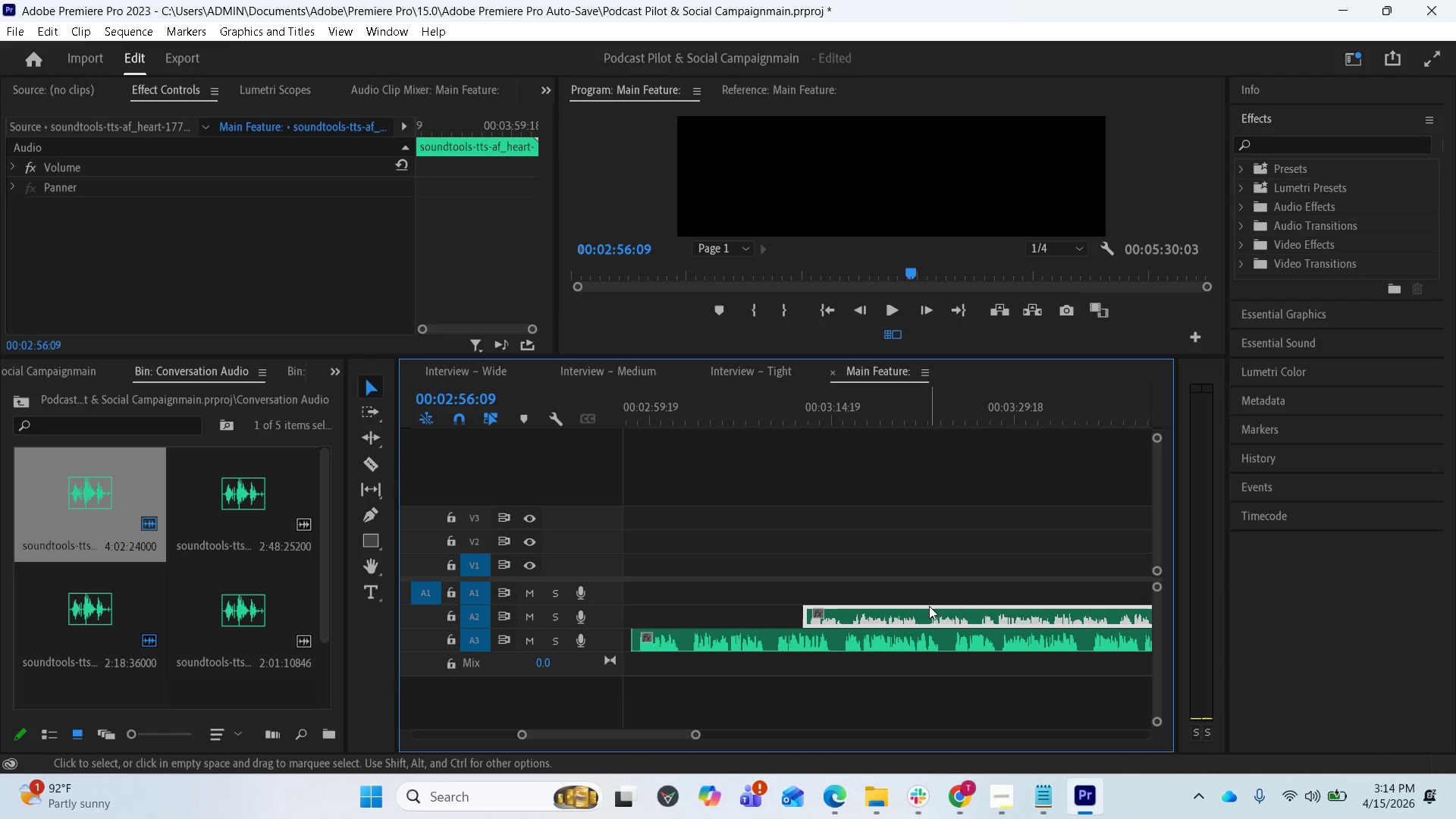 
left_click_drag(start_coordinate=[925, 613], to_coordinate=[1023, 613])
 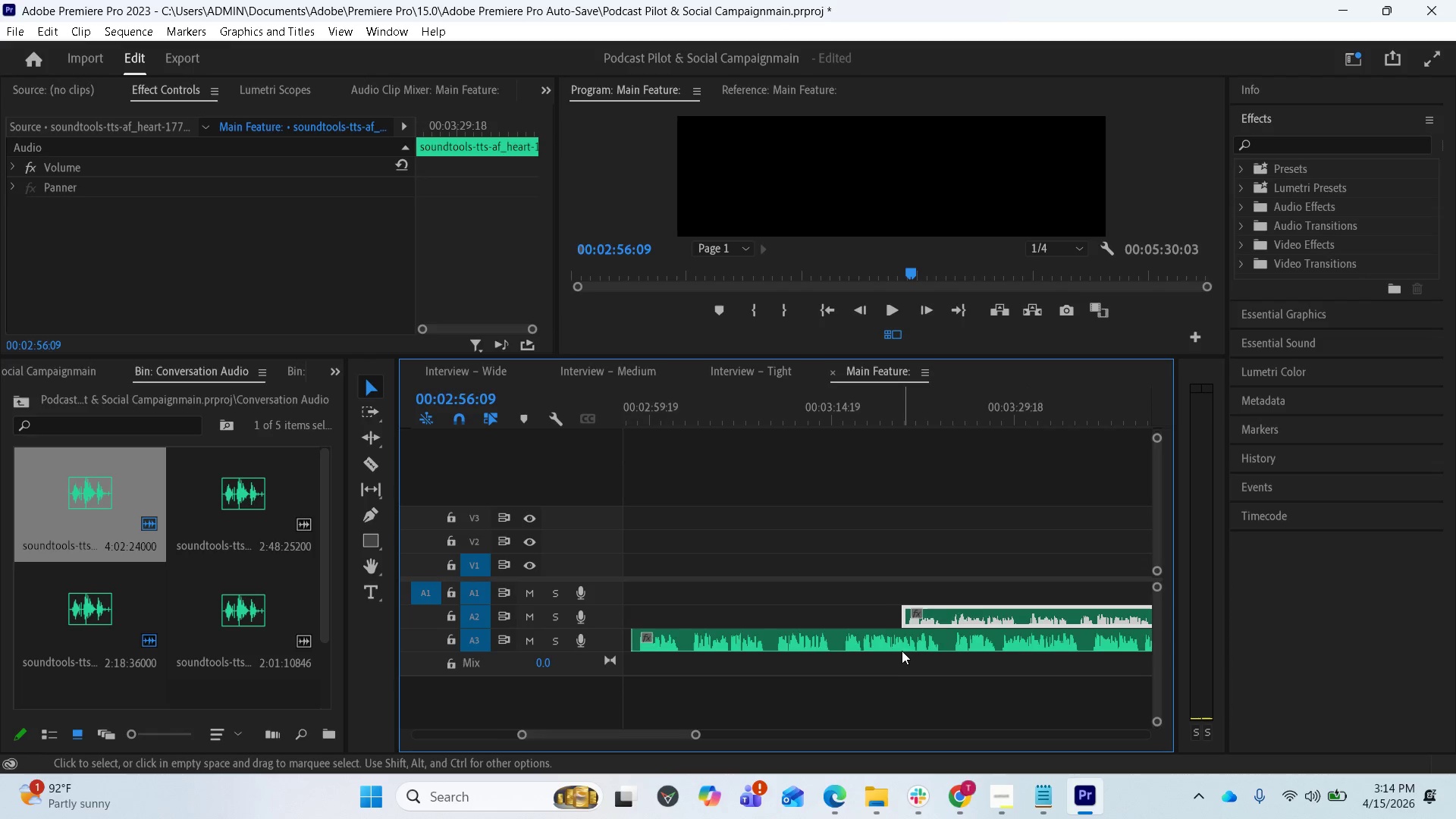 
key(Space)
 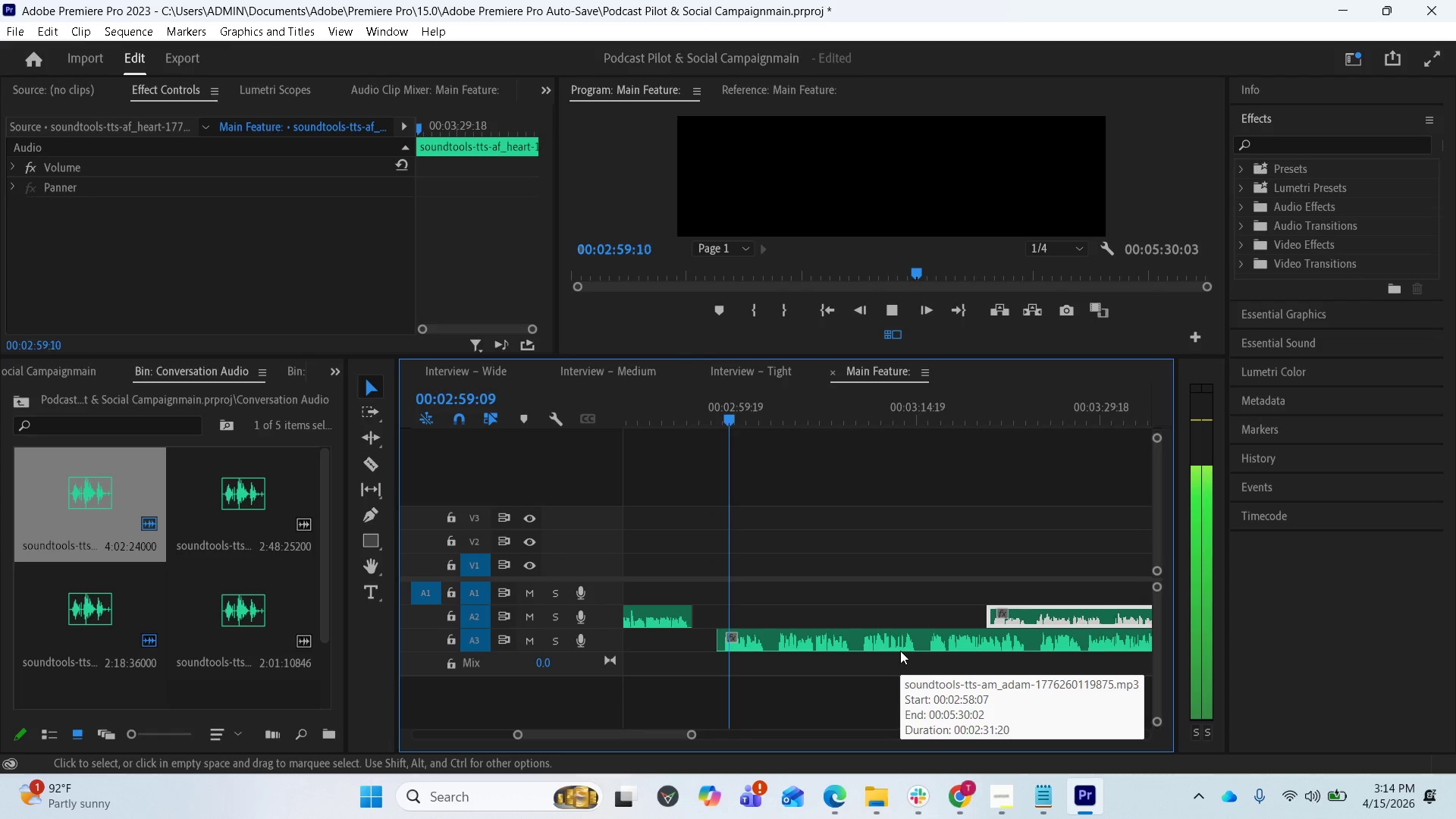 
scroll: coordinate [900, 651], scroll_direction: up, amount: 3.0
 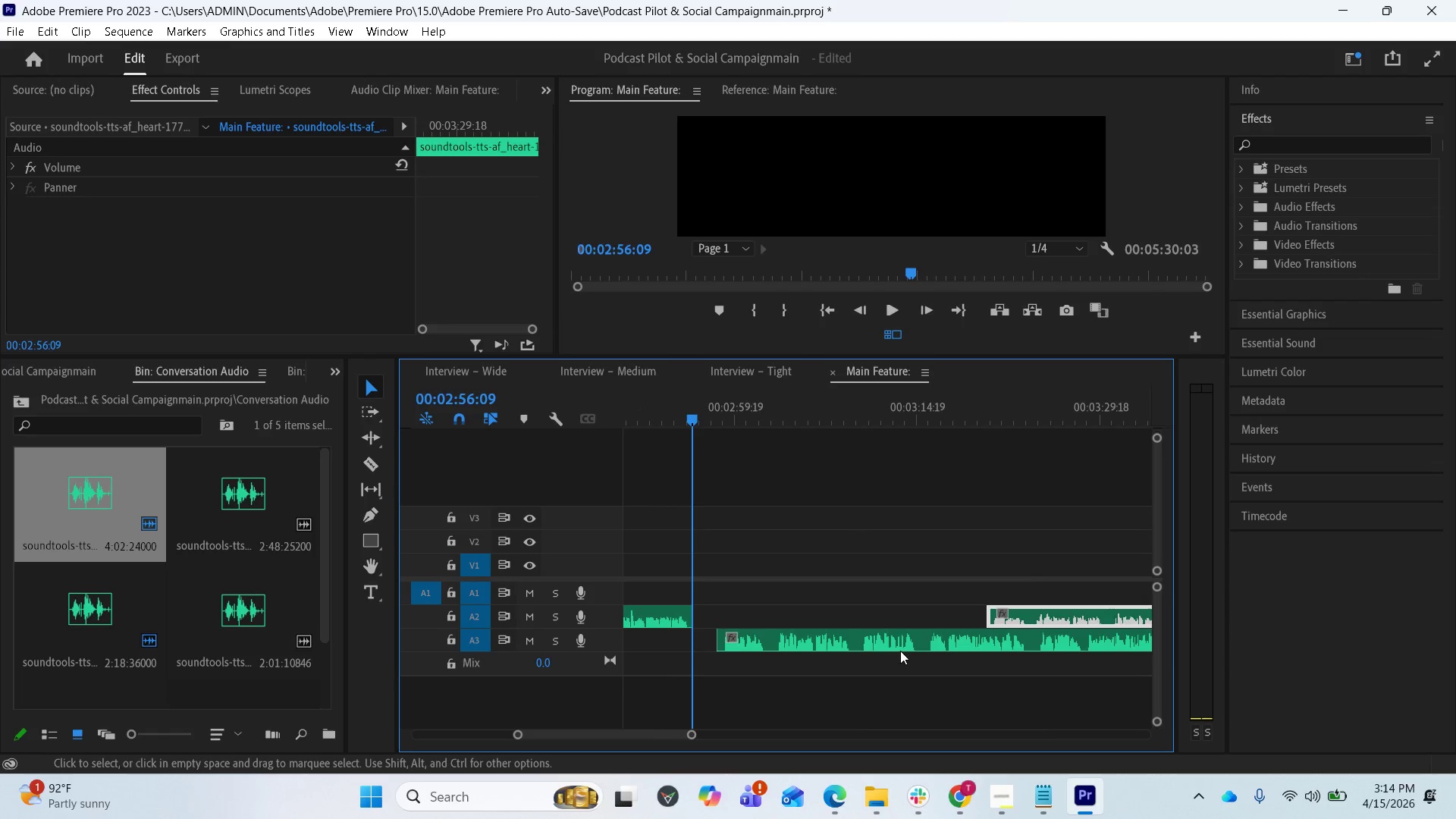 
key(Space)
 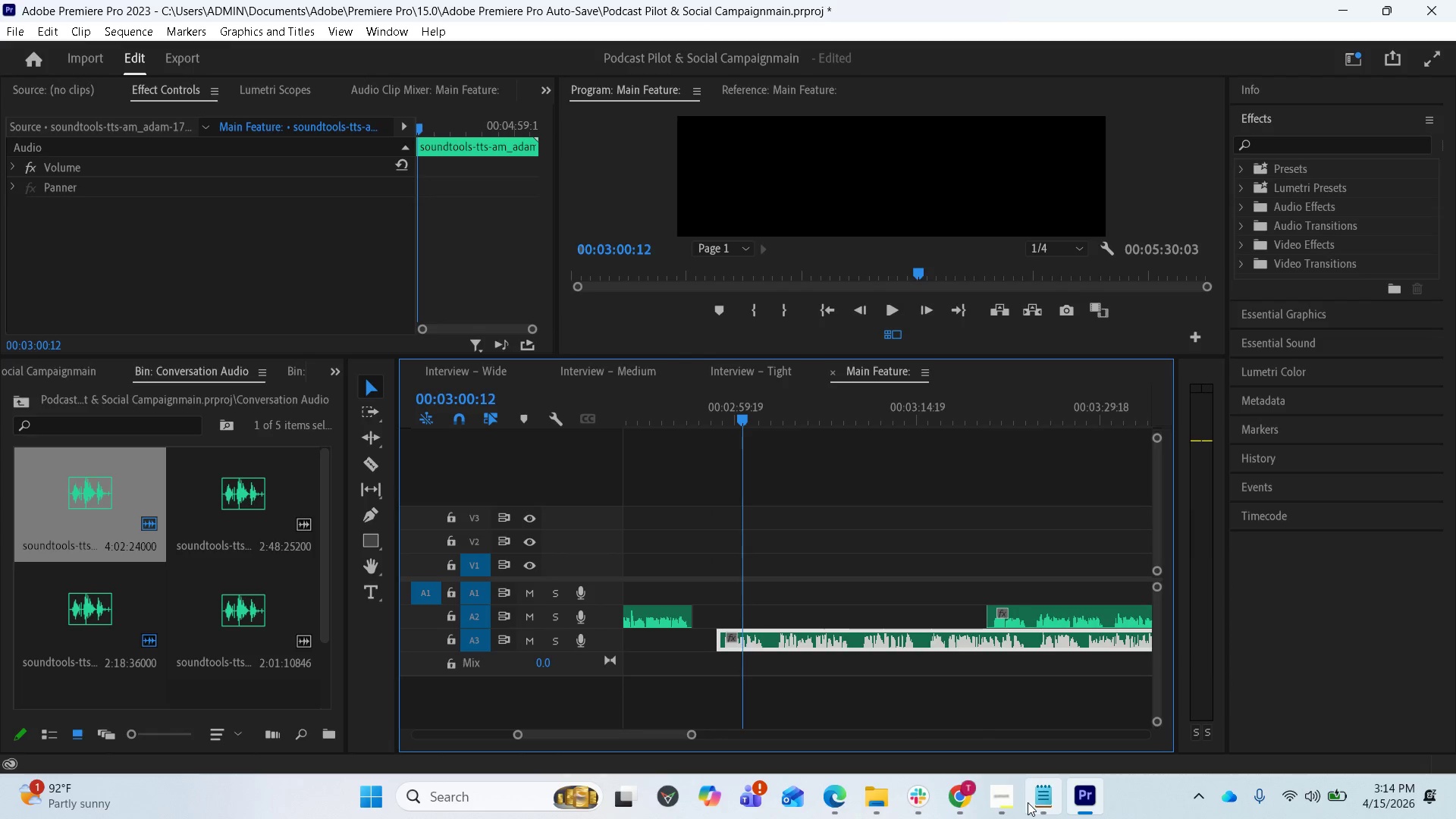 
left_click([1015, 800])
 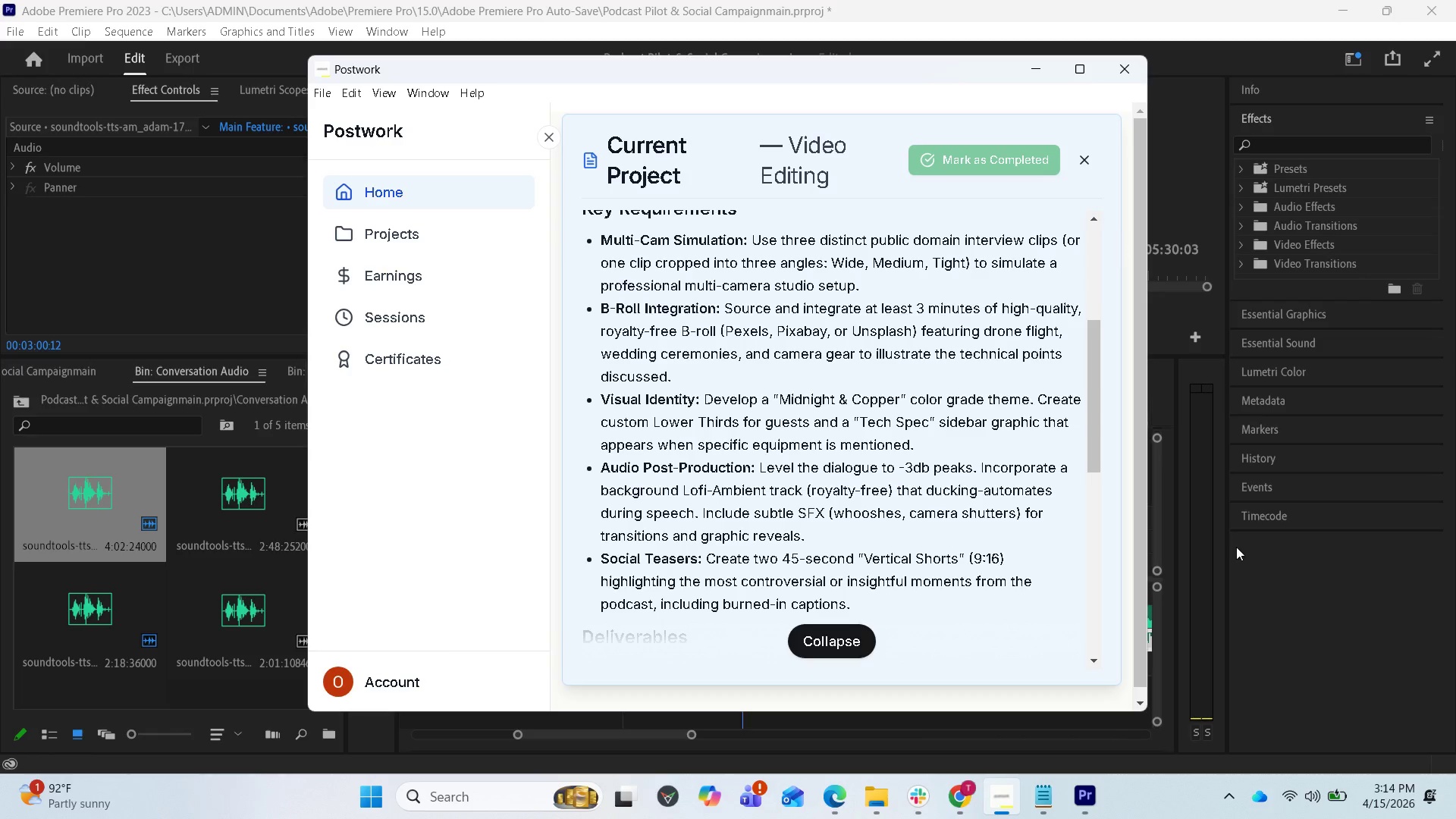 
wait(6.67)
 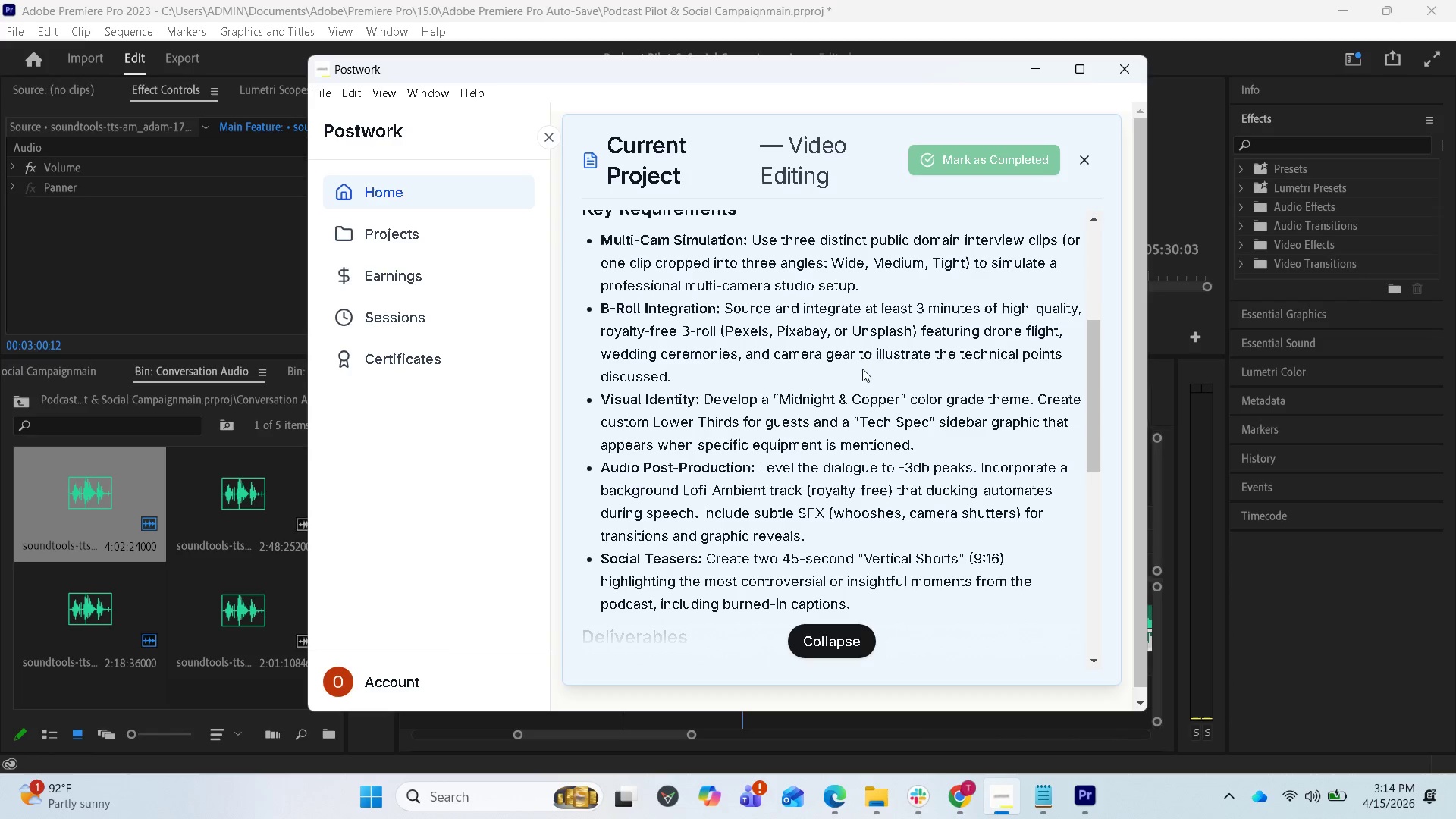 
scroll: coordinate [802, 660], scroll_direction: up, amount: 85.0
 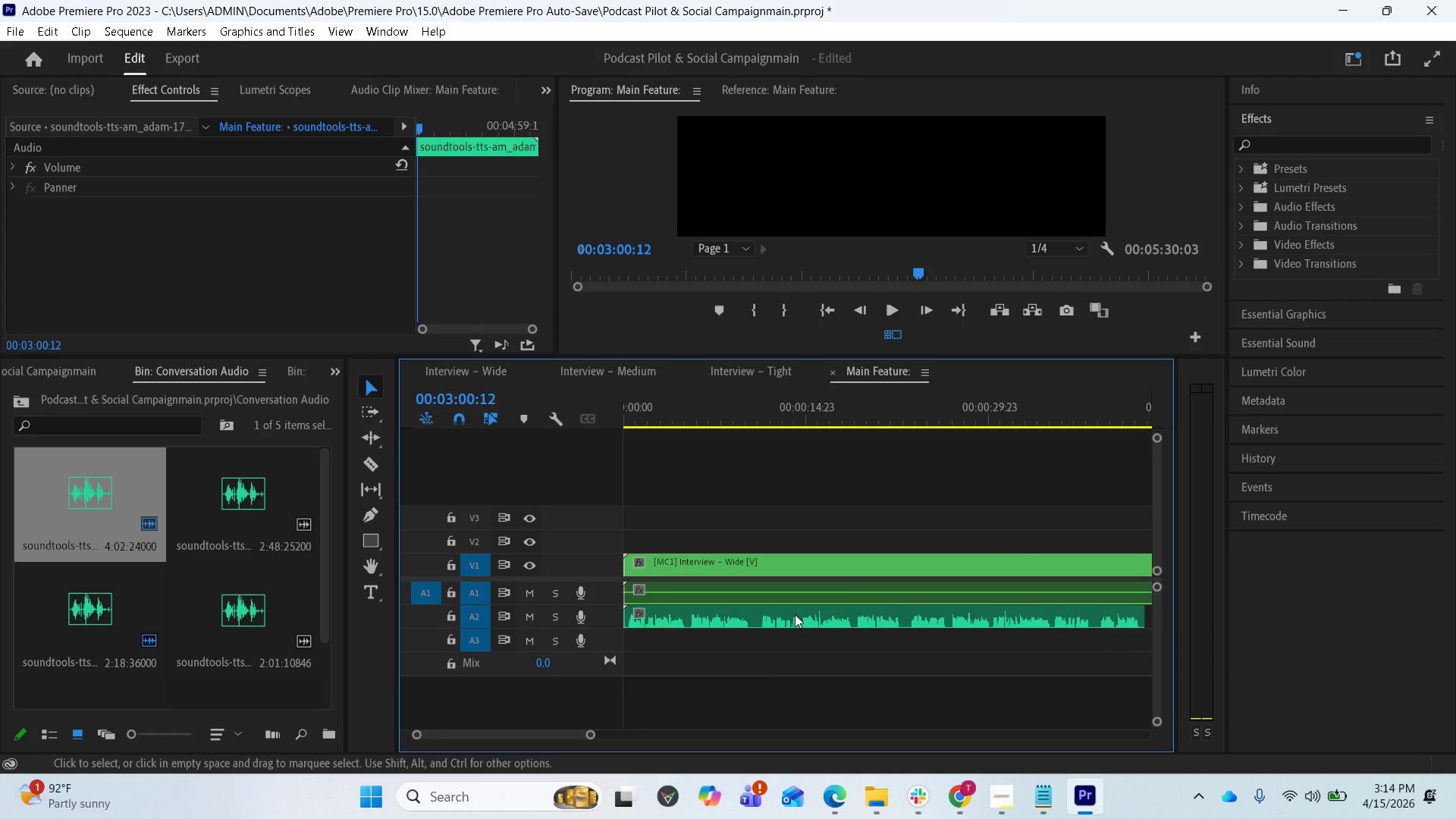 
left_click([795, 614])
 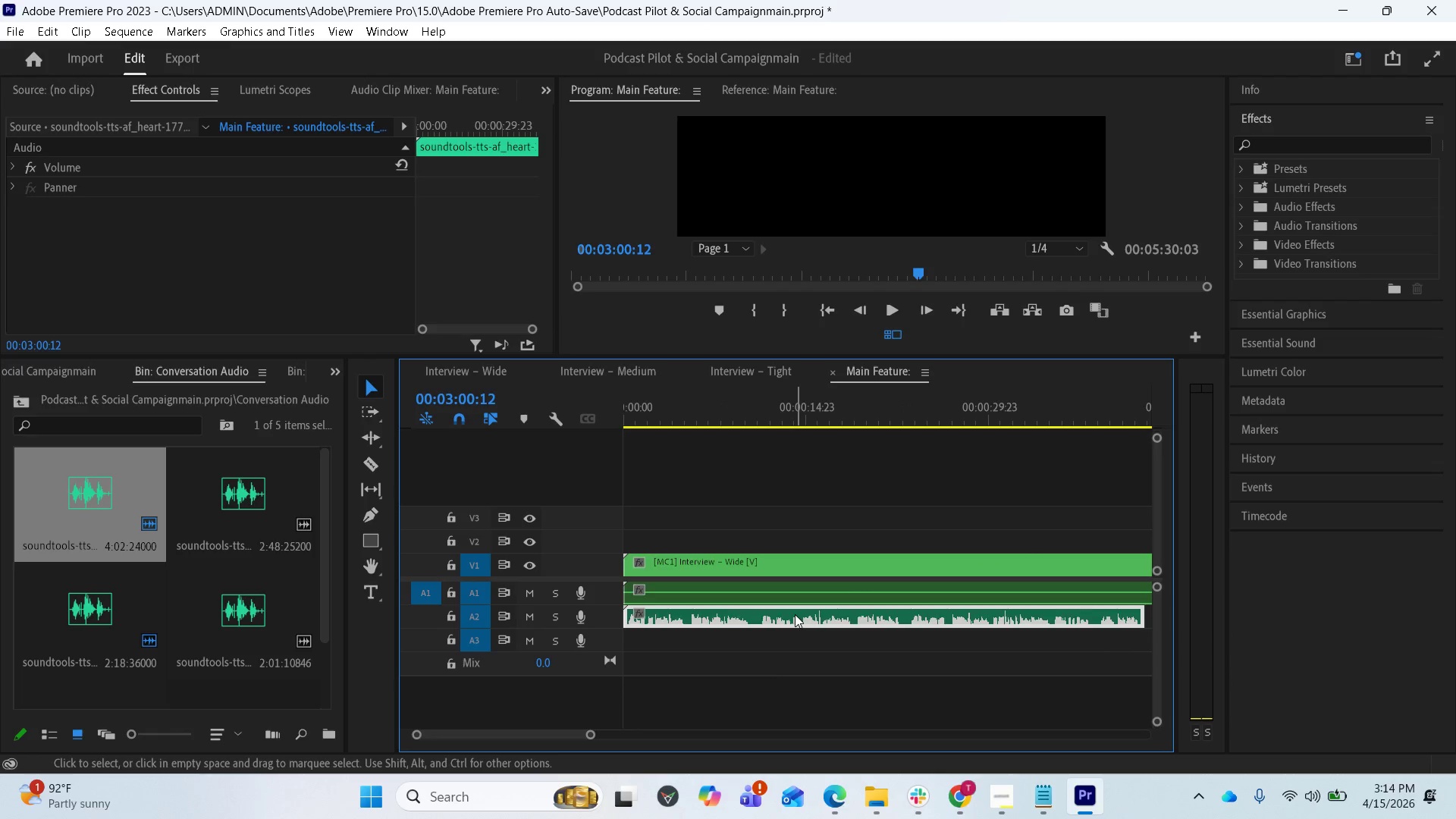 
right_click([795, 614])
 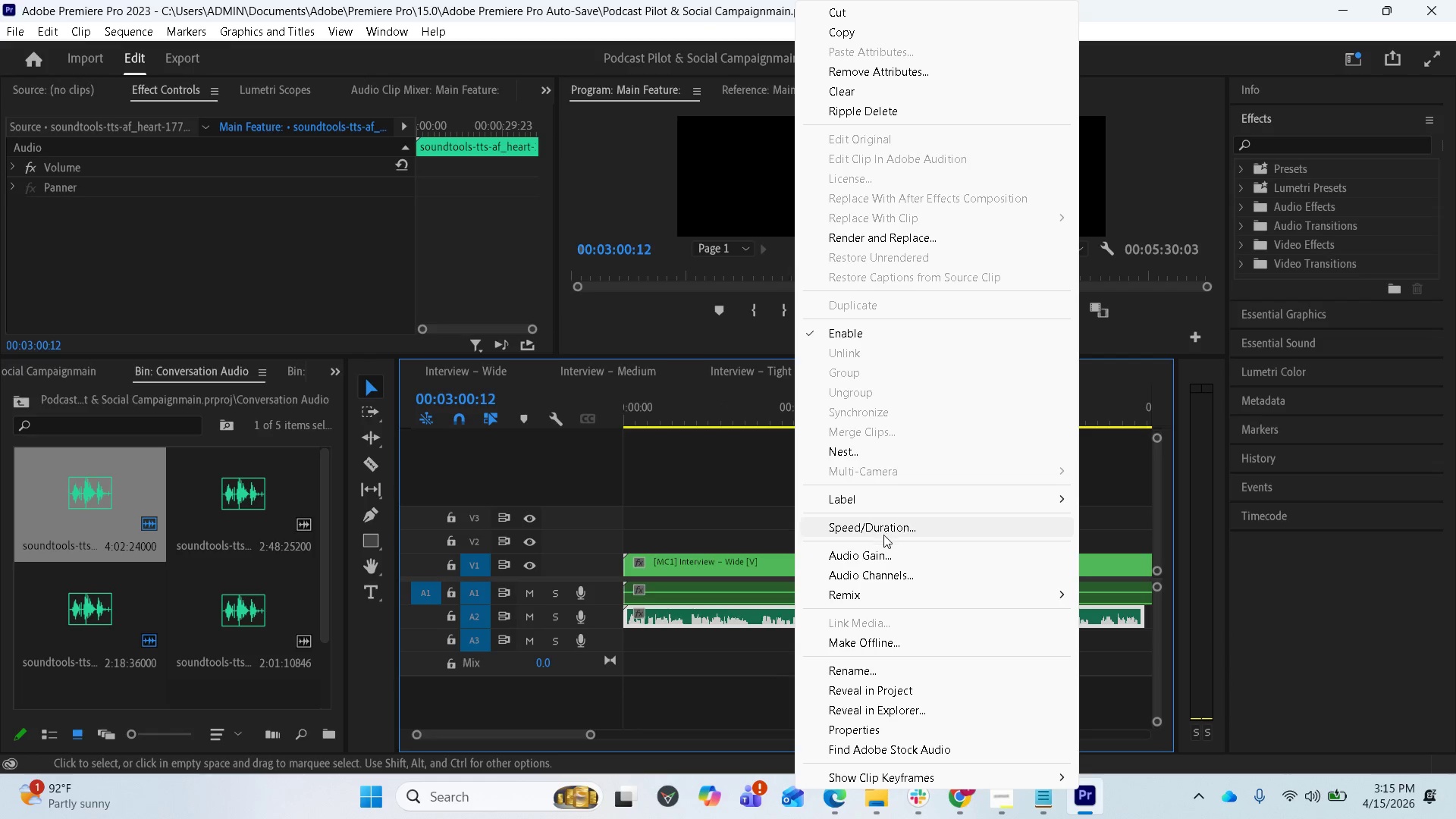 
left_click([876, 554])
 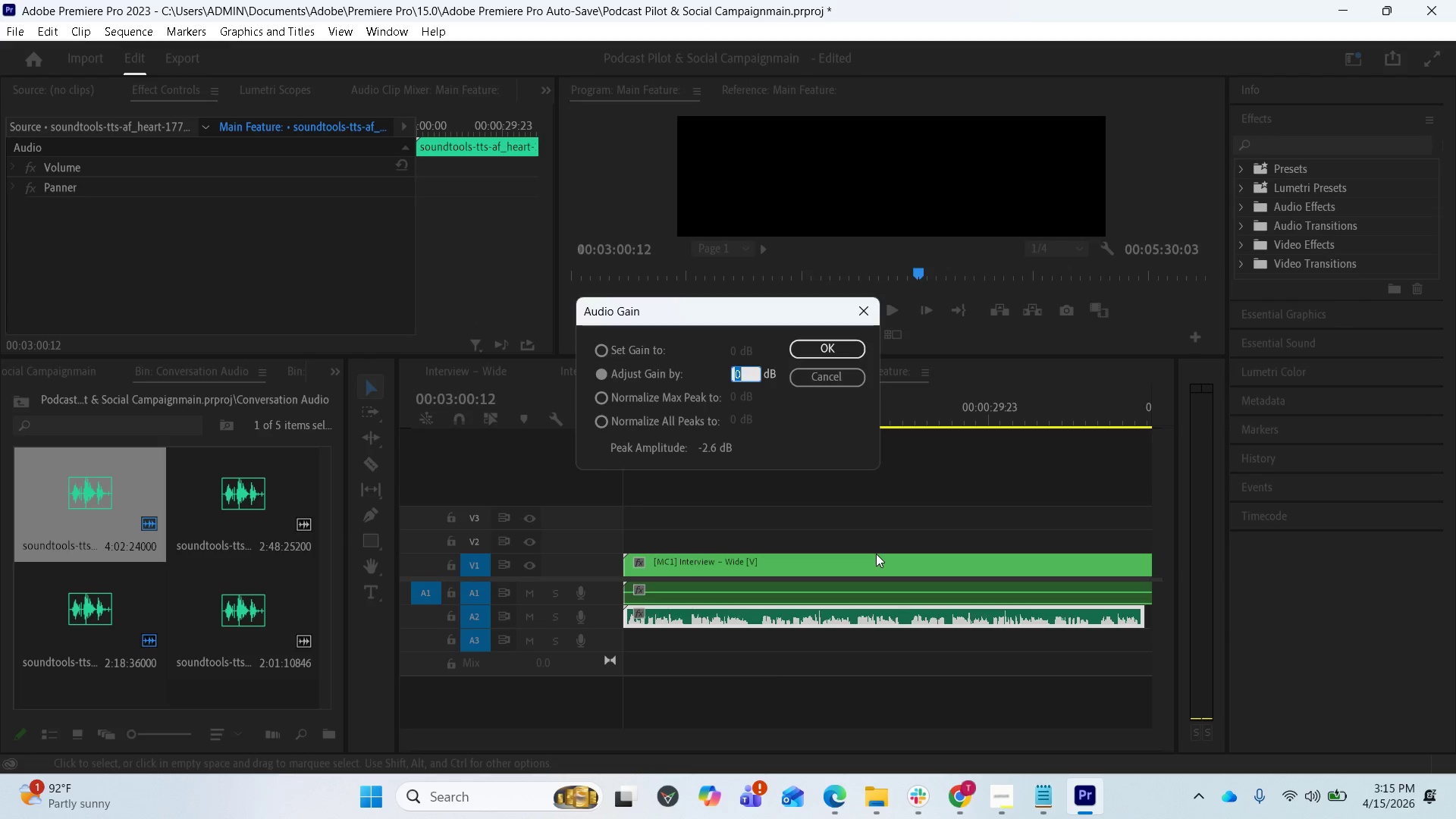 
key(Minus)
 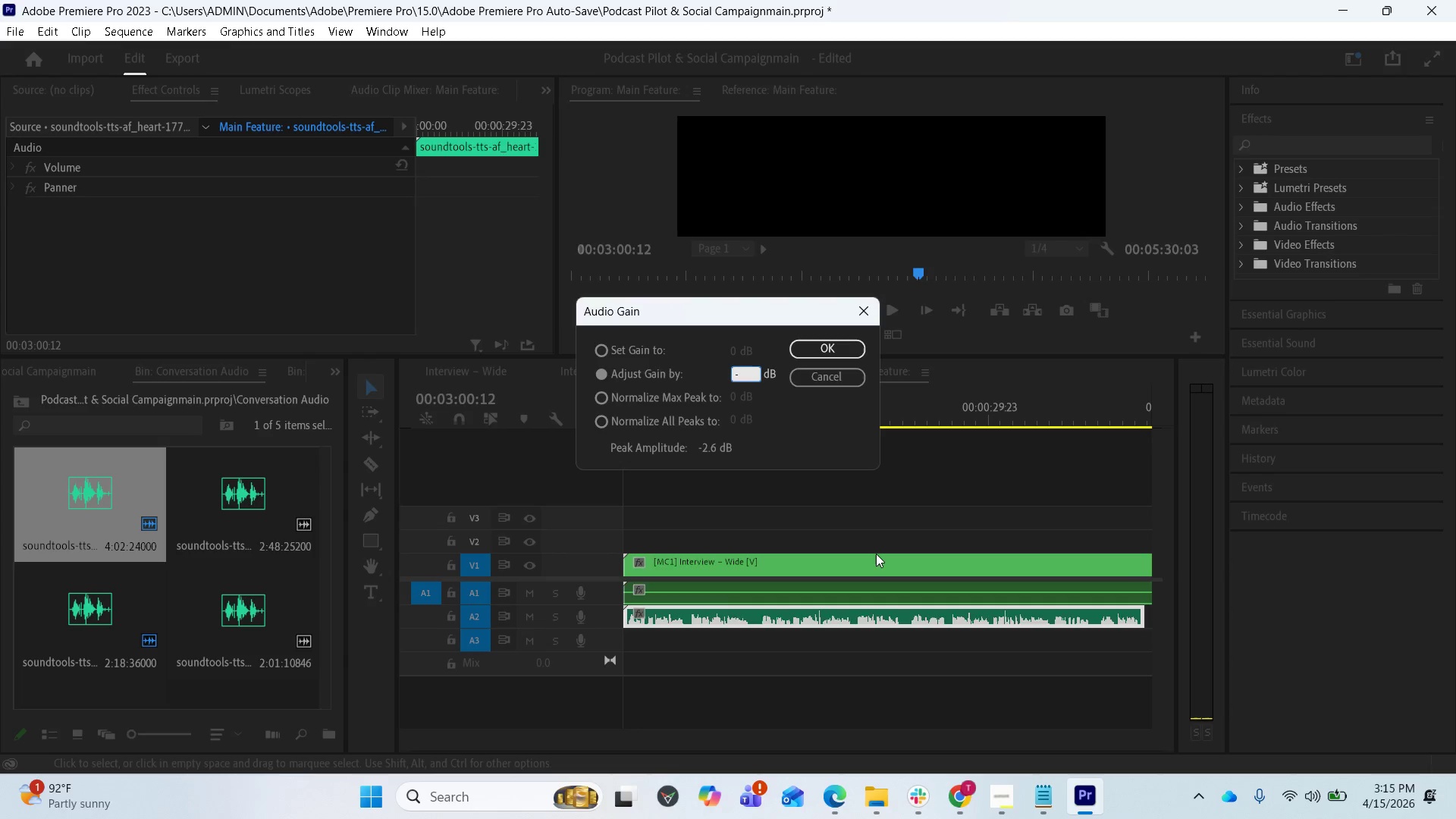 
key(3)
 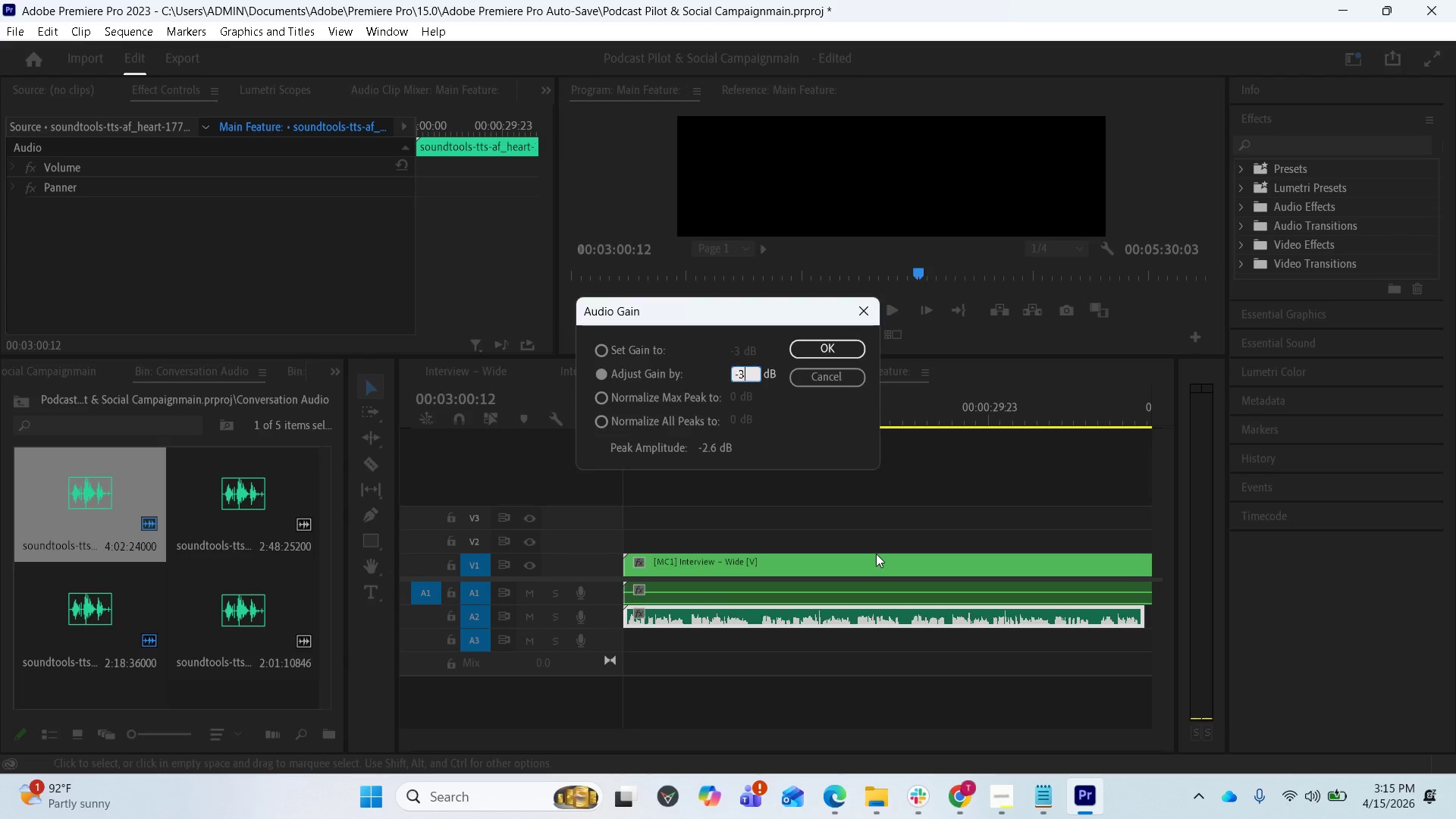 
key(Enter)
 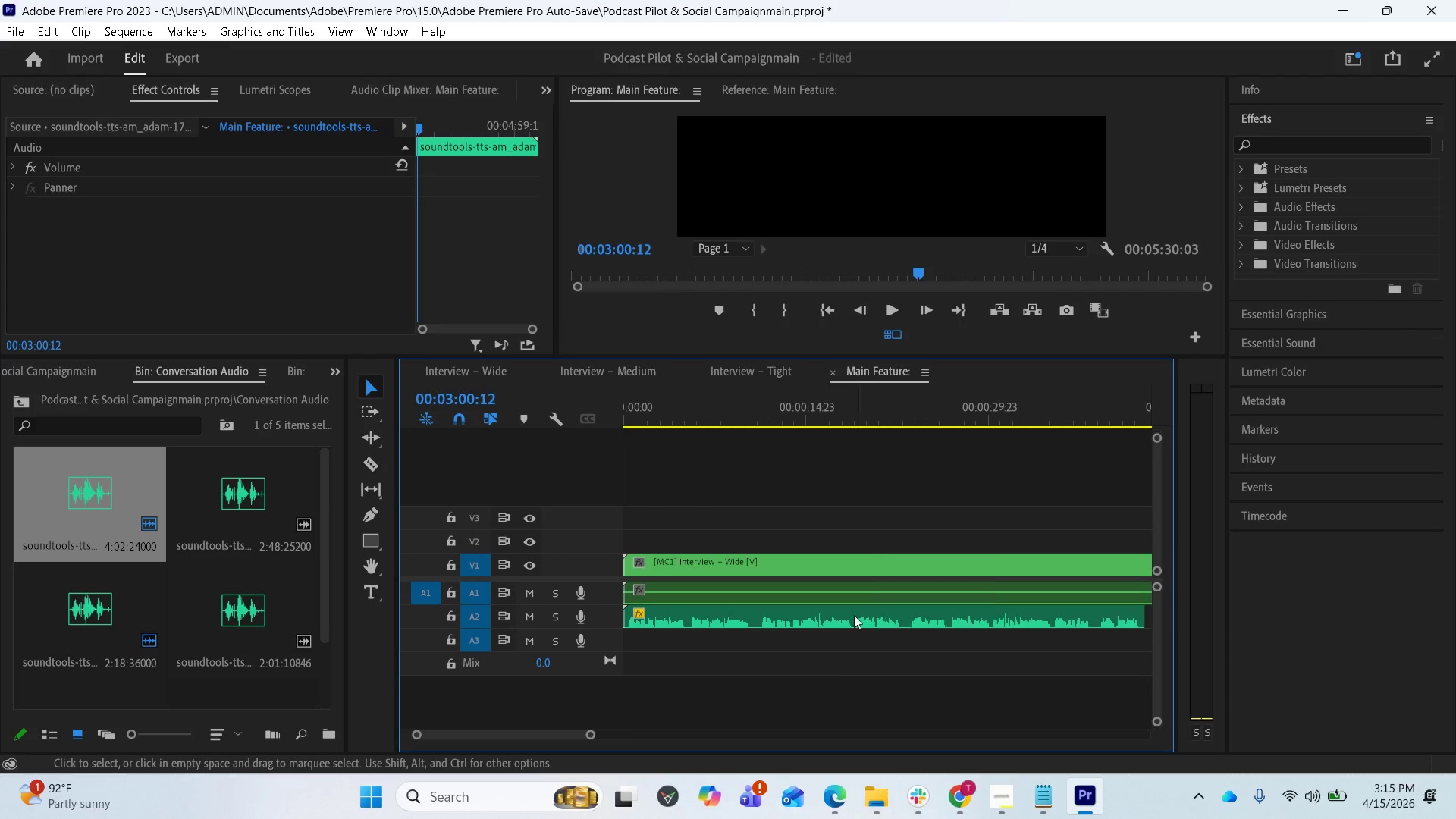 
scroll: coordinate [858, 664], scroll_direction: down, amount: 11.0
 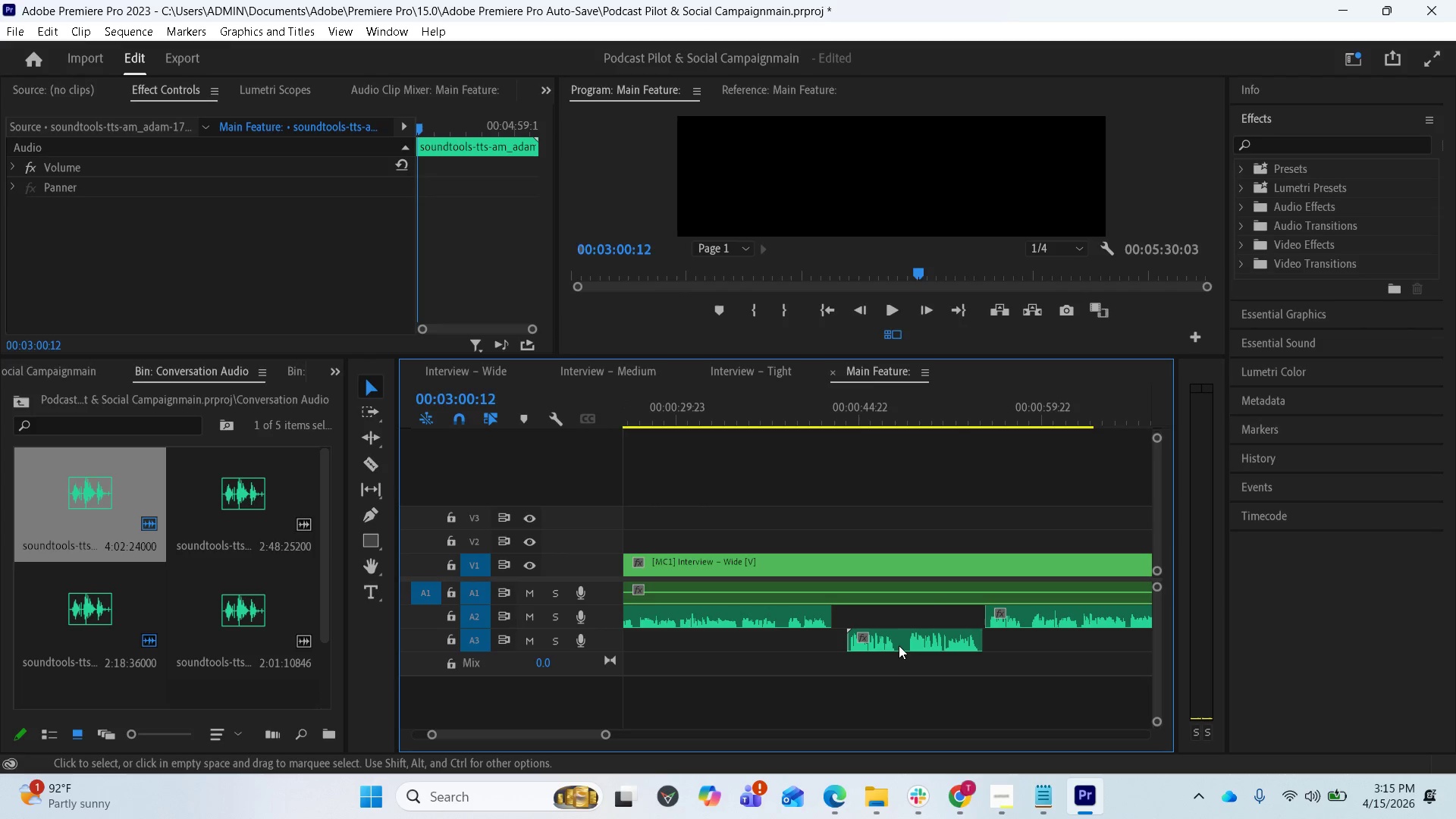 
left_click([901, 644])
 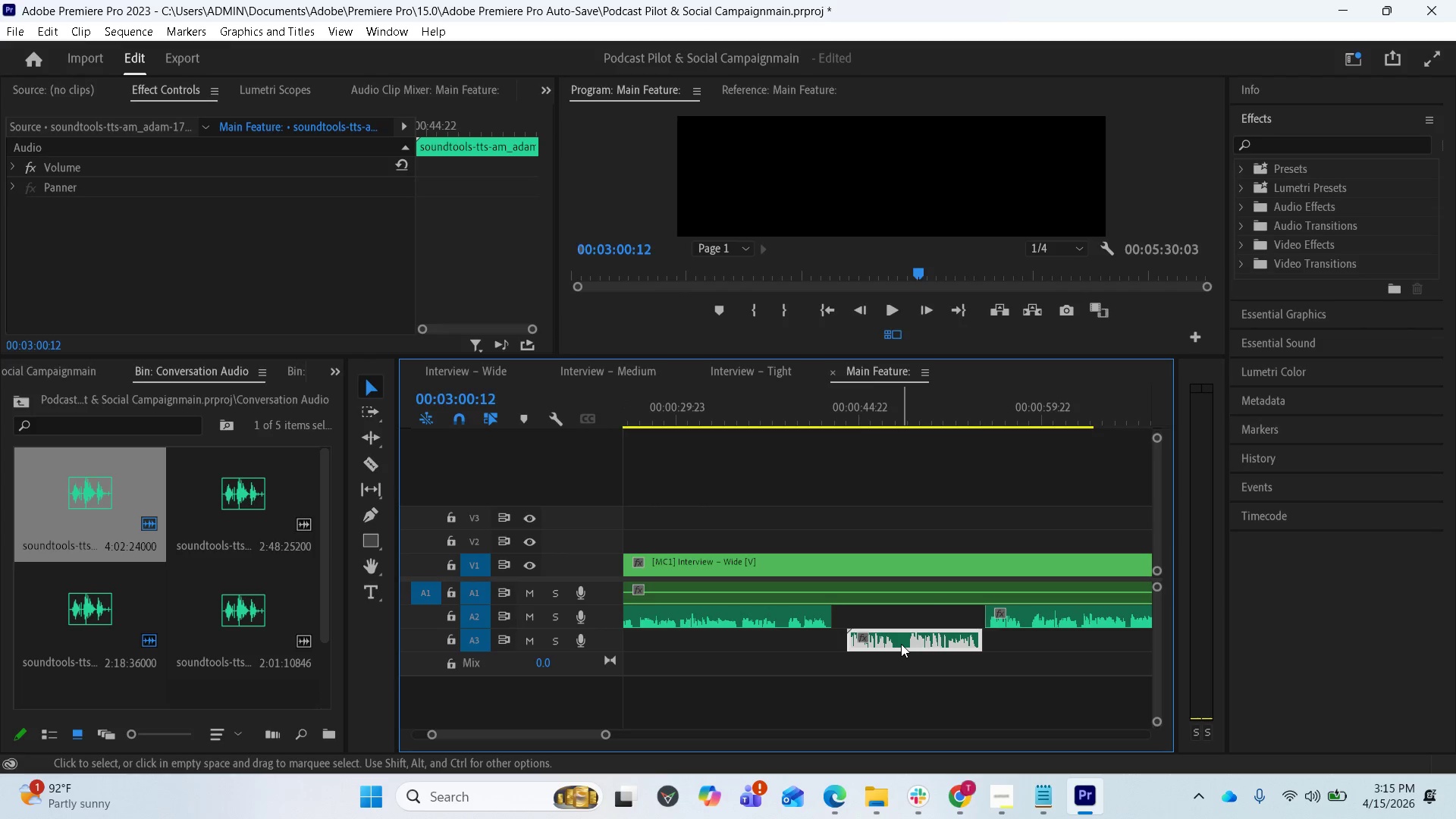 
right_click([901, 643])
 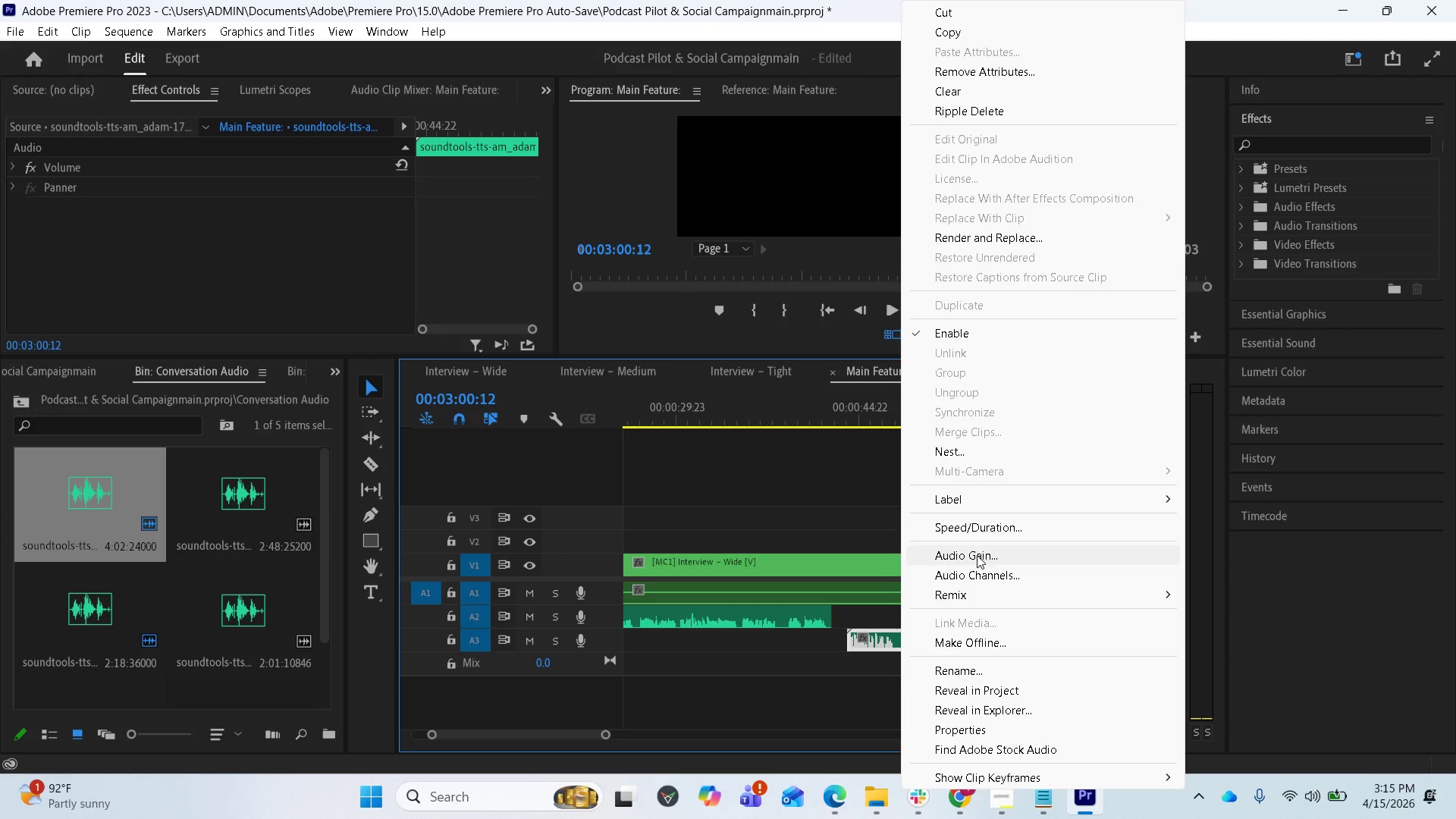 
left_click([974, 558])
 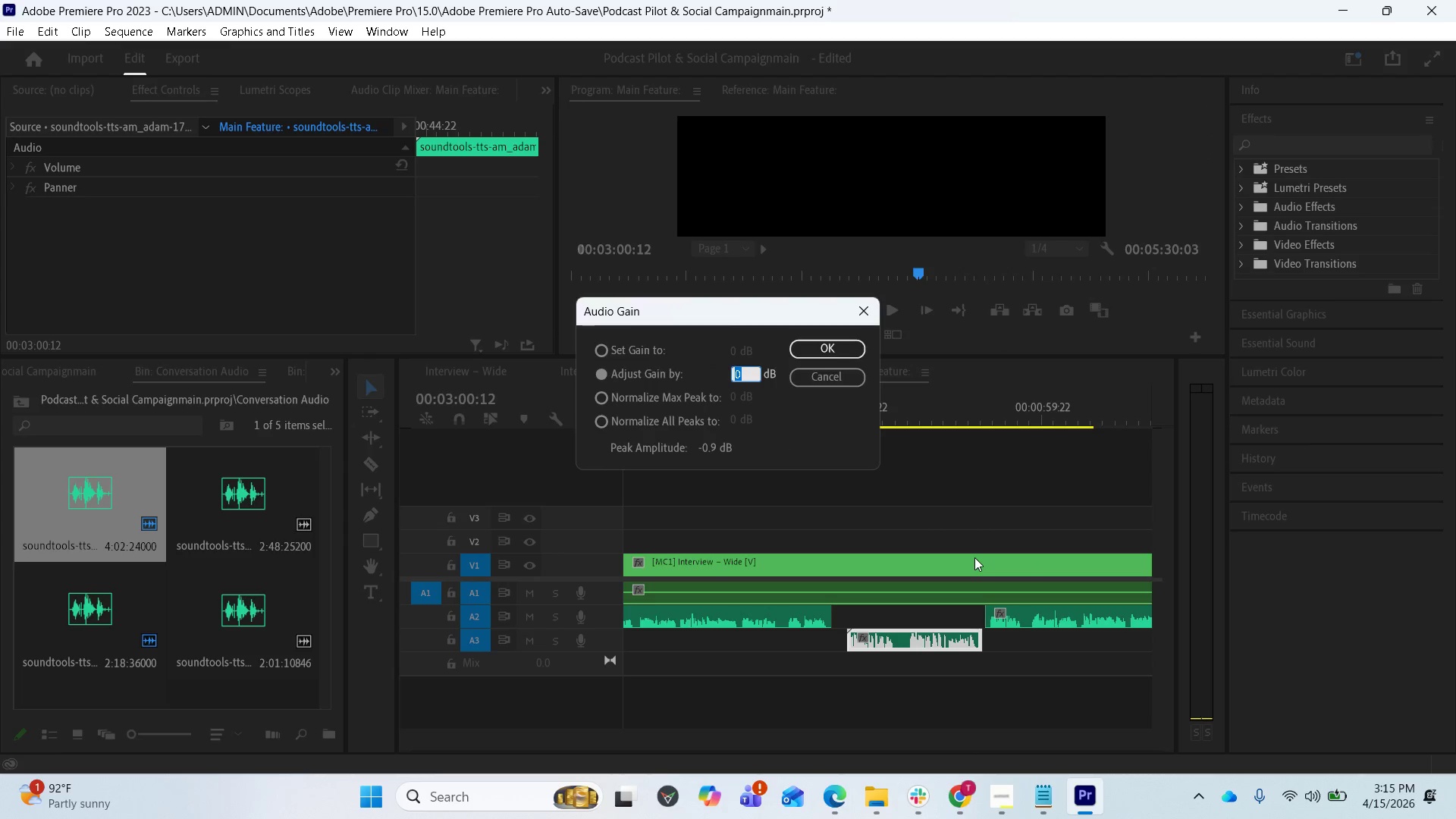 
key(Minus)
 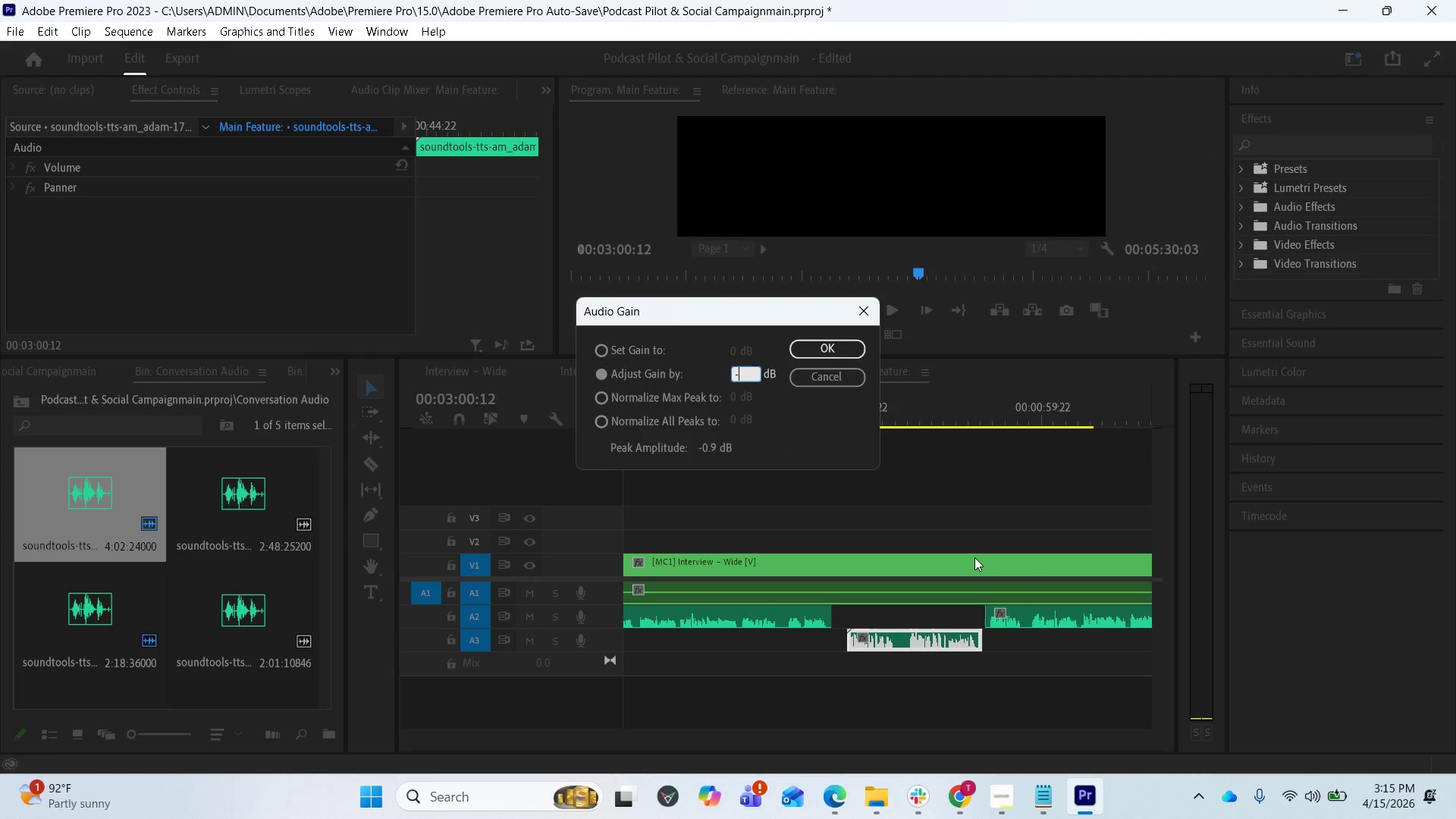 
key(3)
 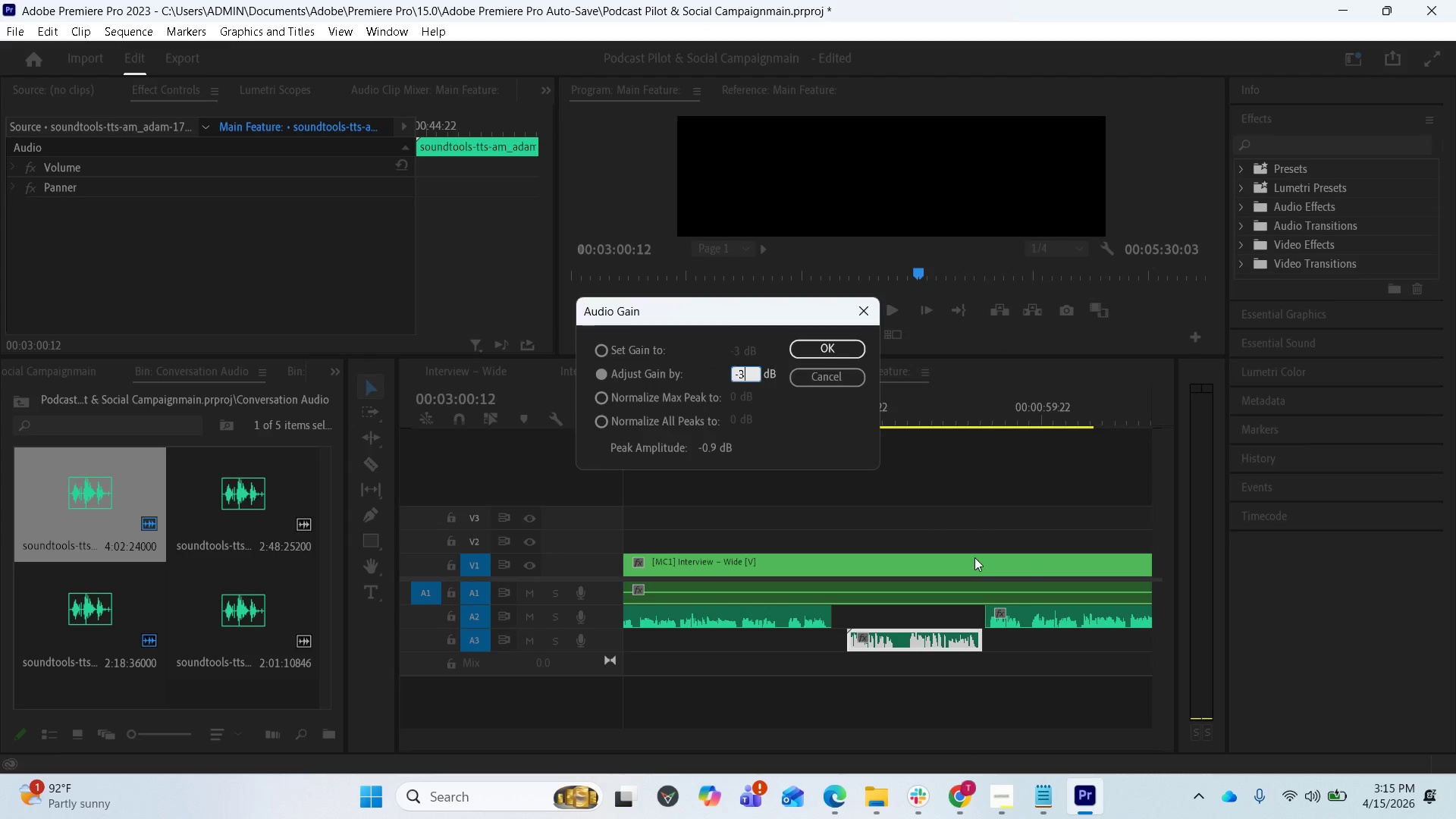 
key(Enter)
 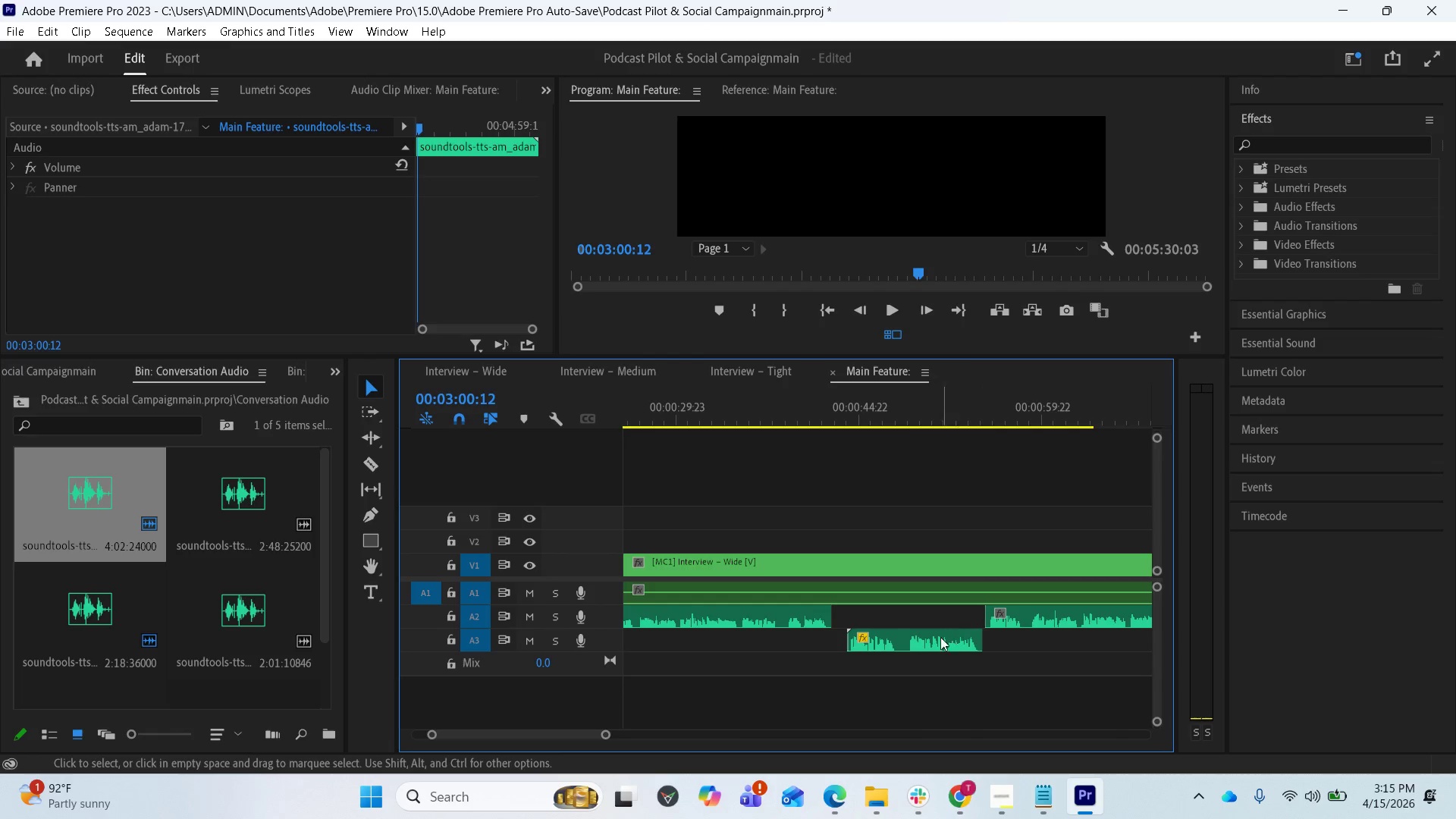 
right_click([930, 646])
 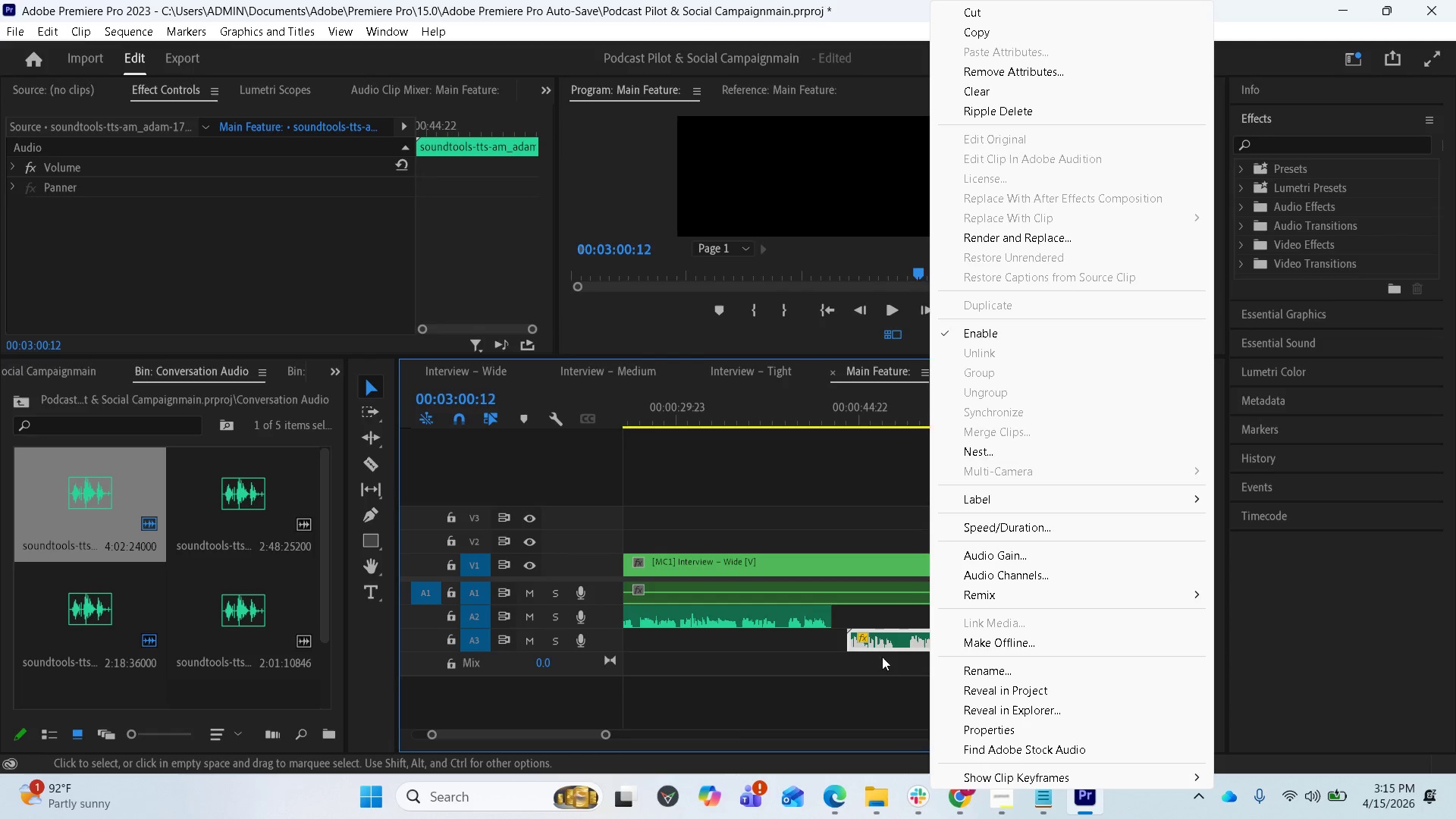 
left_click([739, 657])
 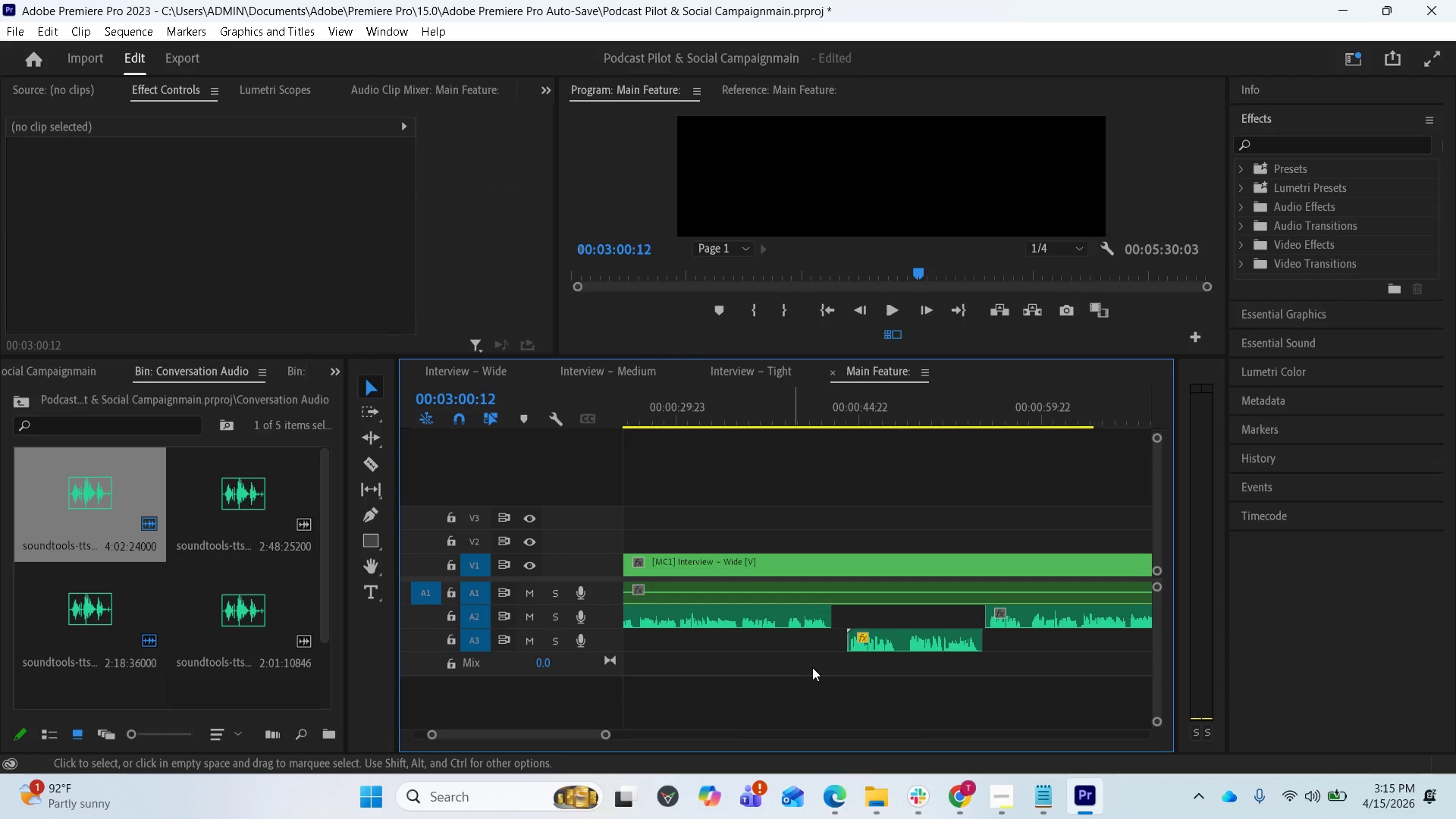 
key(Control+Z)
 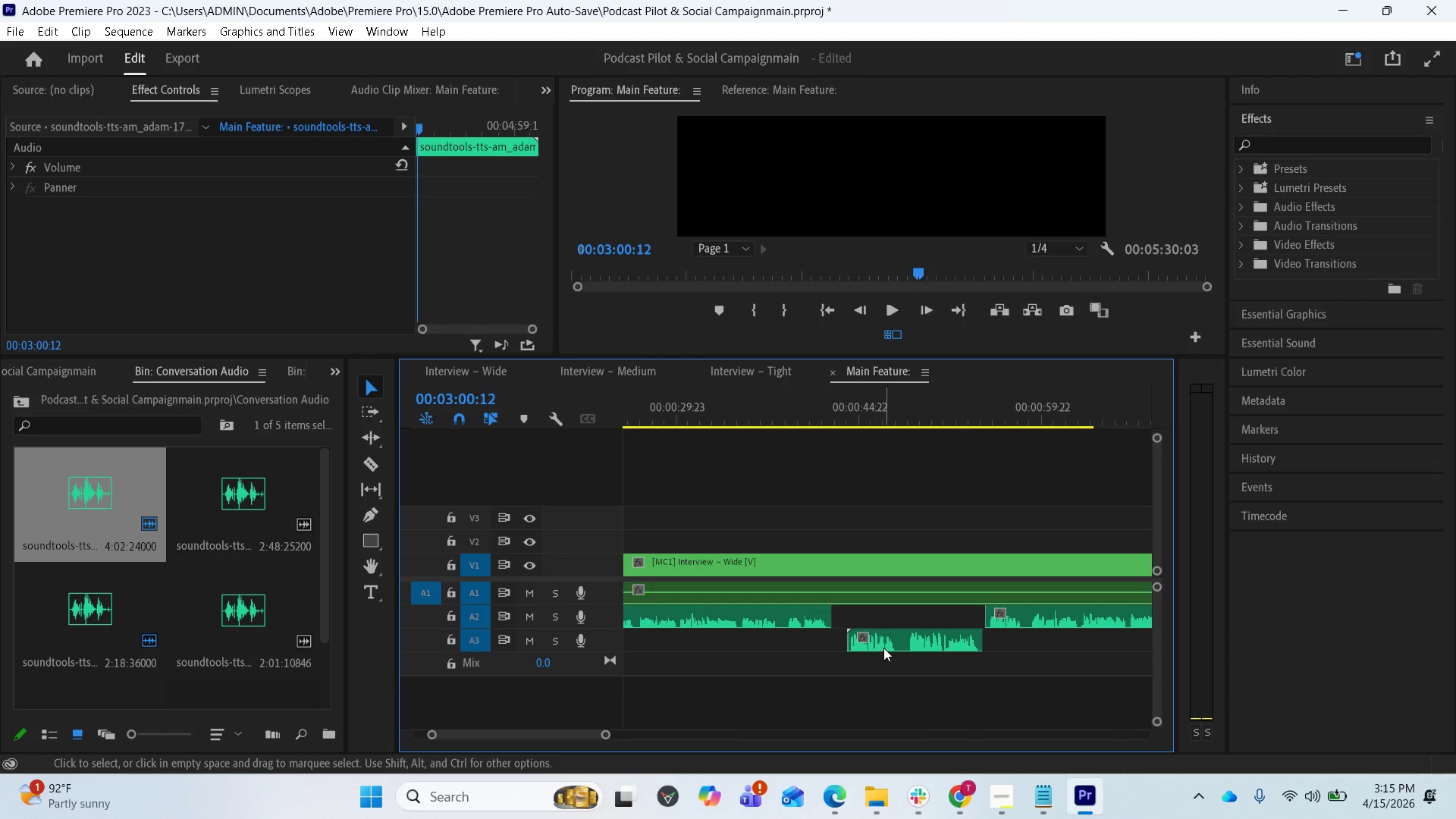 
right_click([884, 646])
 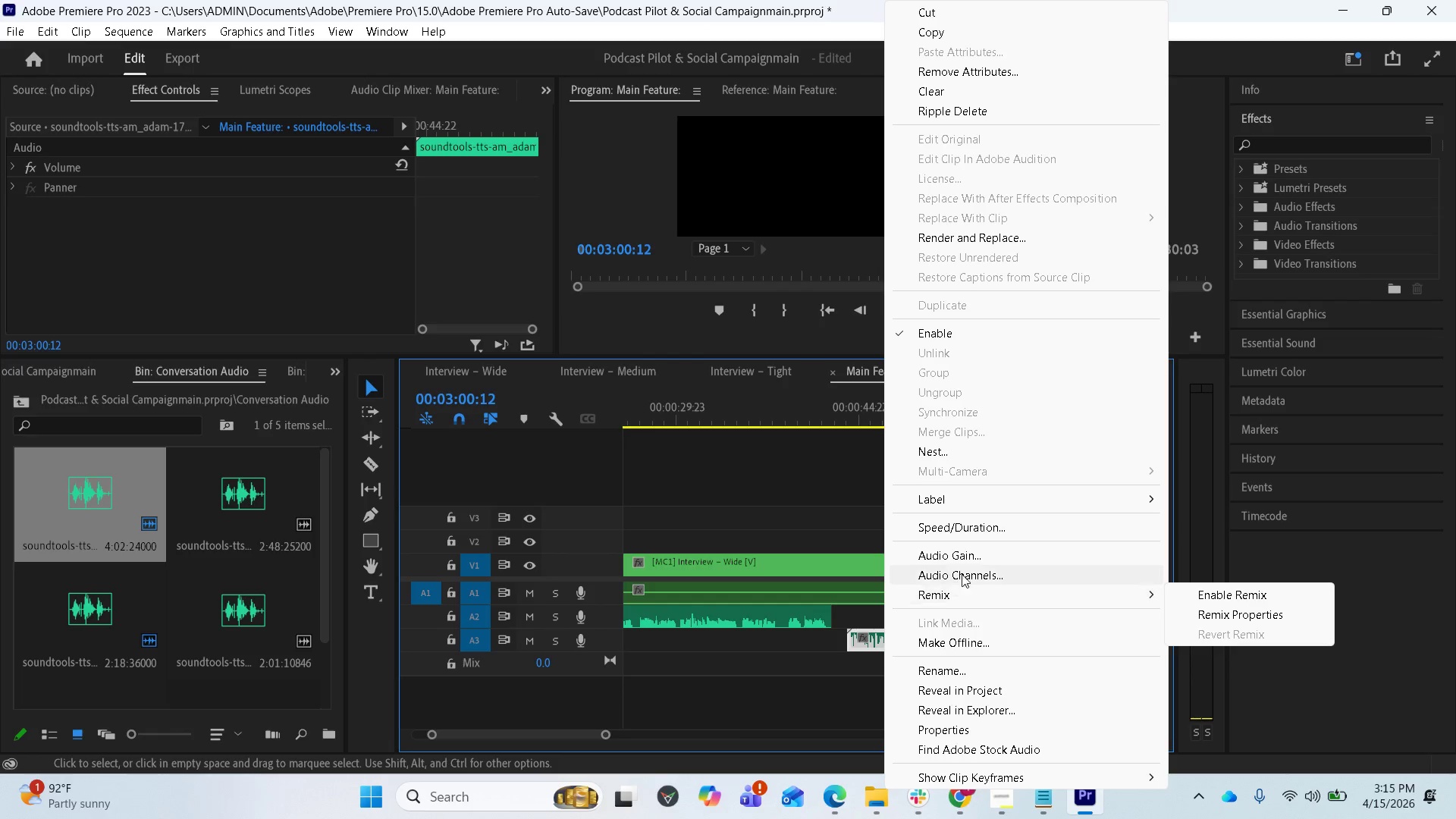 
left_click([969, 555])
 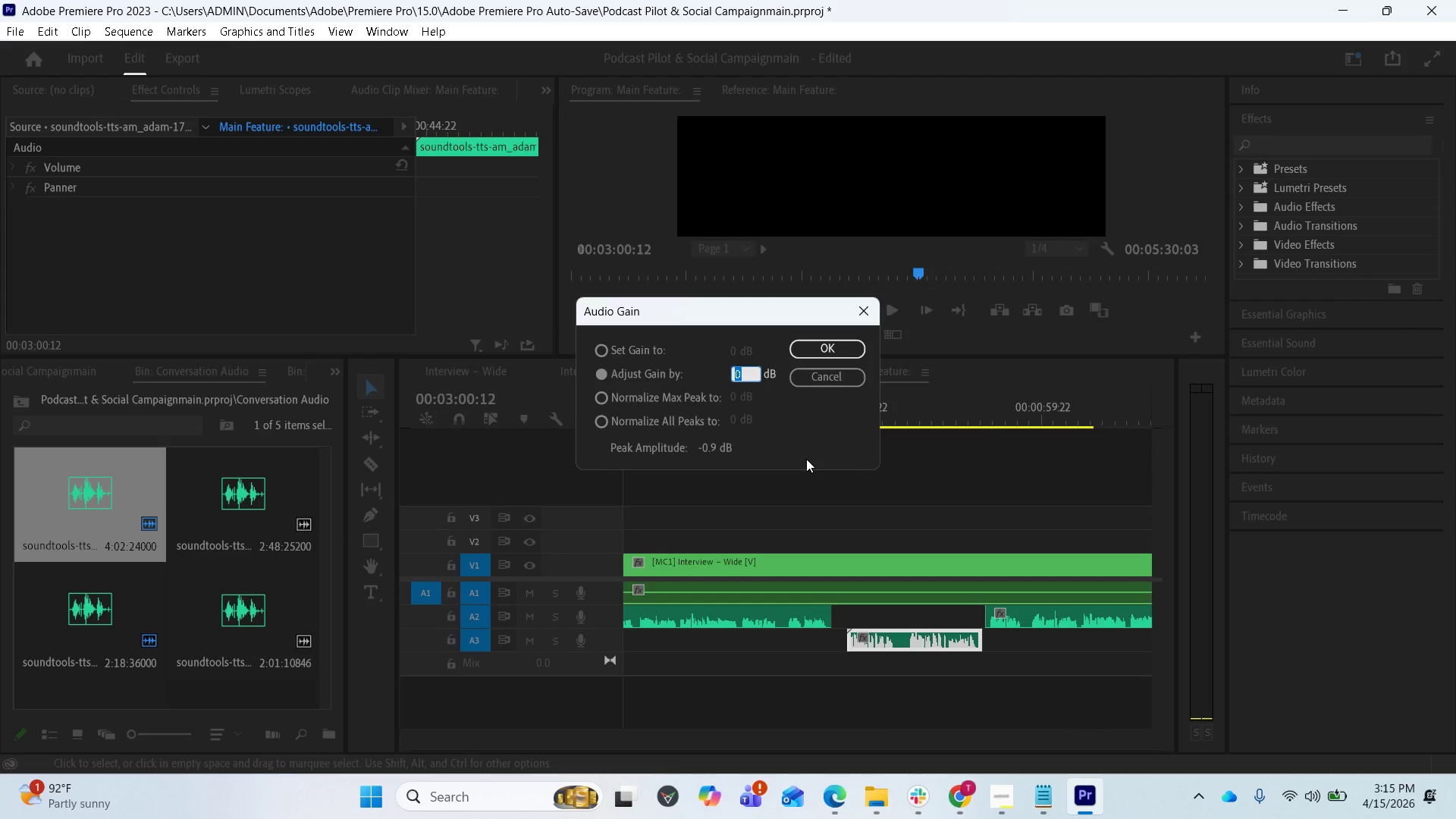 
key(Minus)
 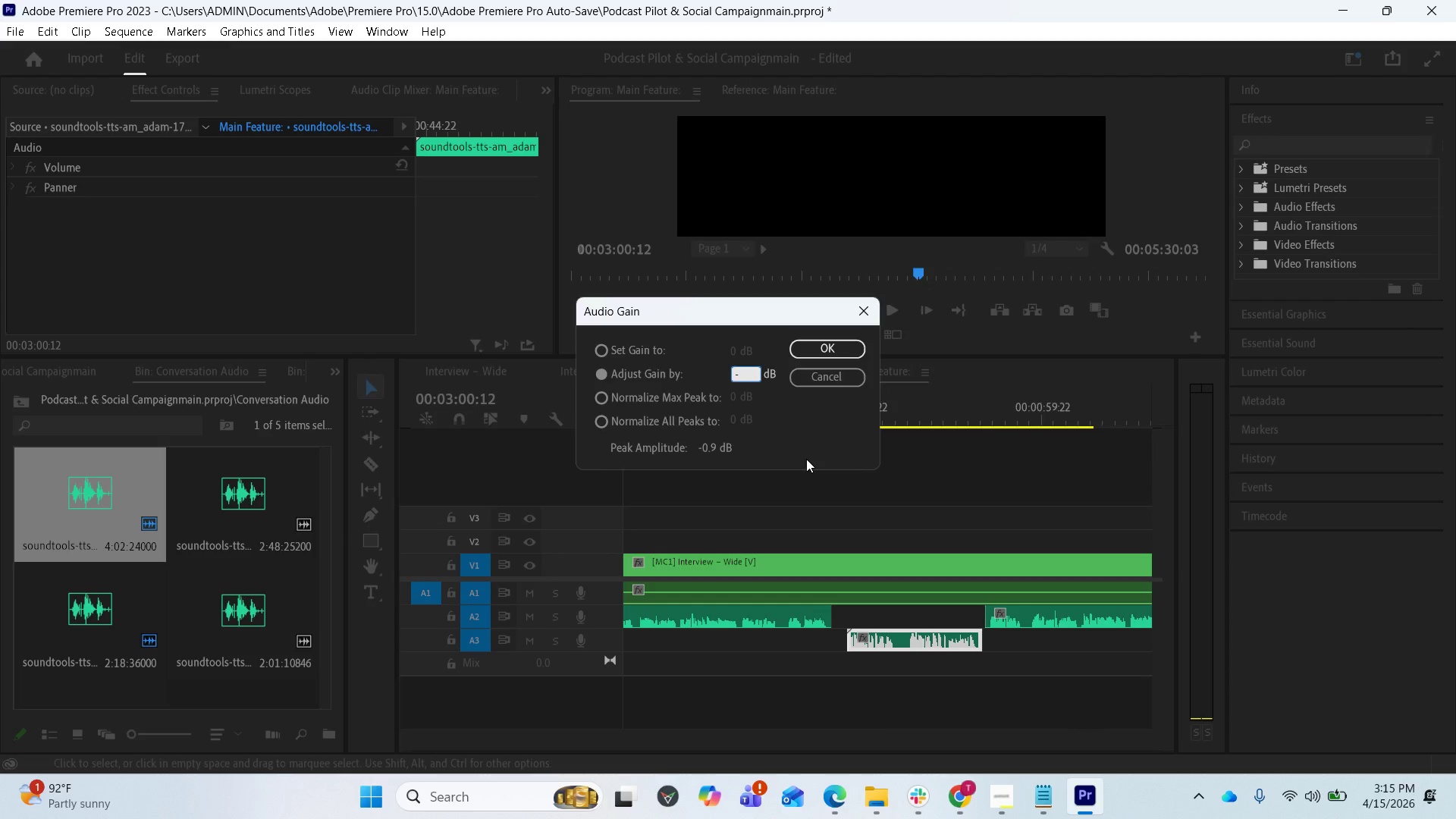 
key(3)
 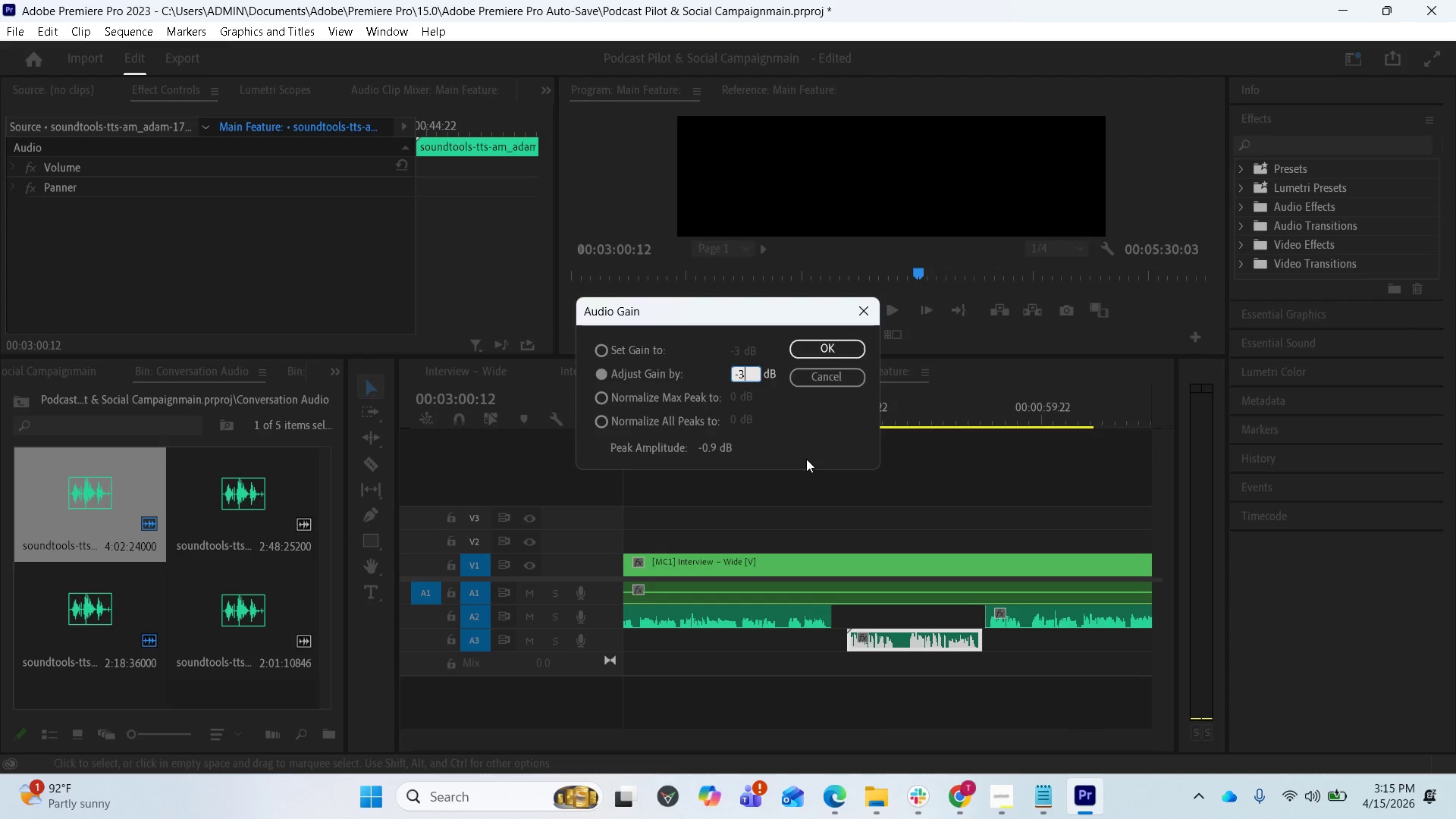 
key(Enter)
 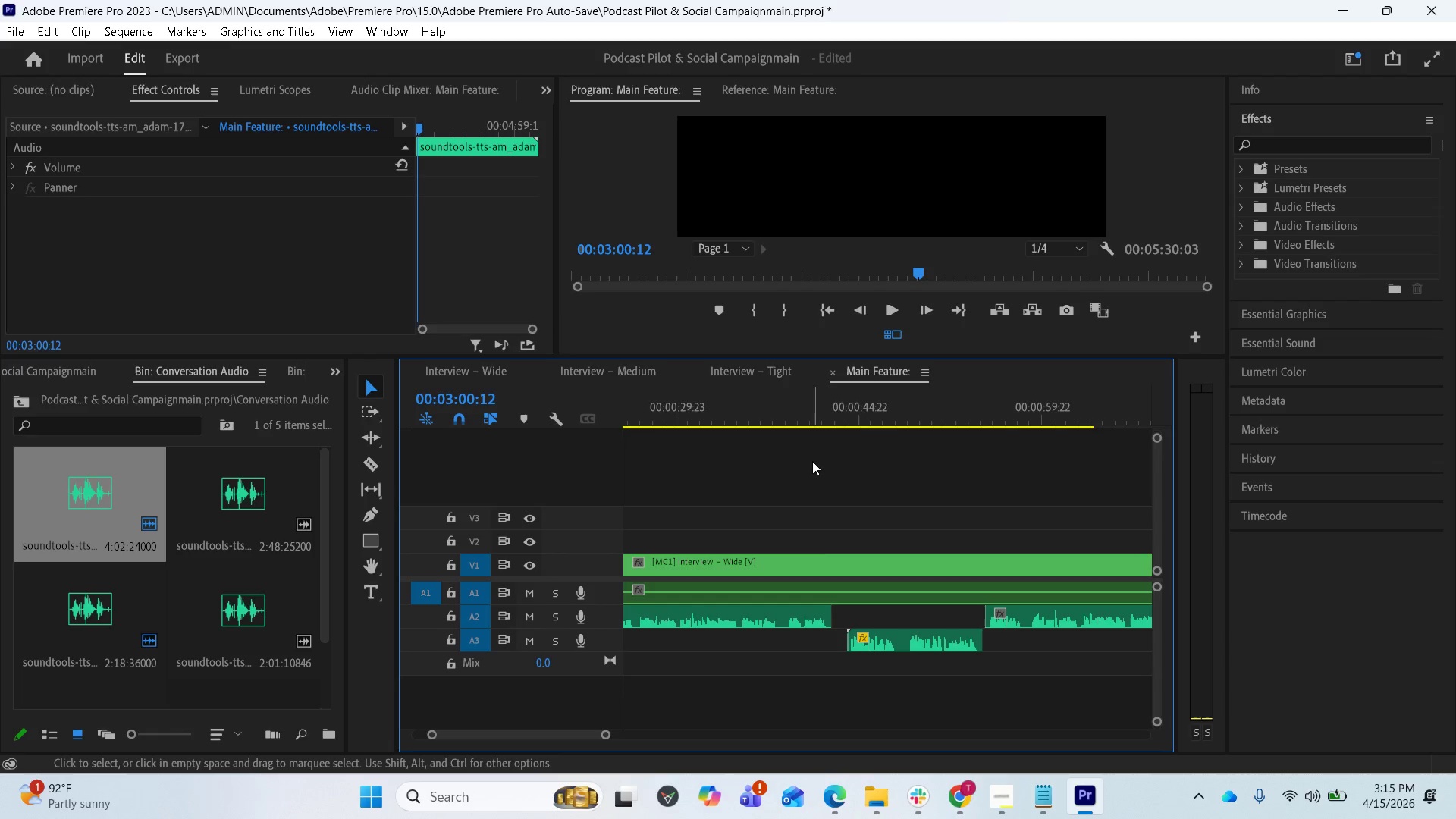 
scroll: coordinate [833, 611], scroll_direction: down, amount: 6.0
 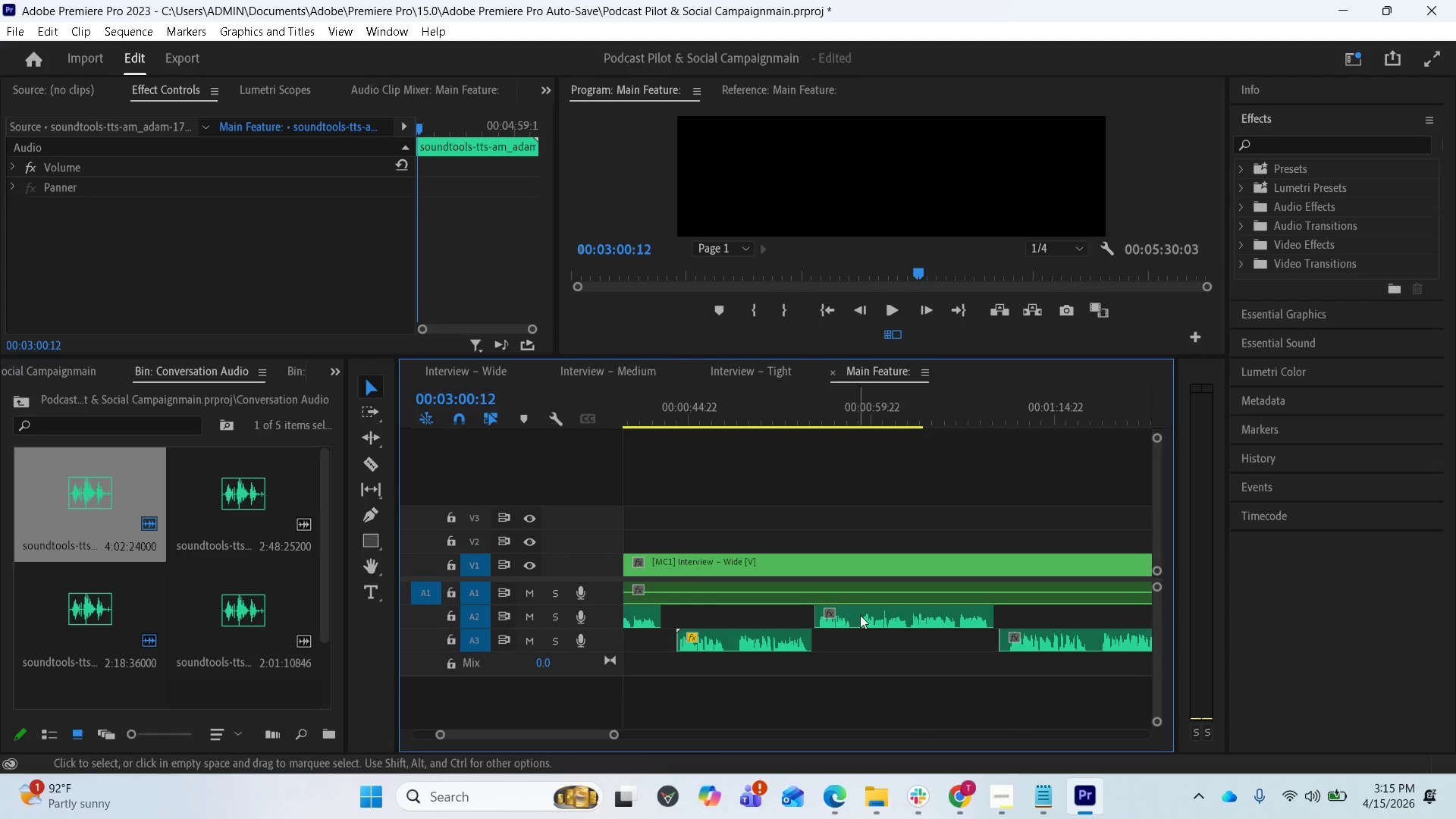 
right_click([871, 617])
 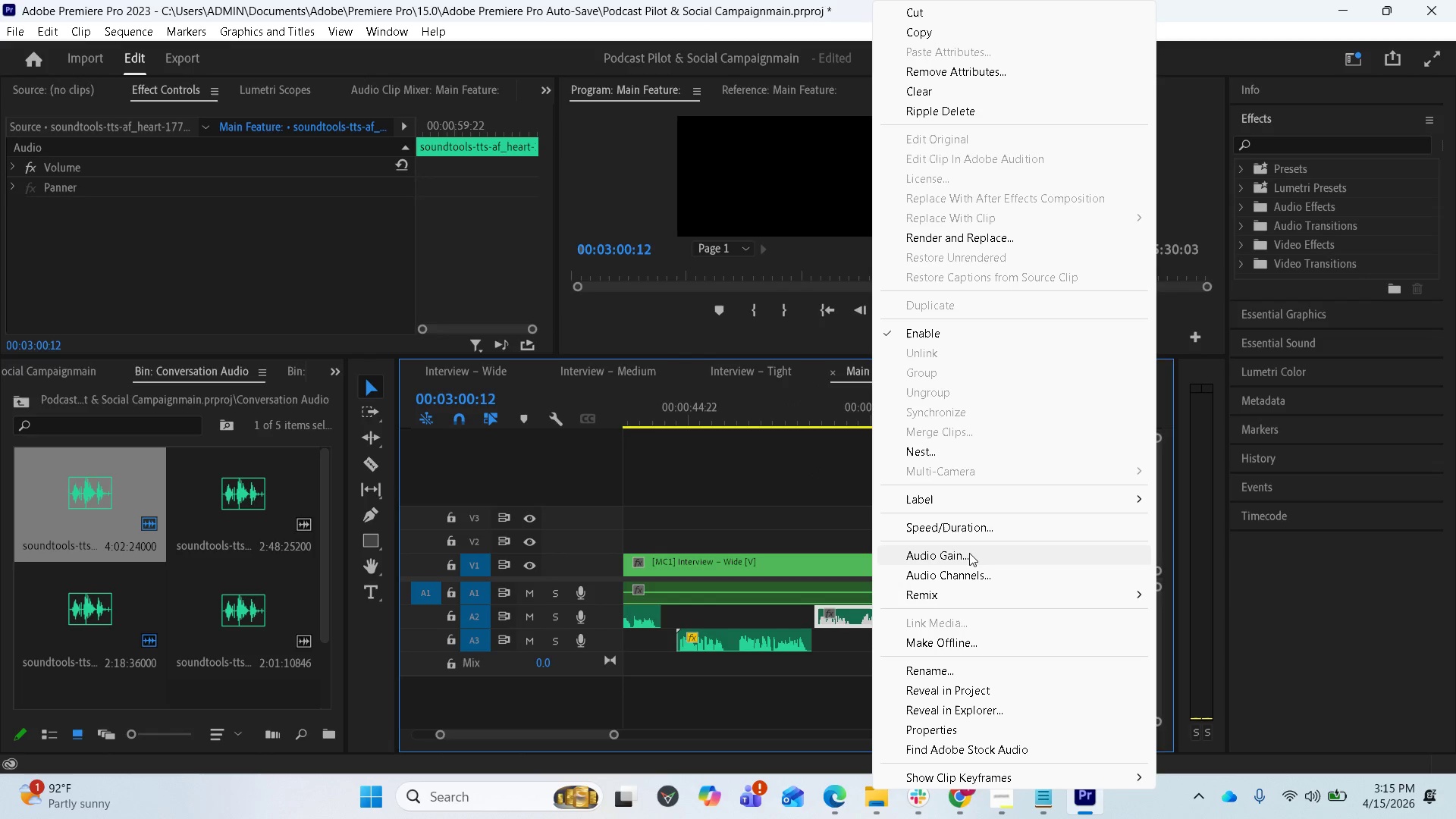 
wait(7.27)
 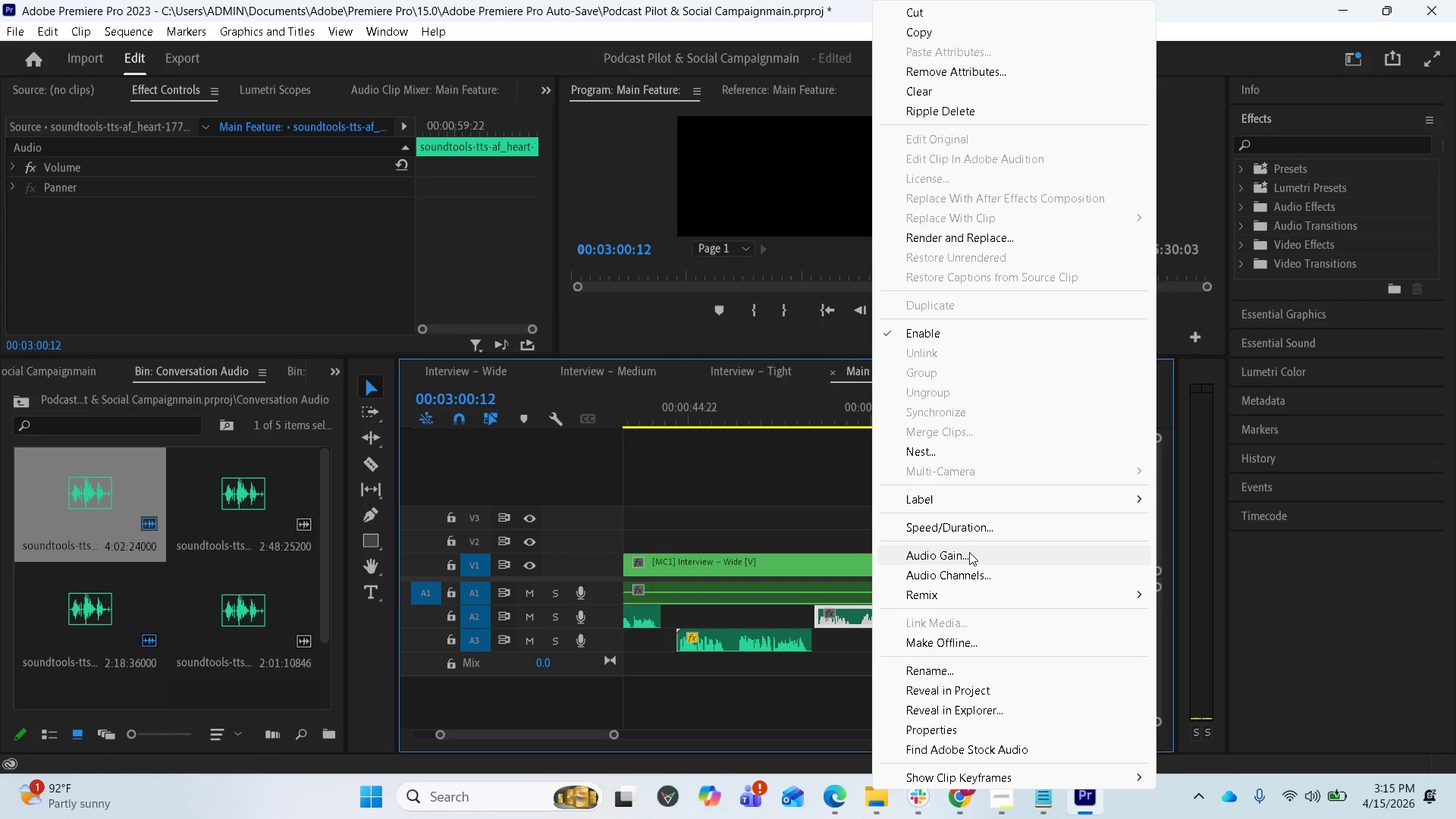 
left_click([969, 553])
 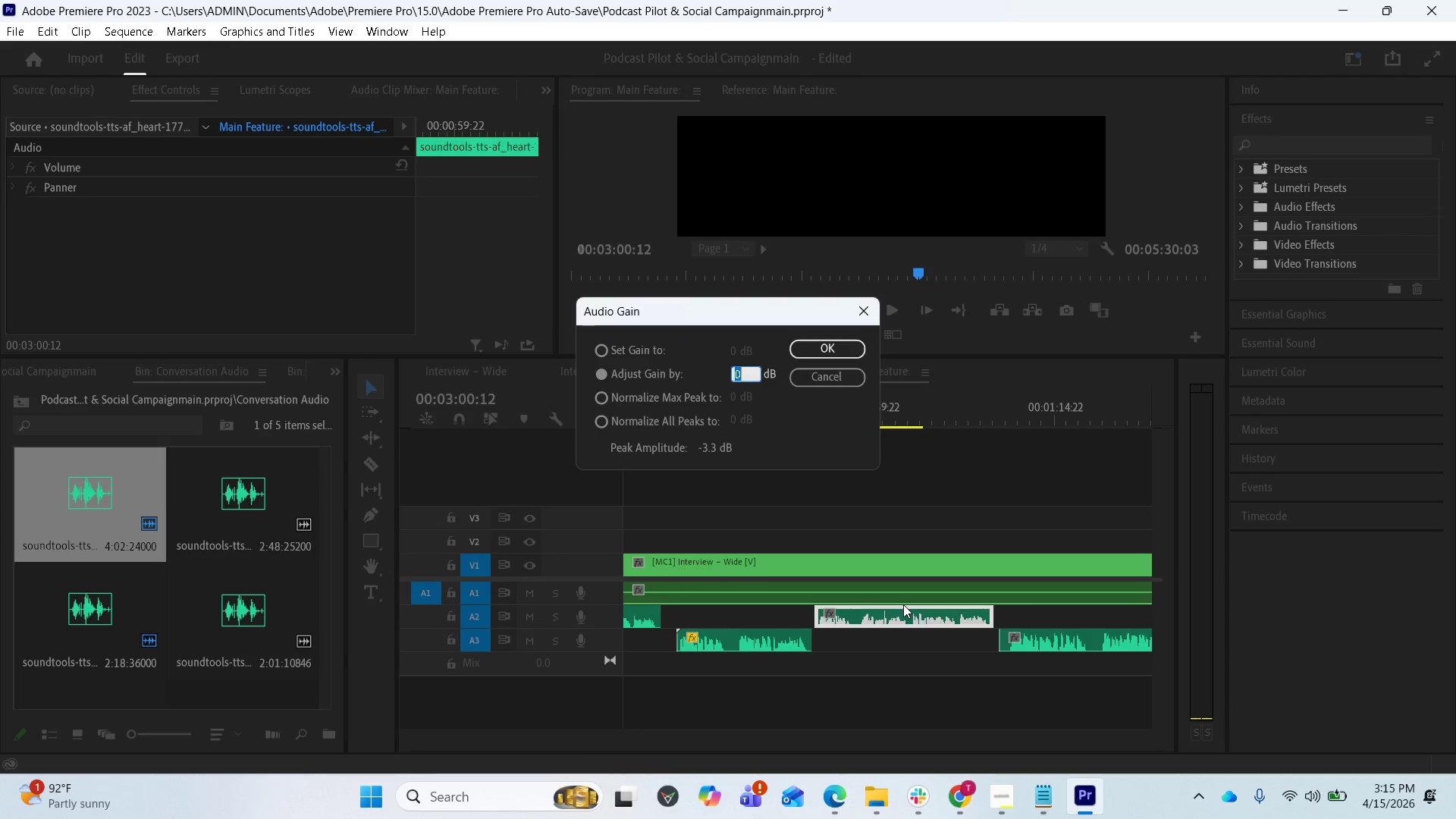 
key(Minus)
 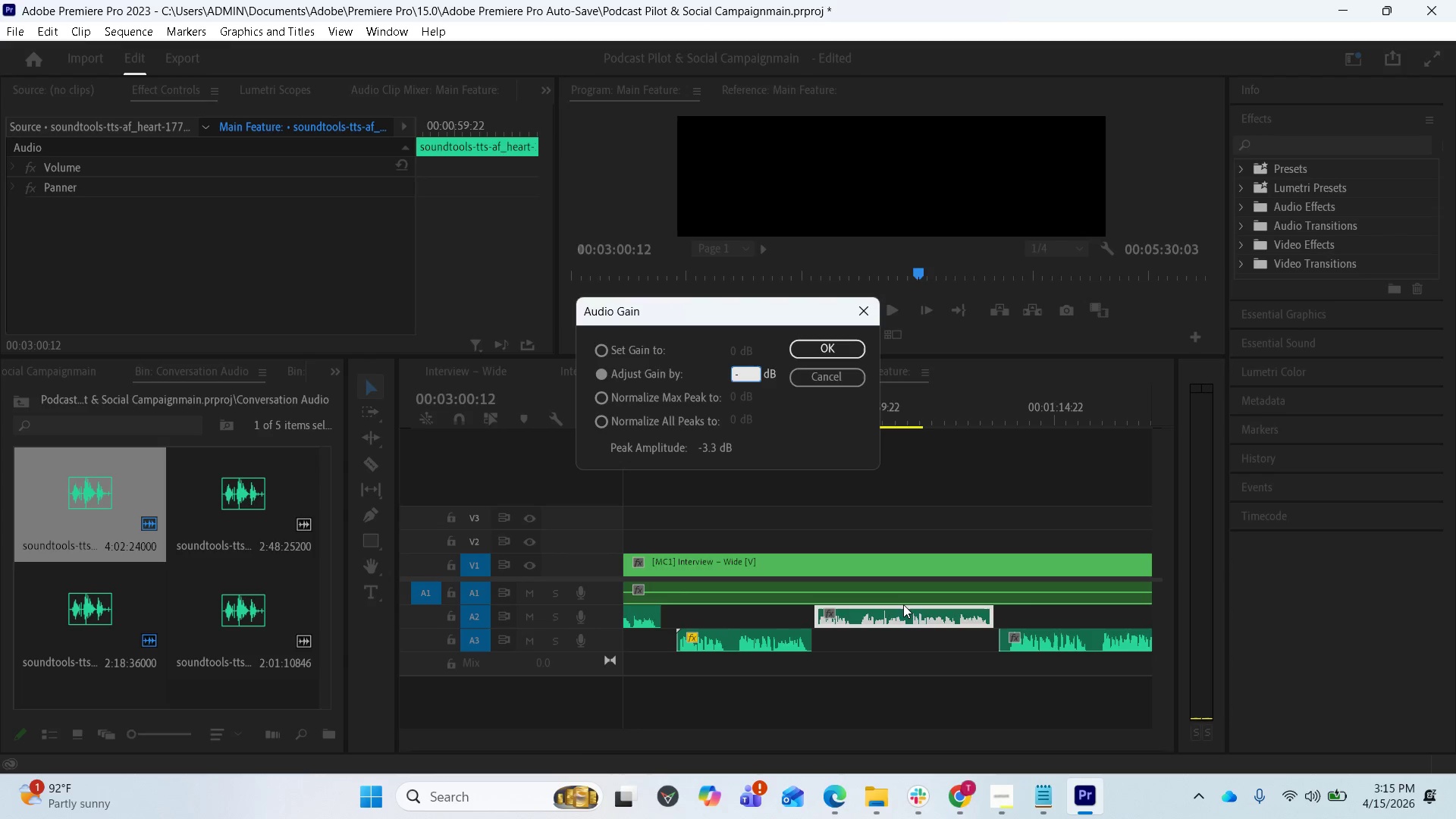 
key(3)
 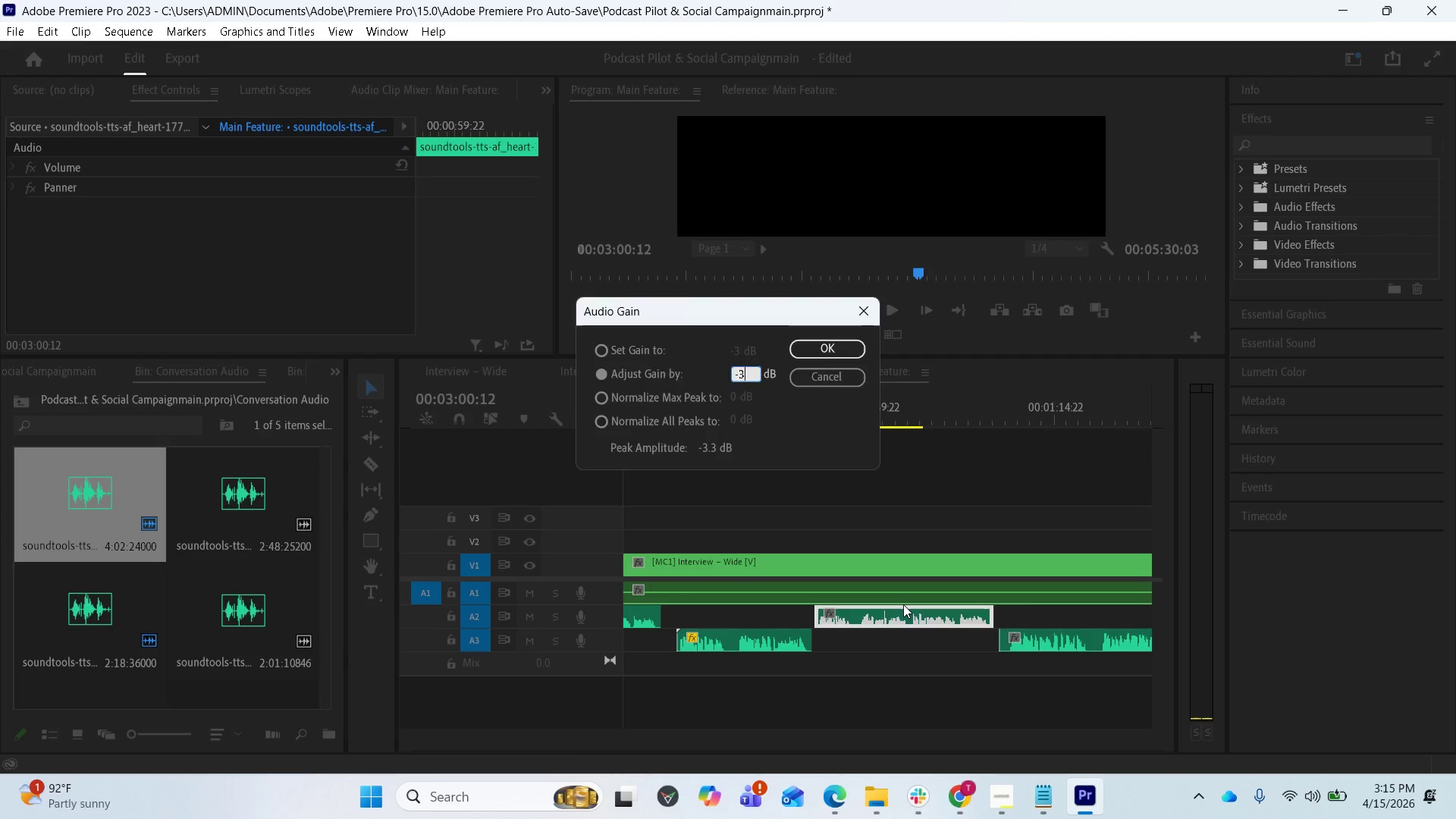 
key(Enter)
 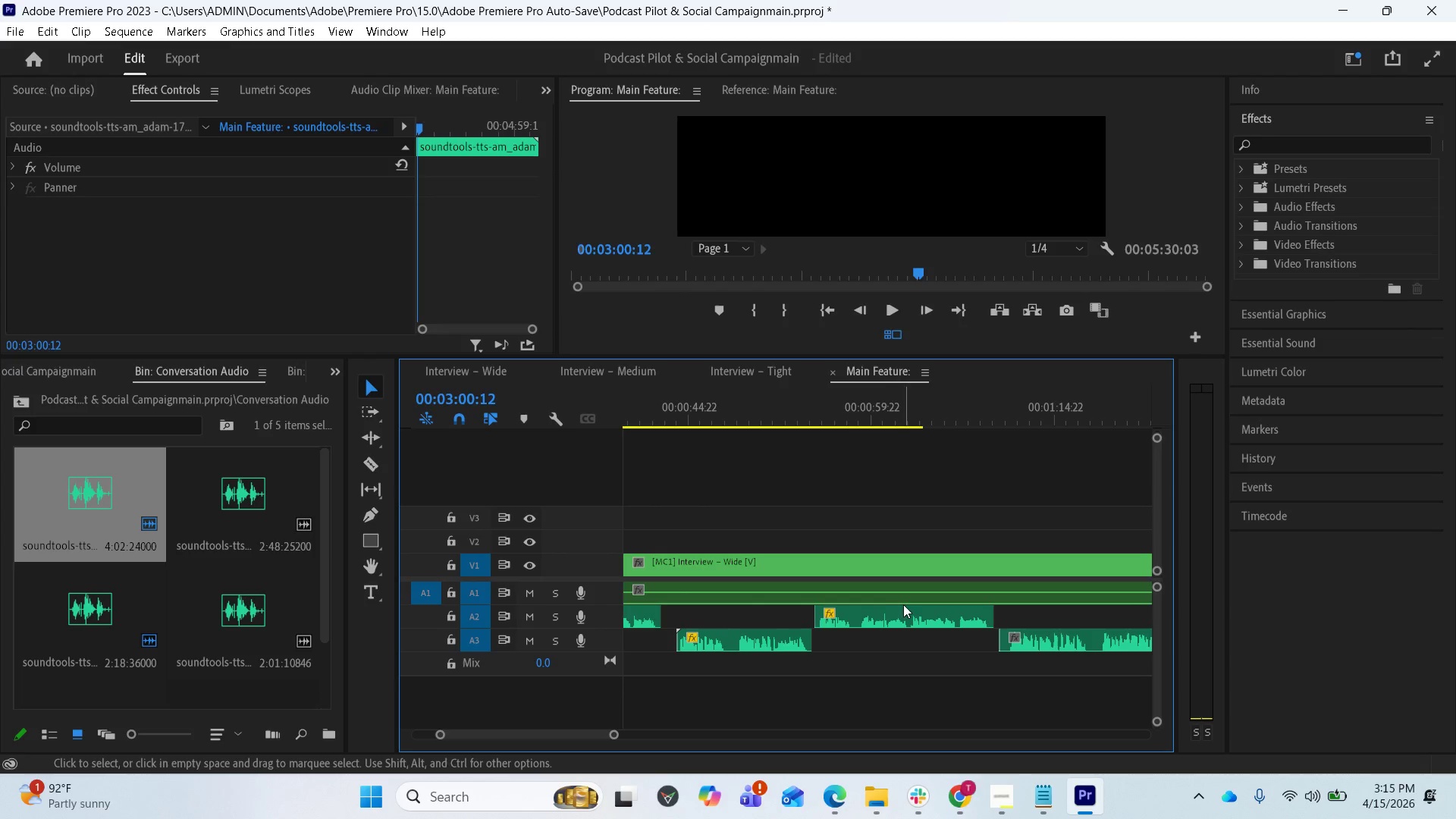 
scroll: coordinate [916, 653], scroll_direction: down, amount: 13.0
 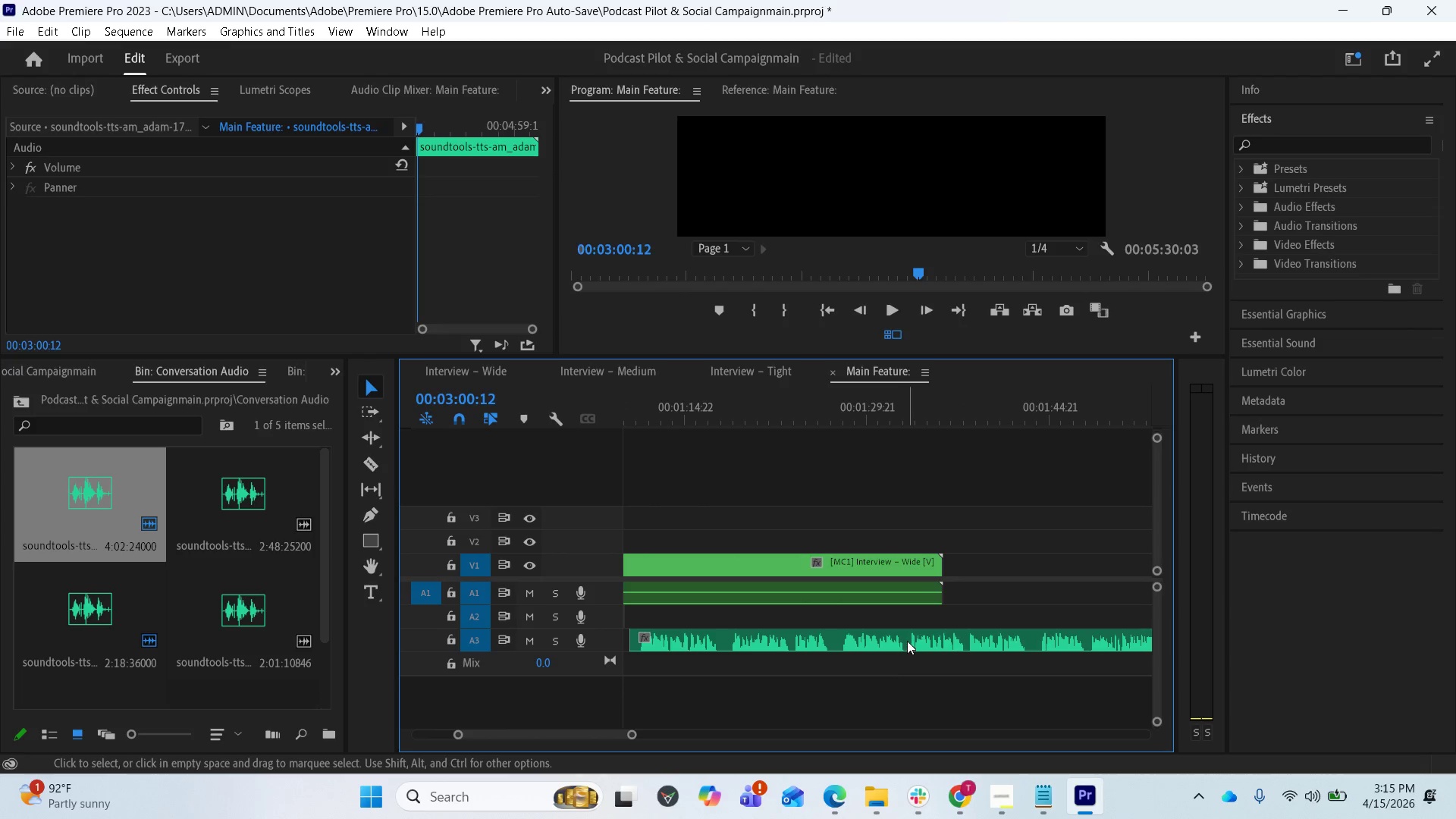 
left_click([907, 639])
 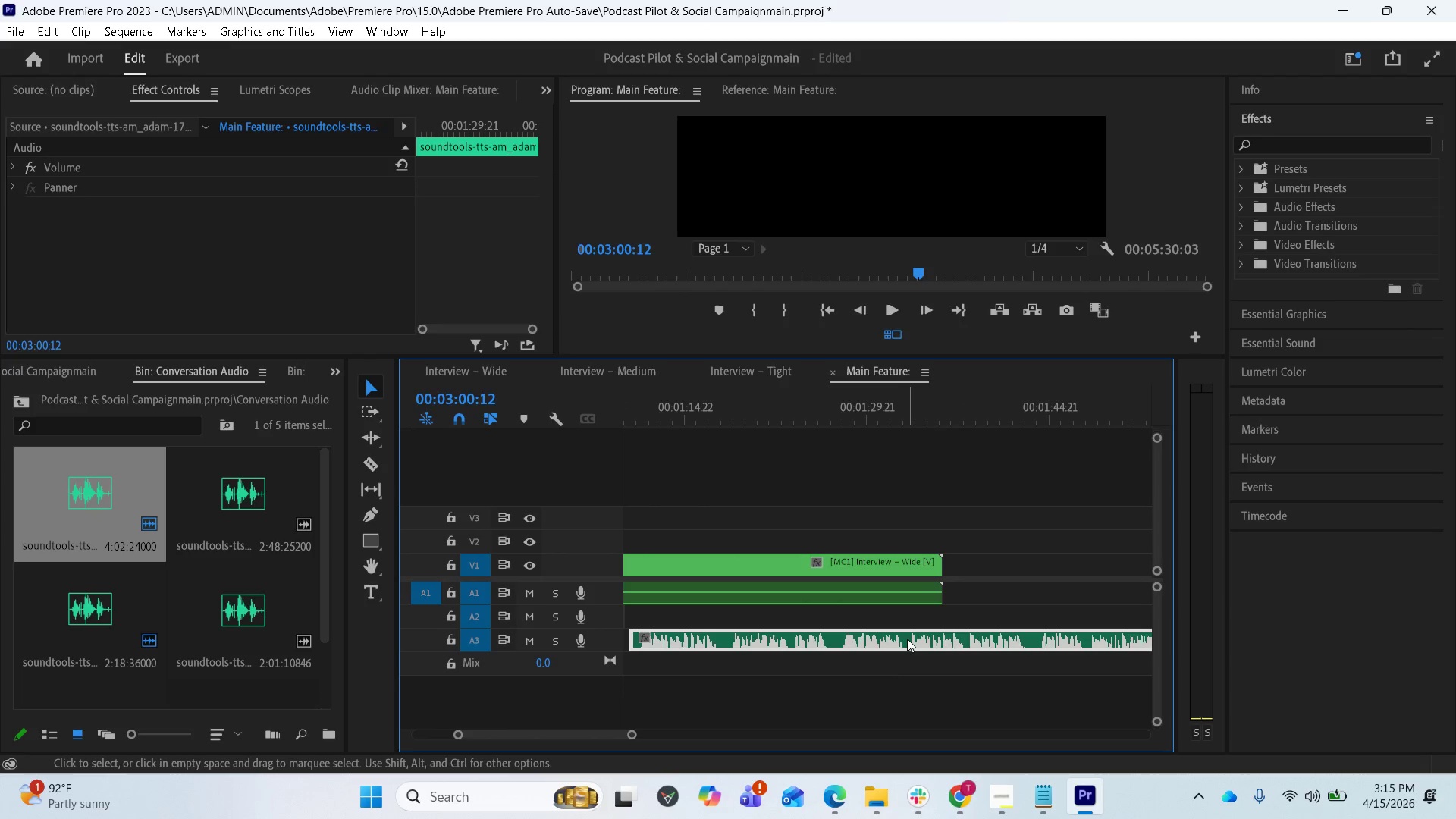 
right_click([907, 639])
 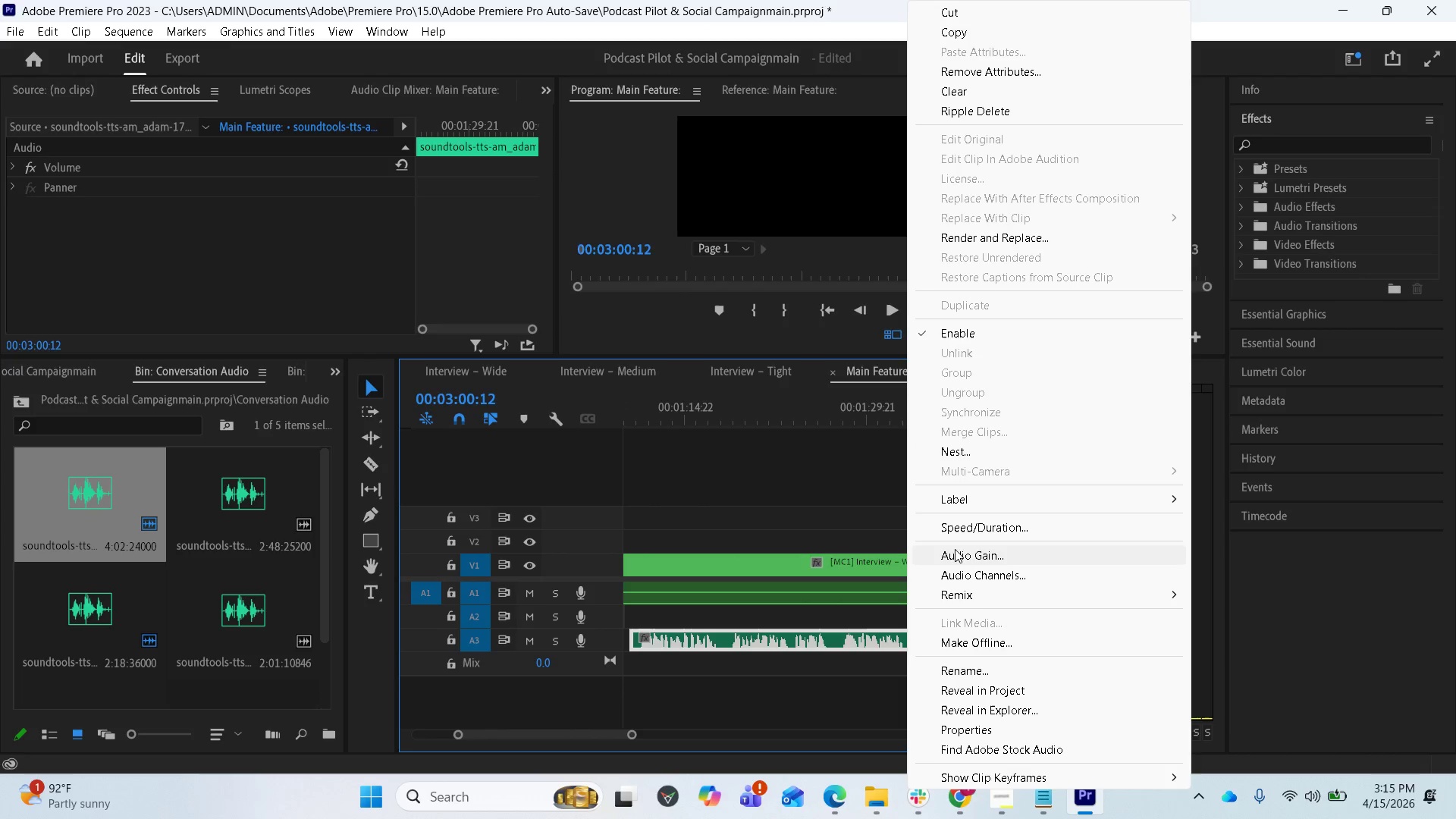 
left_click([965, 556])
 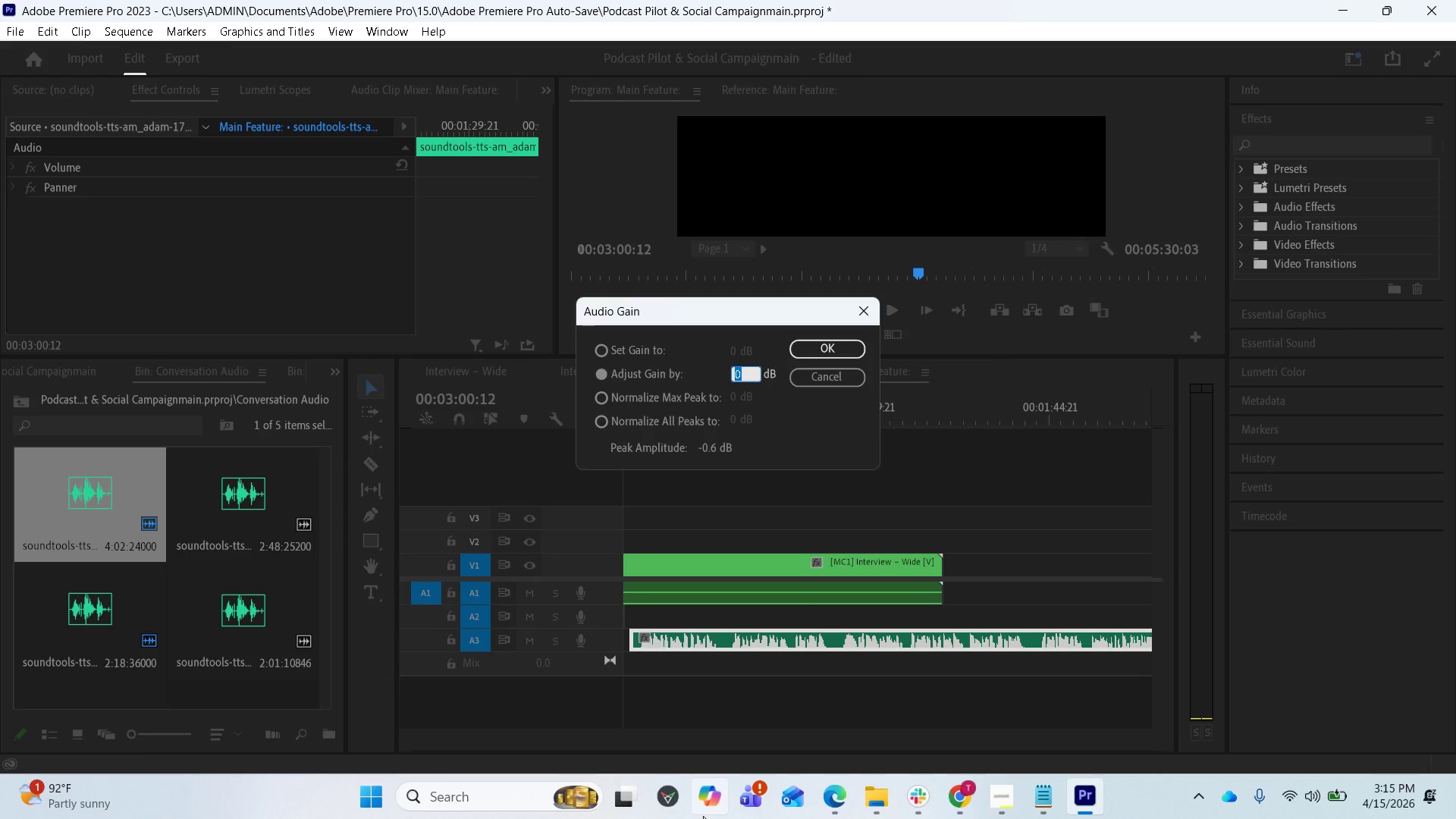 
key(Minus)
 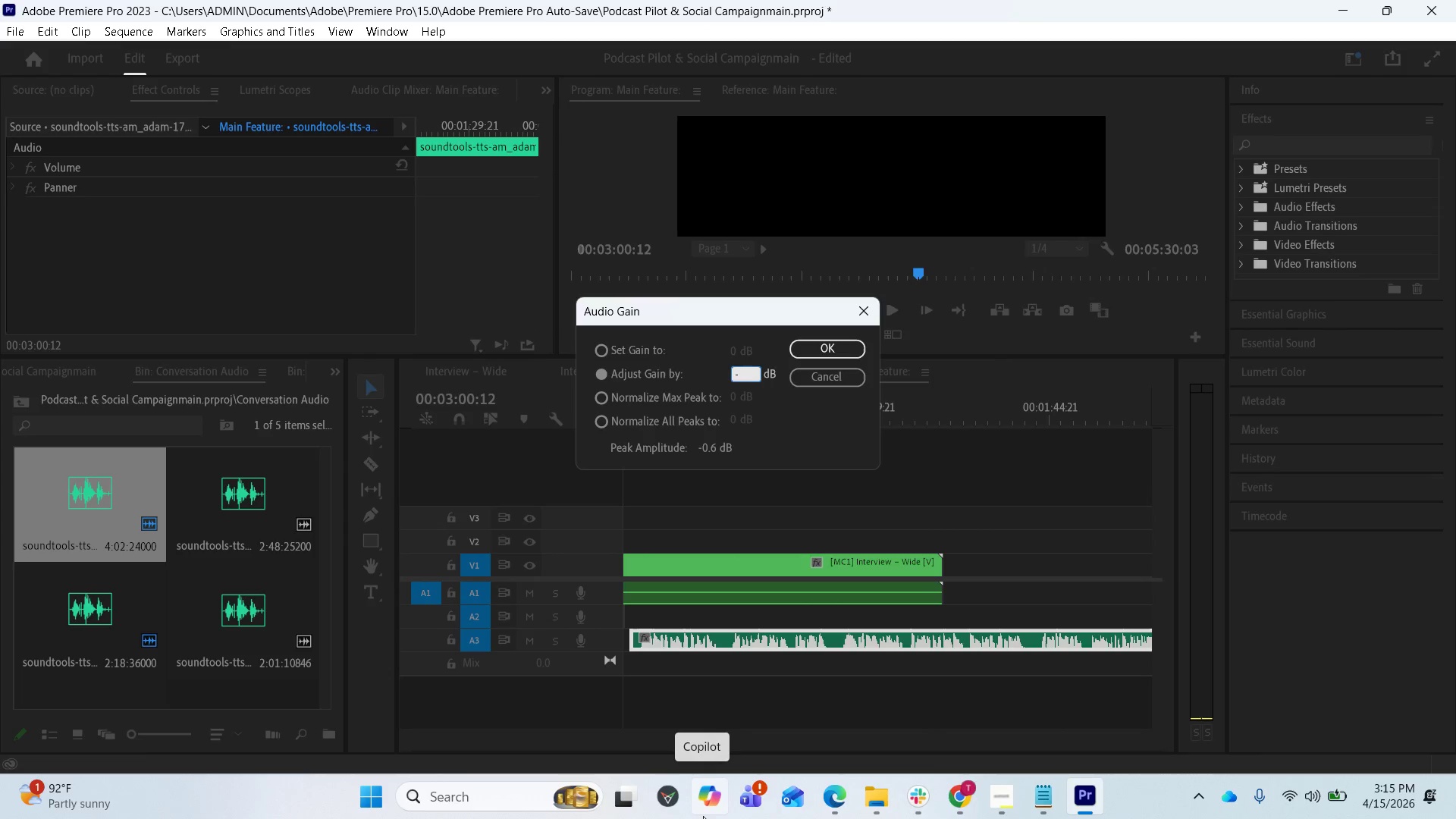 
key(3)
 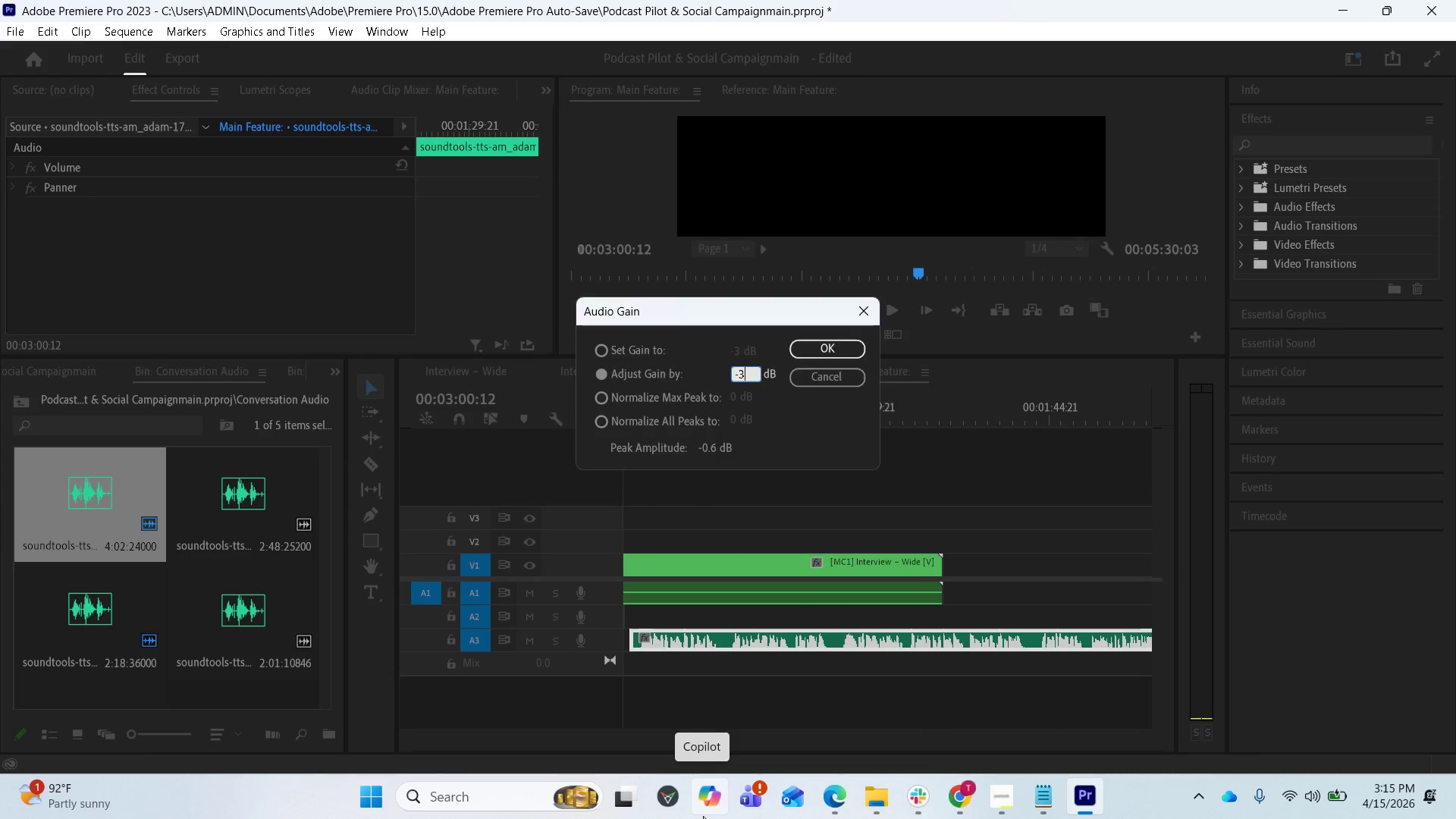 
key(Enter)
 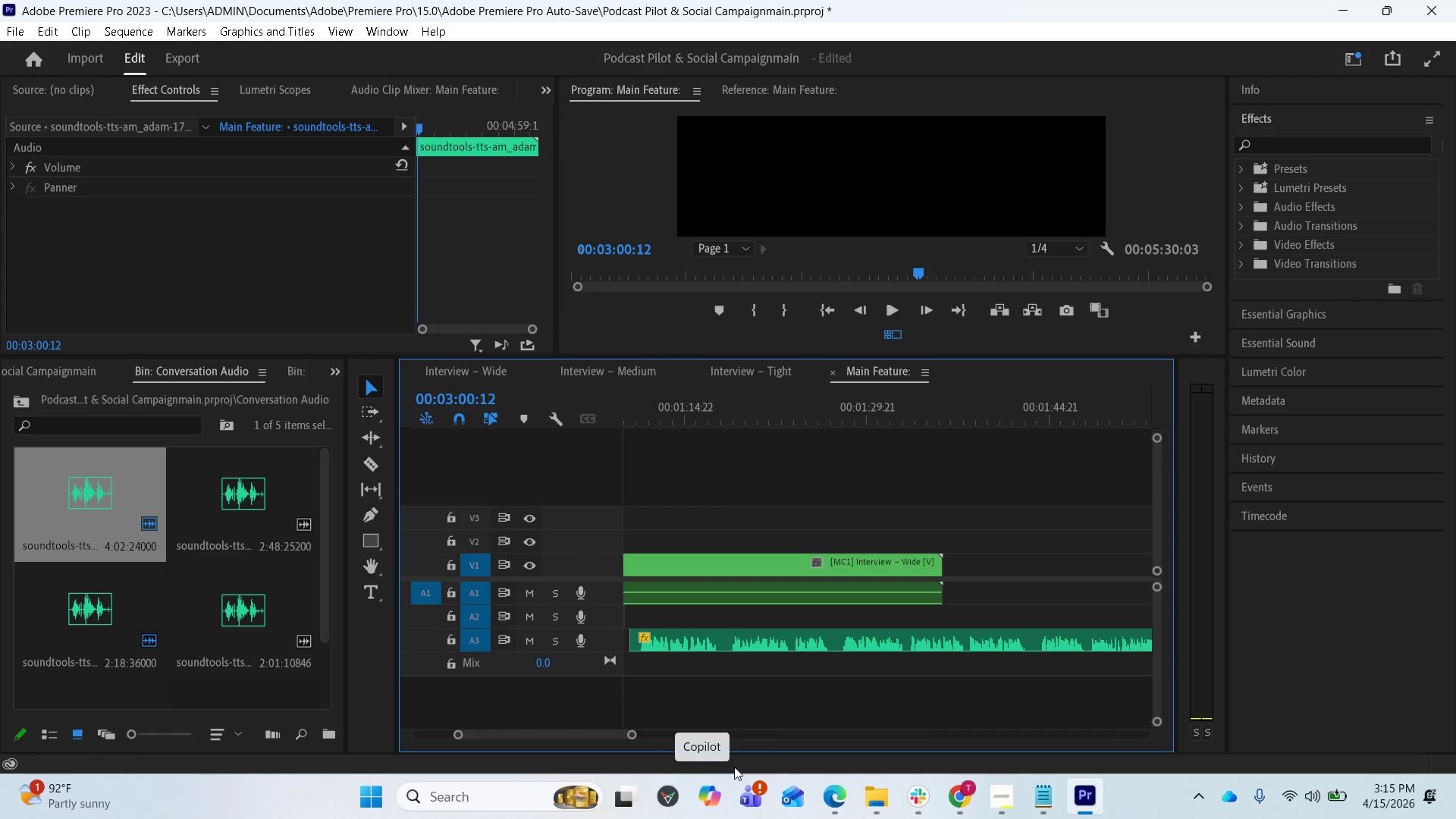 
scroll: coordinate [793, 664], scroll_direction: down, amount: 17.0
 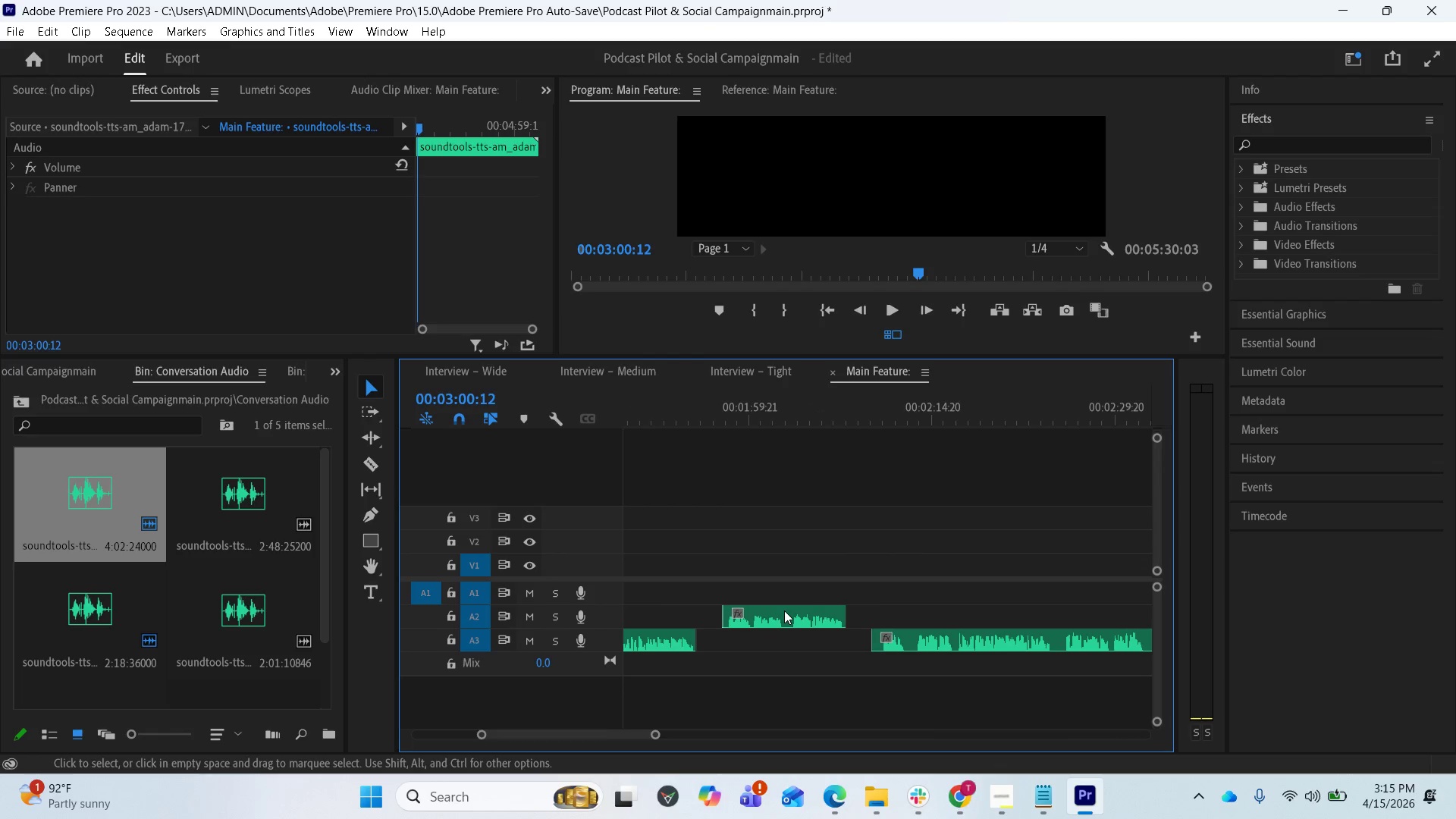 
left_click([784, 610])
 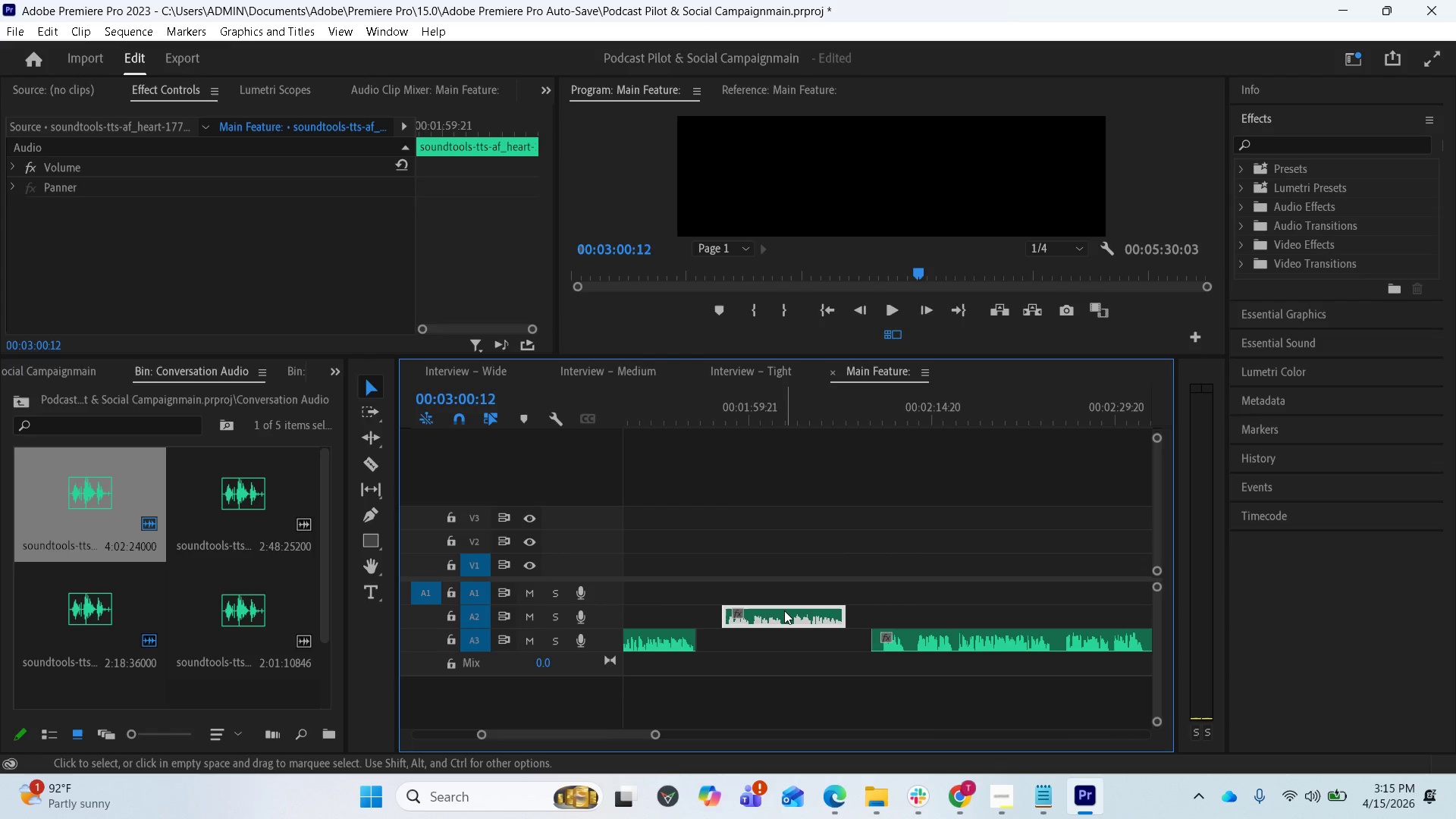 
right_click([784, 610])
 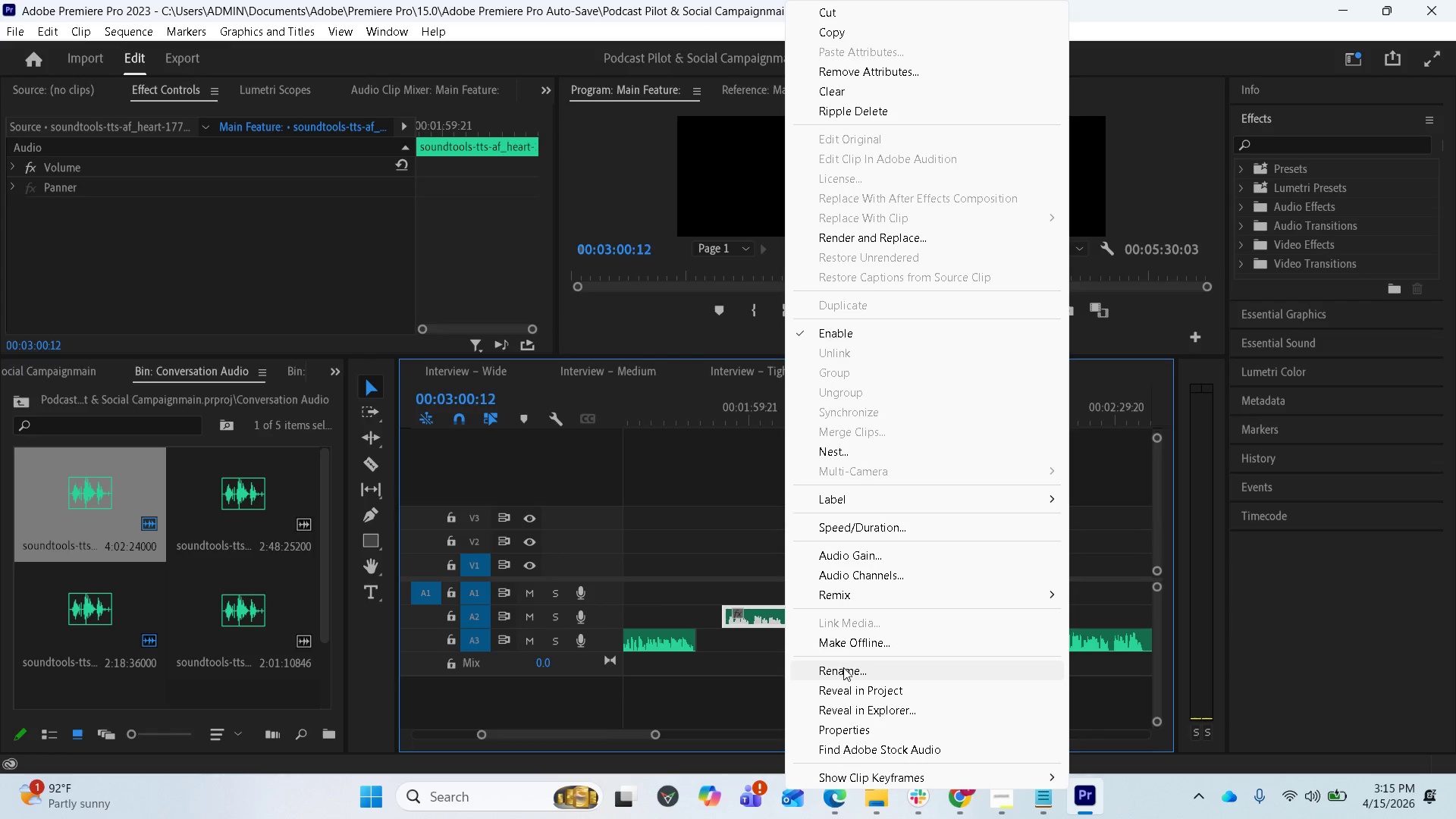 
left_click([883, 557])
 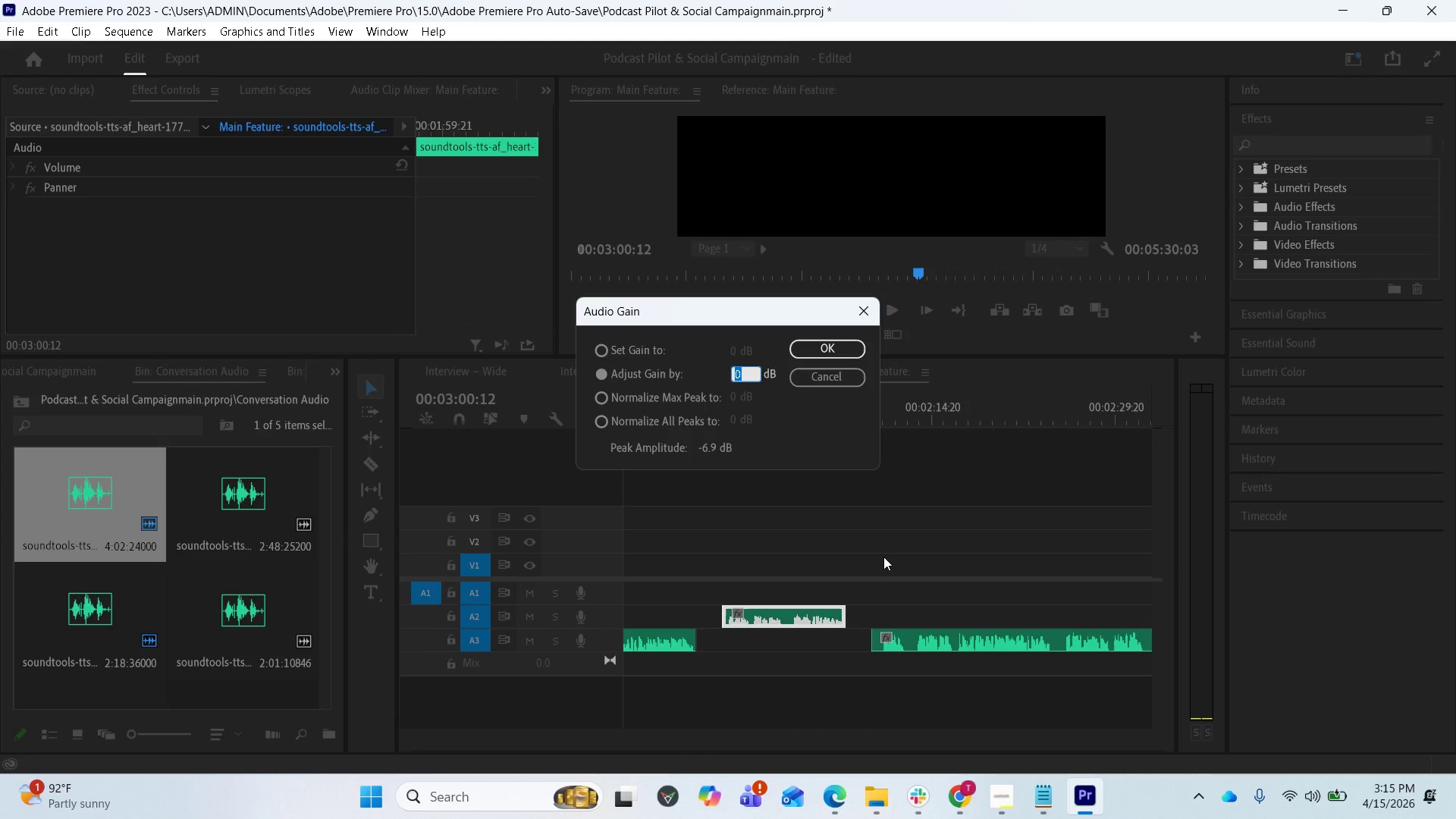 
key(Minus)
 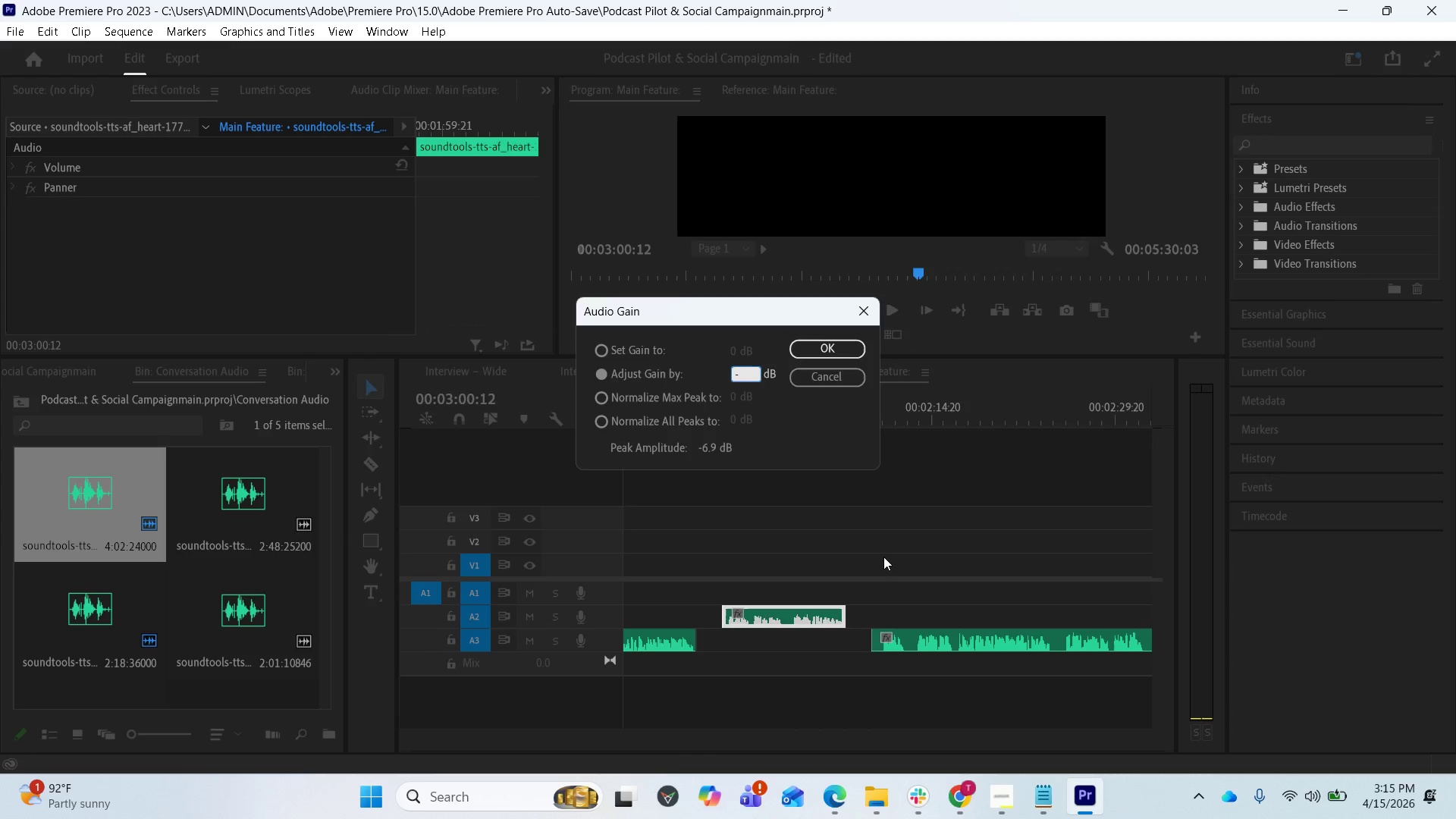 
key(3)
 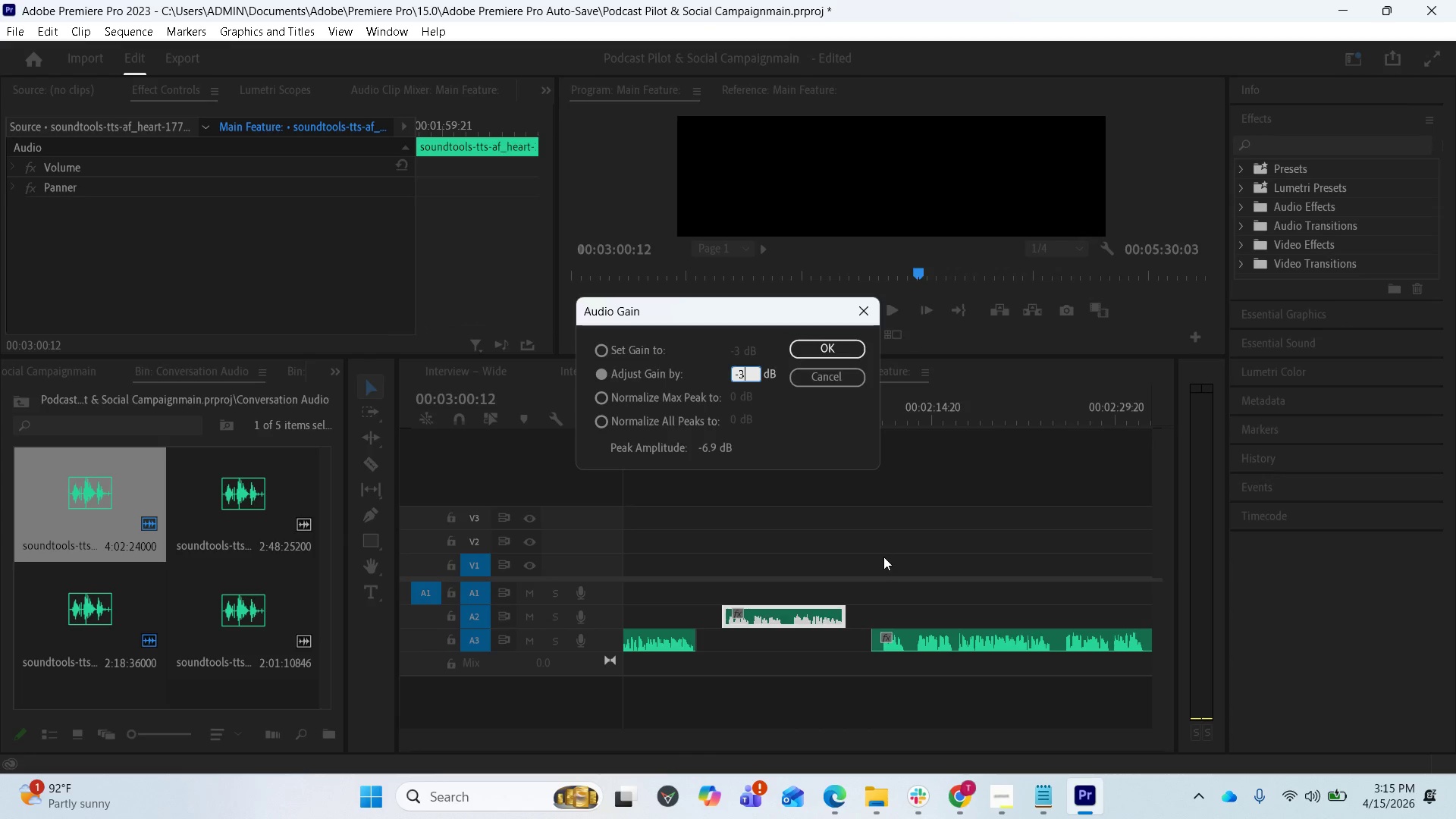 
key(Enter)
 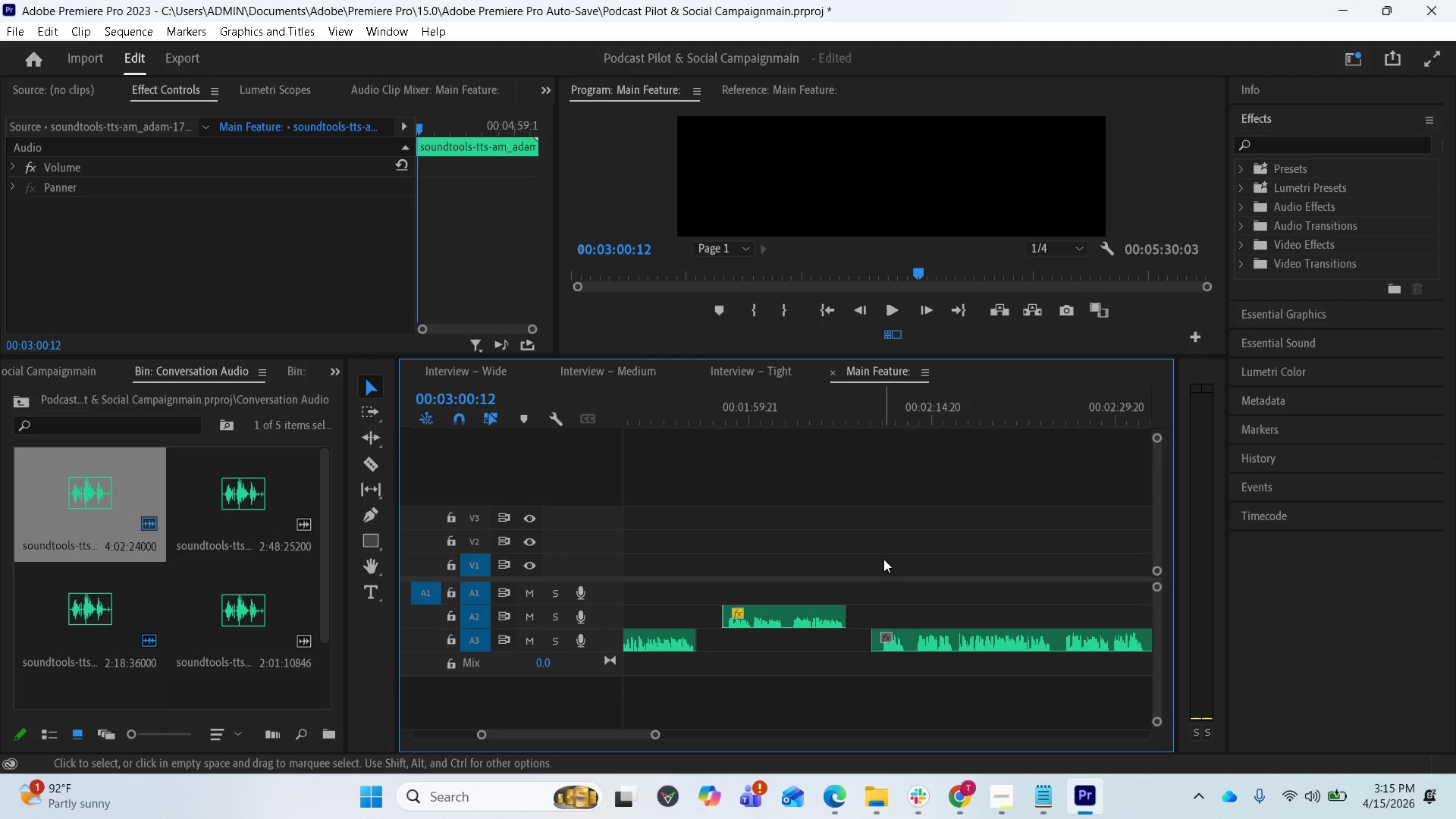 
scroll: coordinate [886, 639], scroll_direction: down, amount: 10.0
 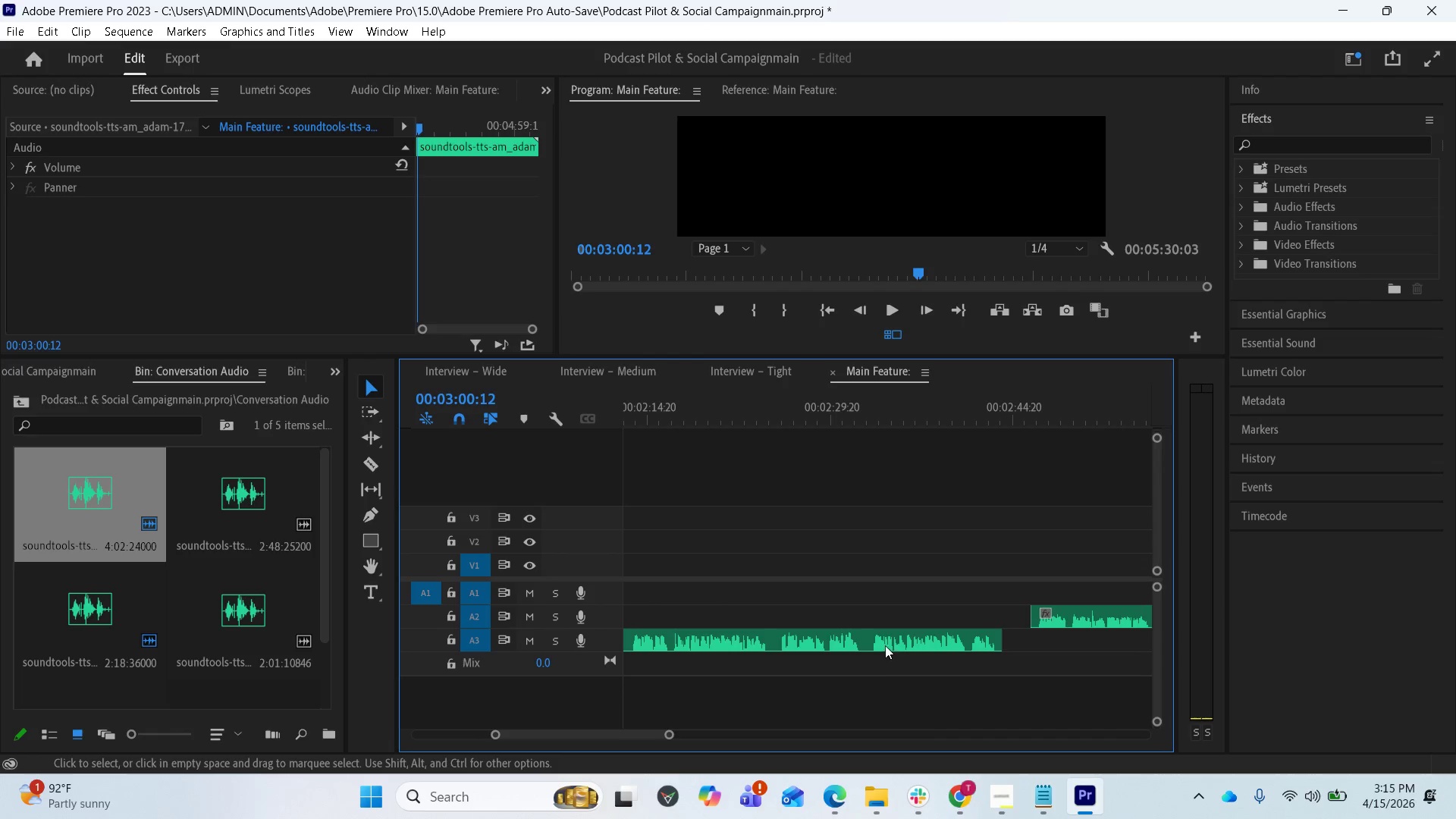 
right_click([884, 644])
 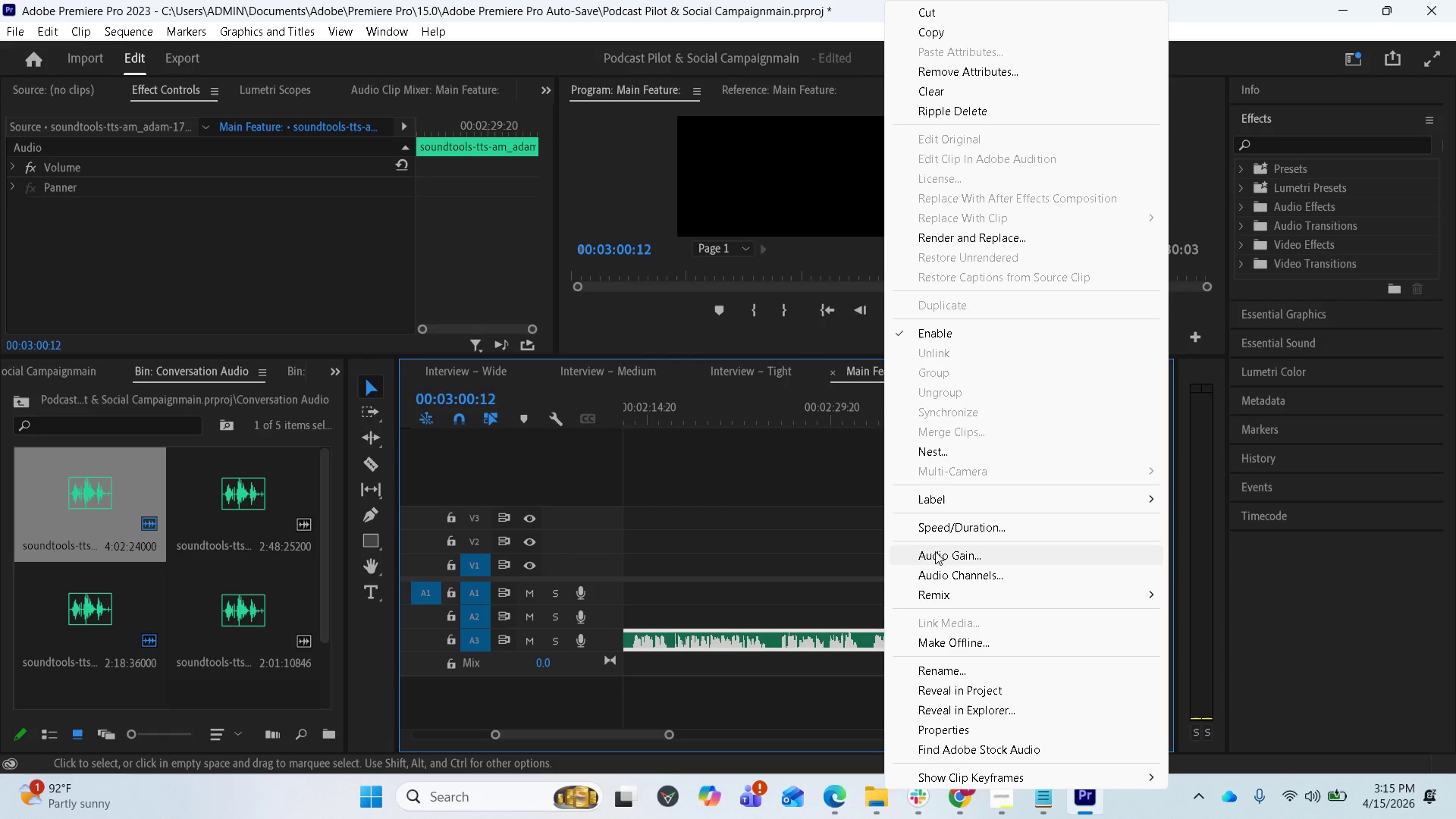 
left_click([935, 560])
 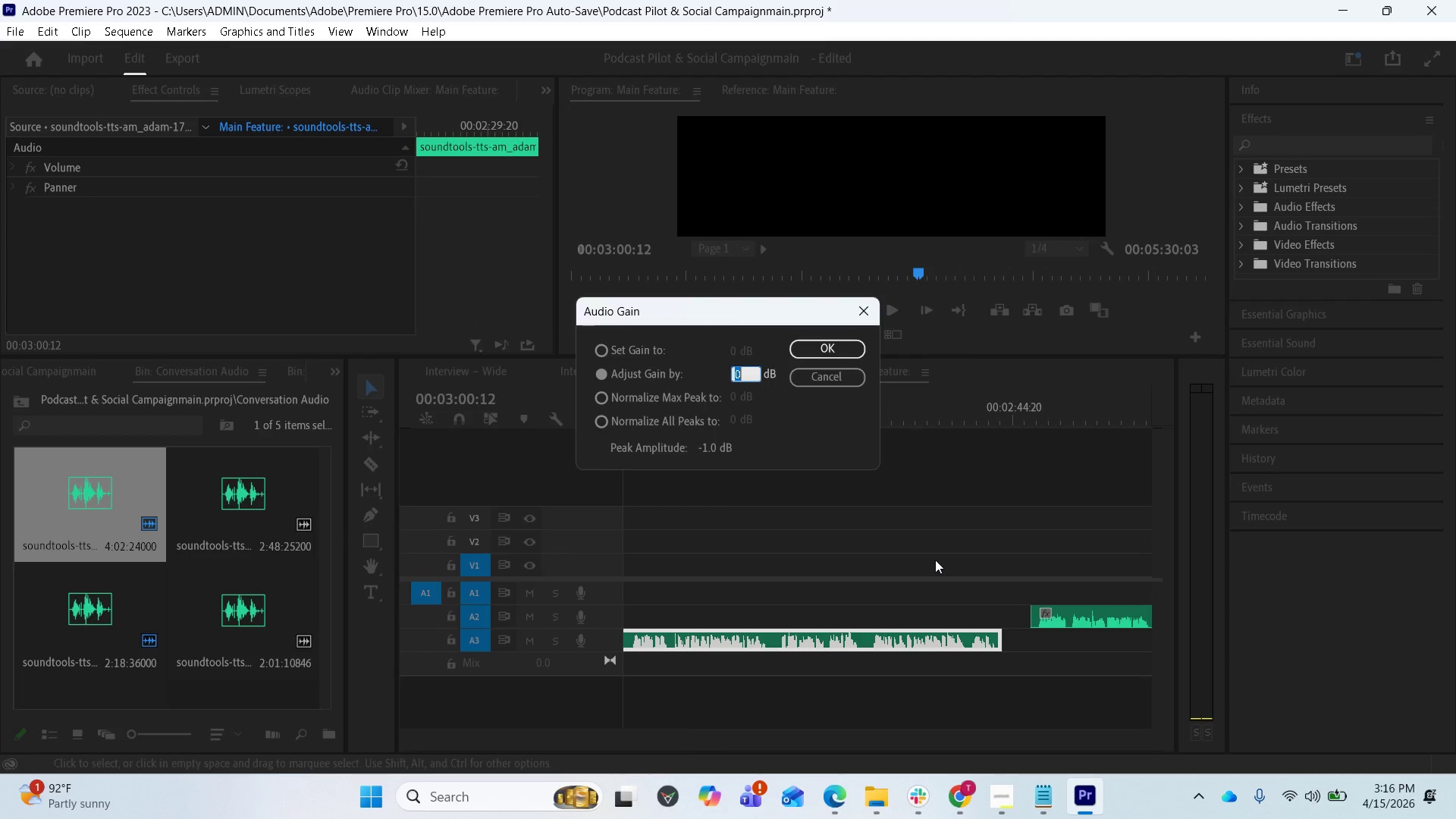 
key(Minus)
 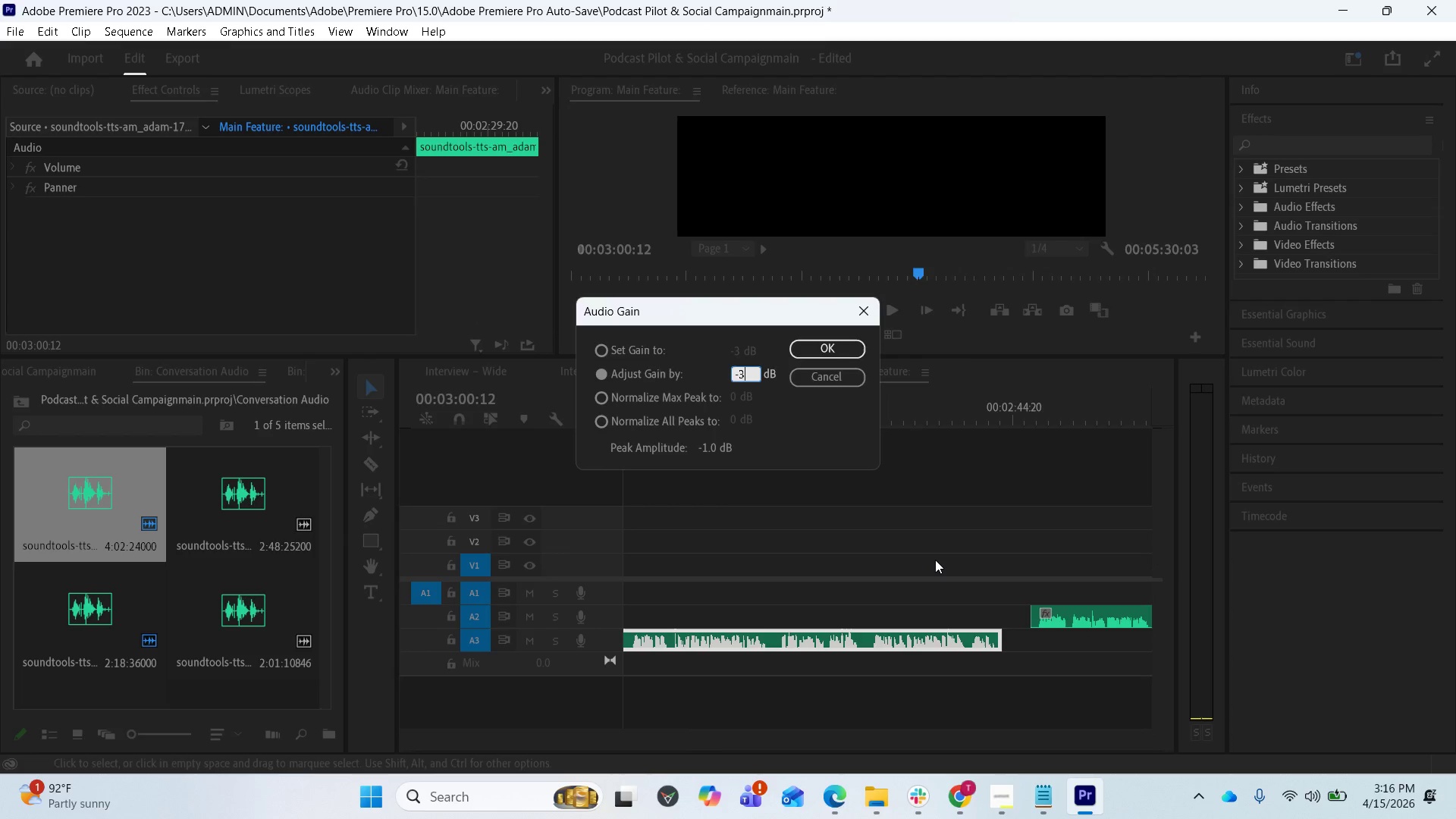 
key(3)
 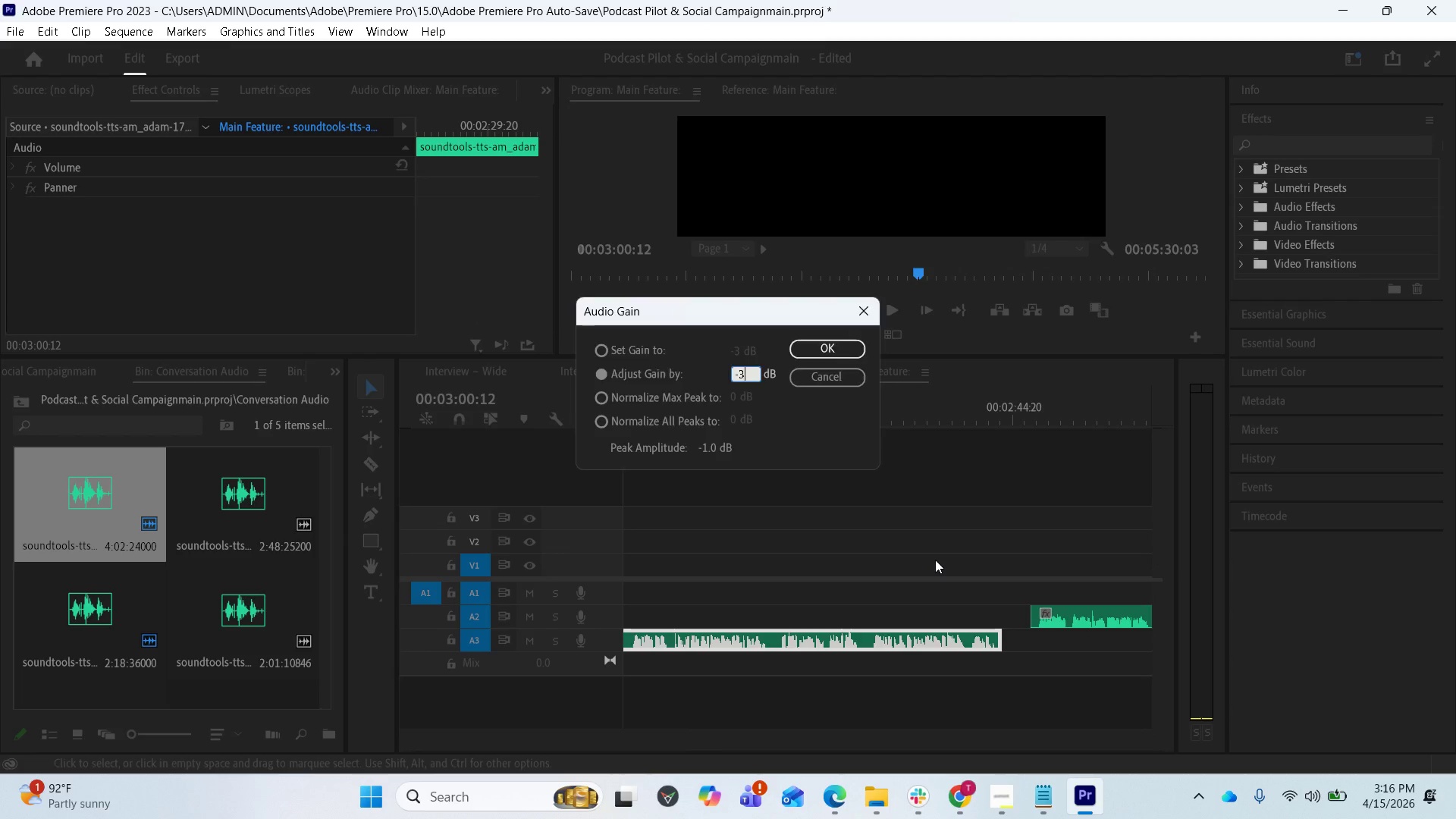 
key(Enter)
 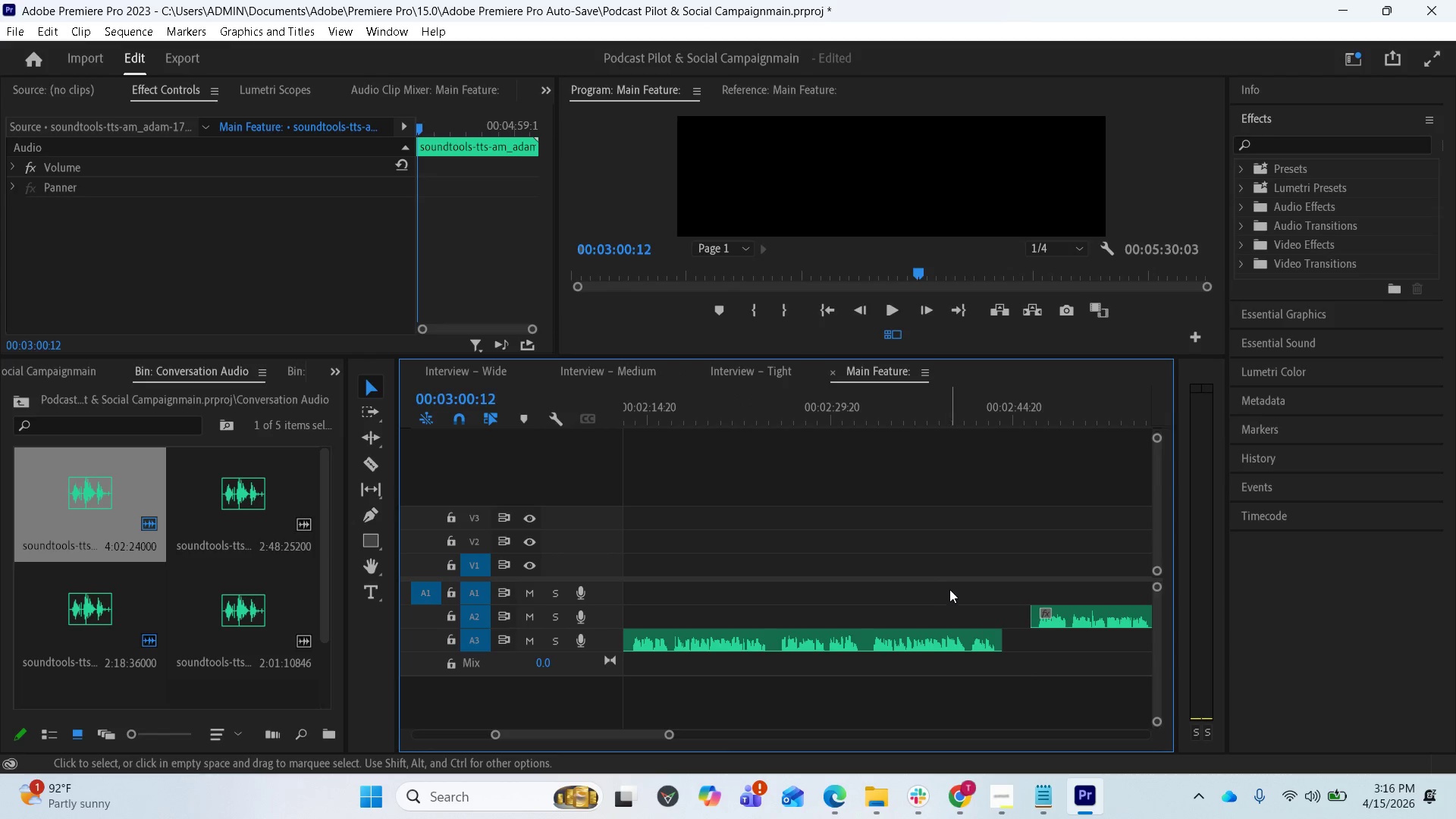 
scroll: coordinate [943, 608], scroll_direction: down, amount: 8.0
 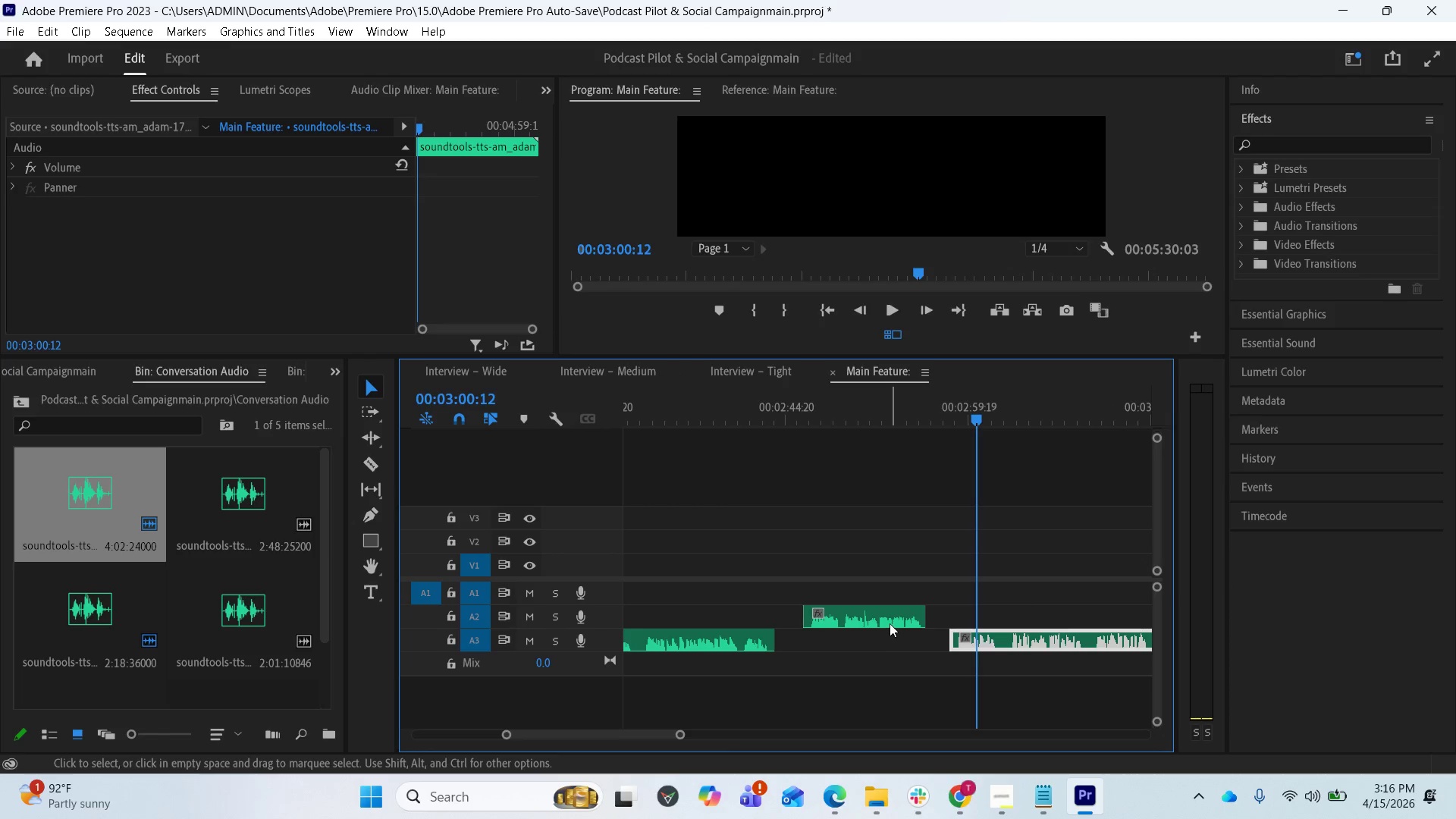 
right_click([883, 610])
 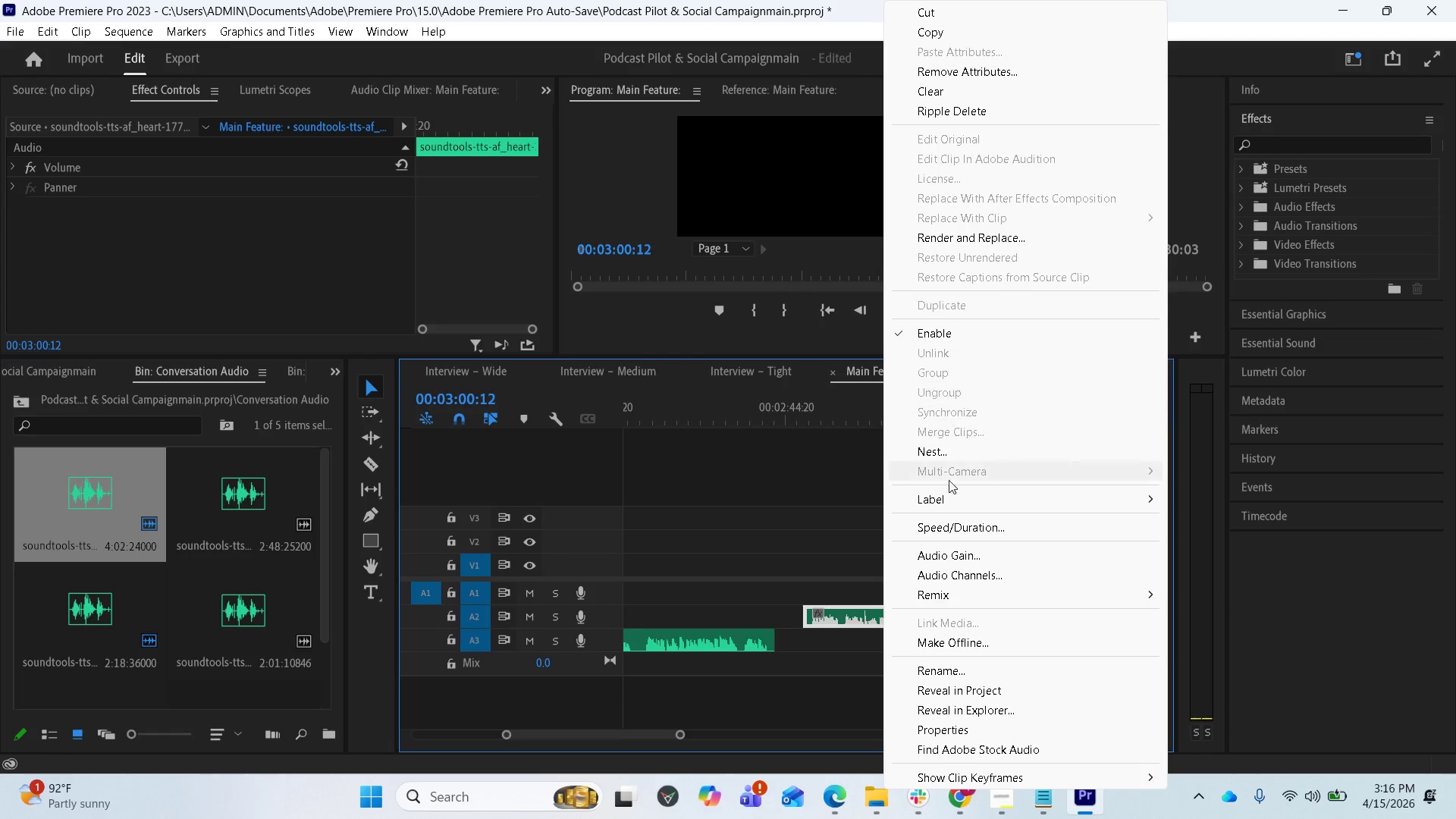 
left_click([968, 548])
 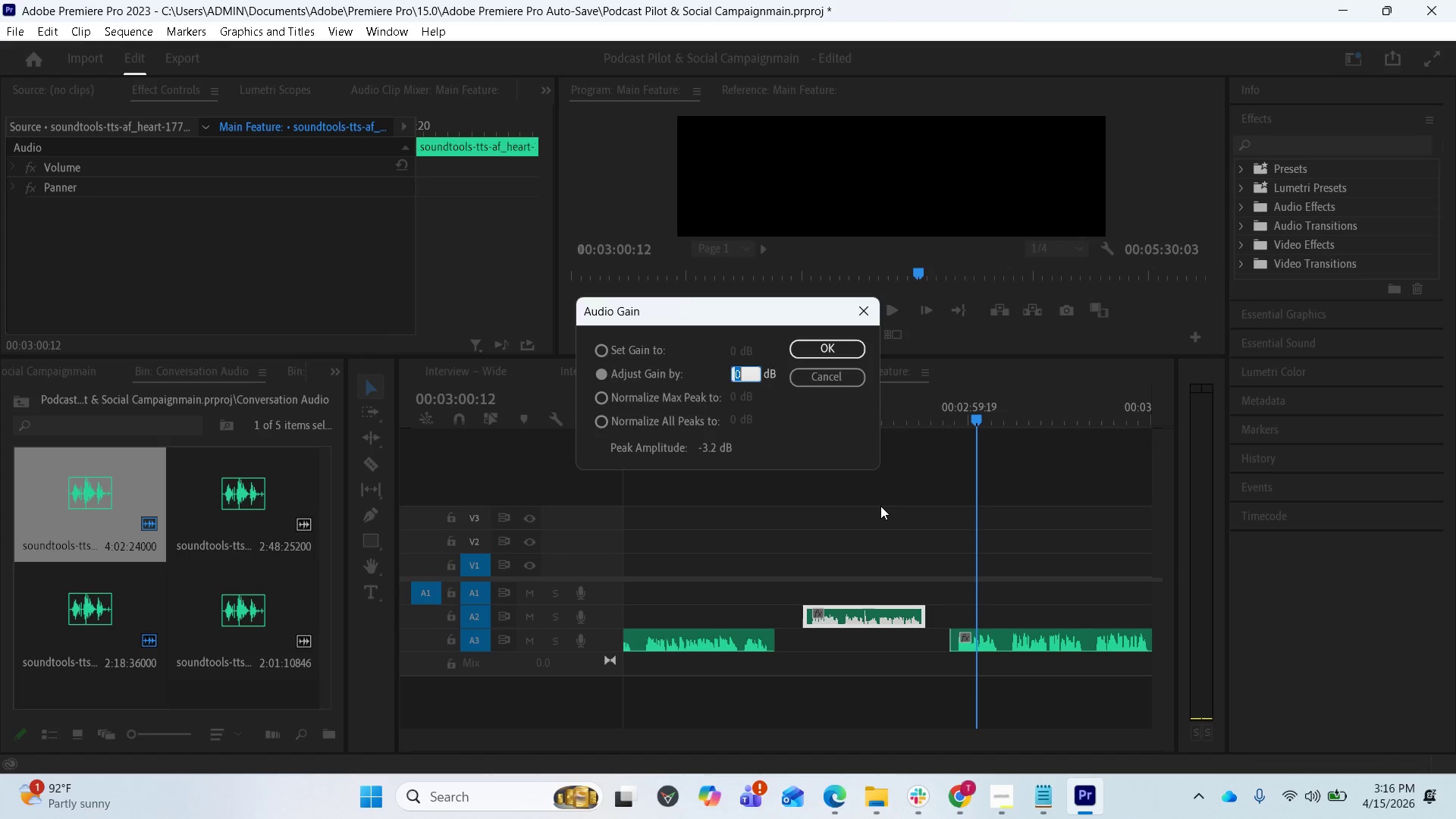 
key(Minus)
 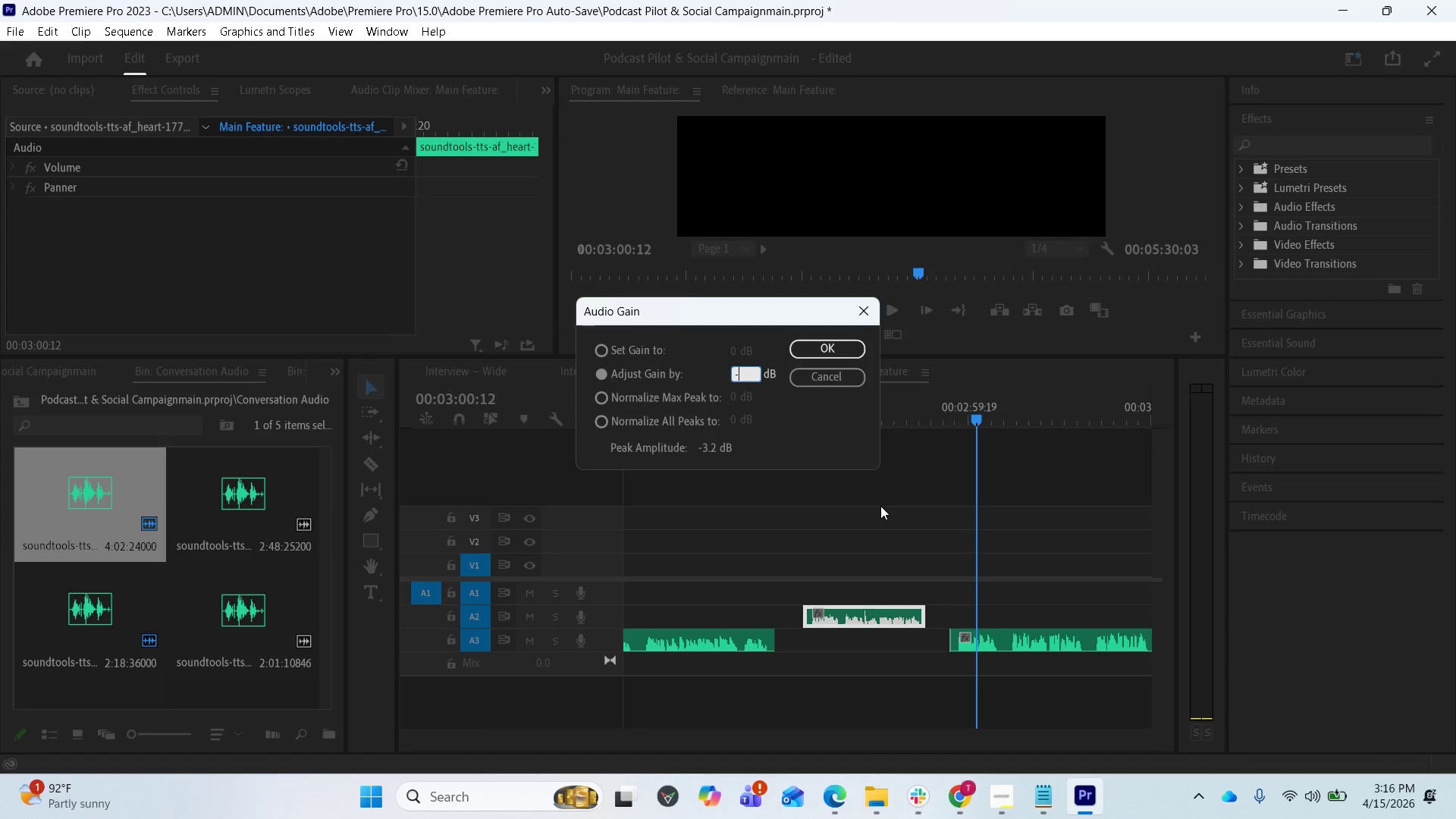 
key(3)
 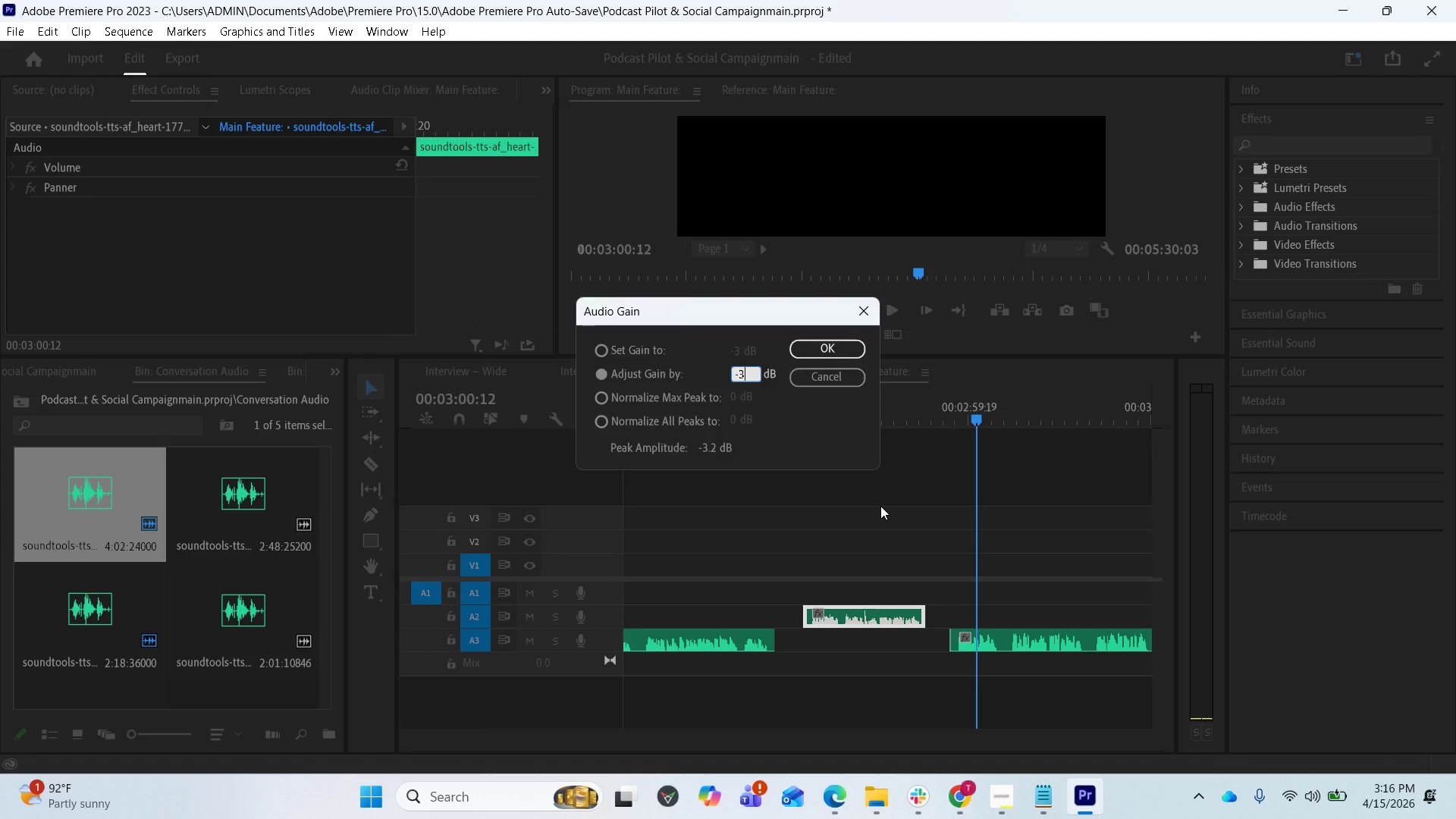 
key(Enter)
 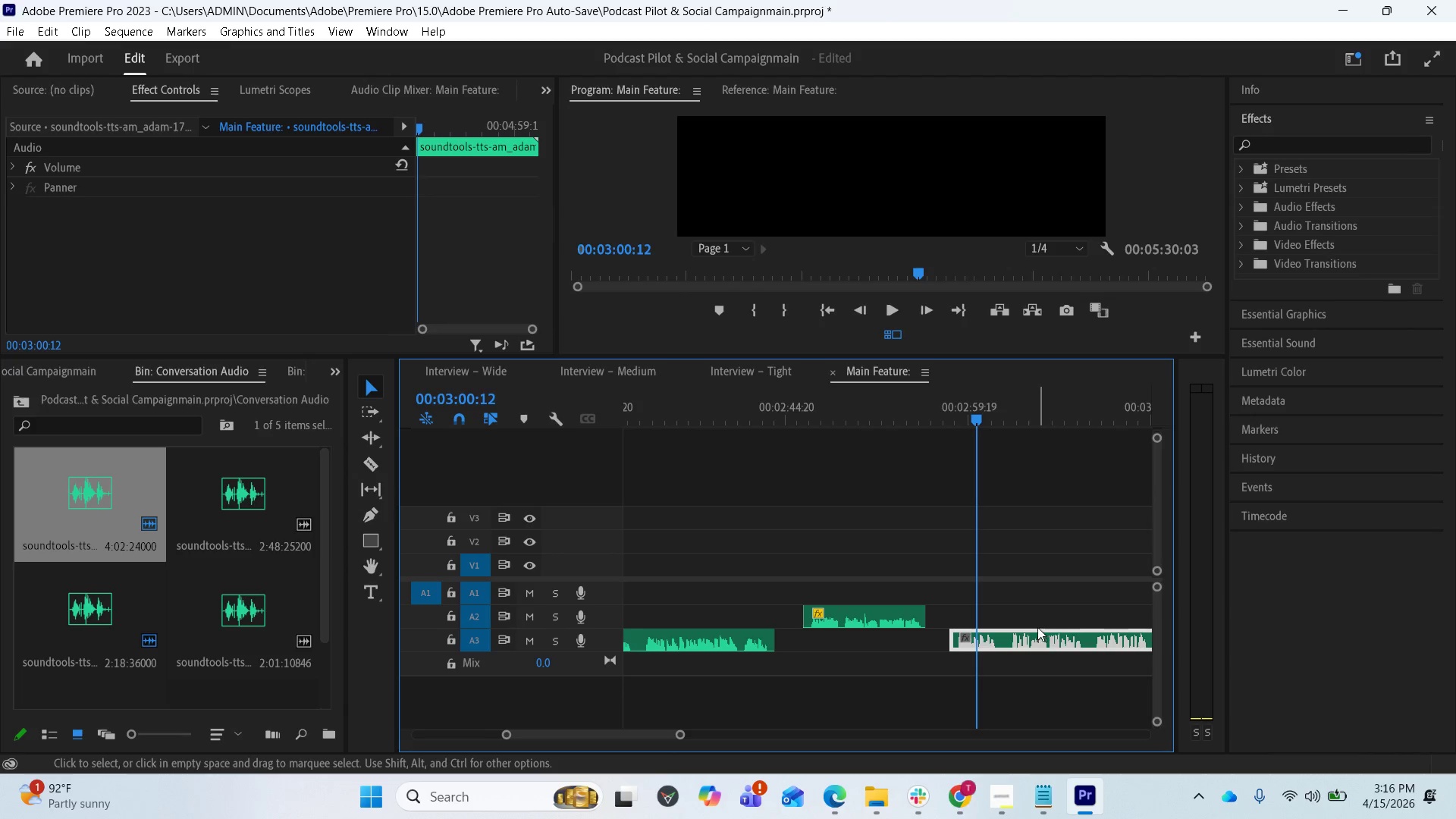 
right_click([1026, 637])
 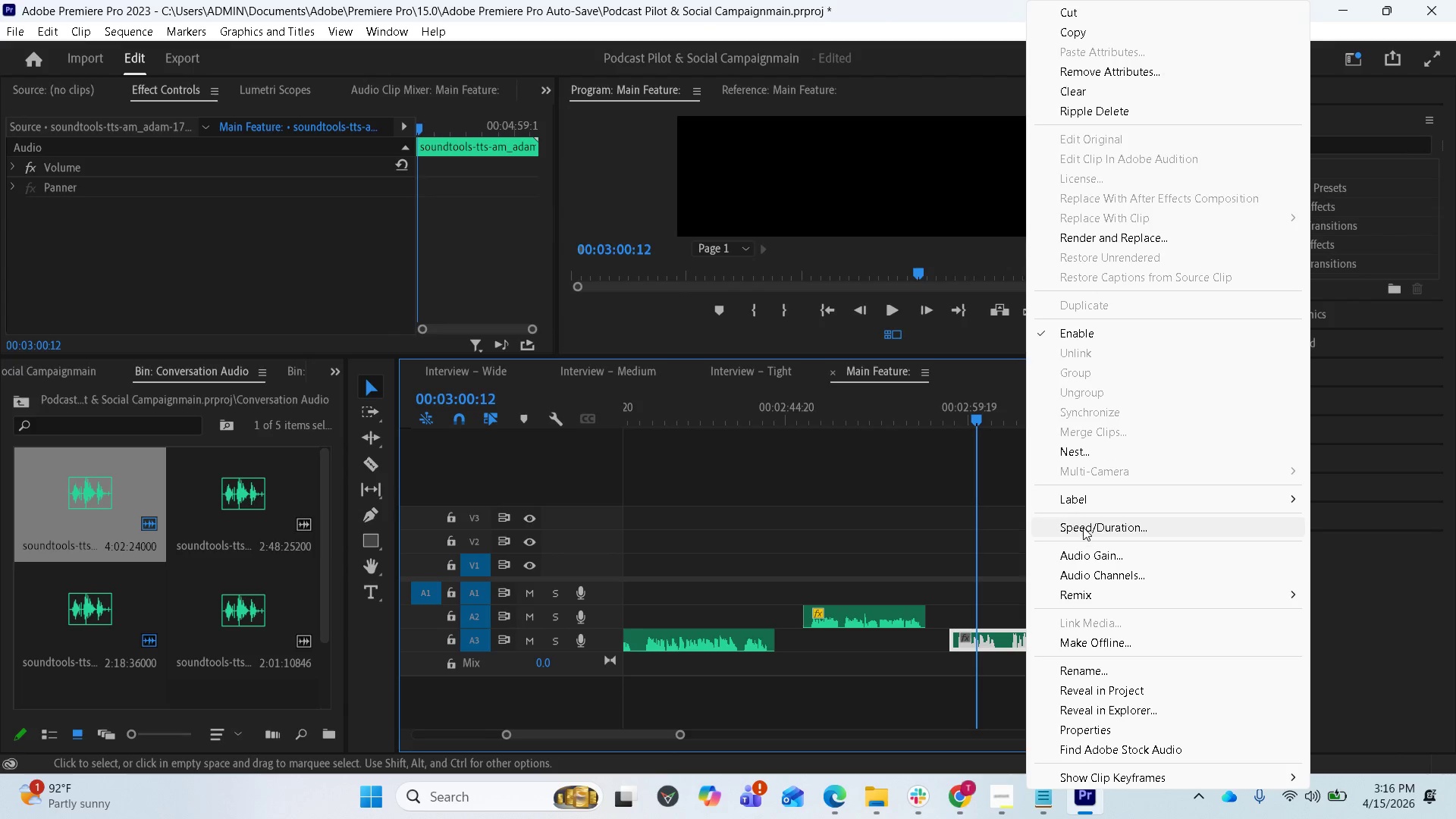 
left_click([1084, 551])
 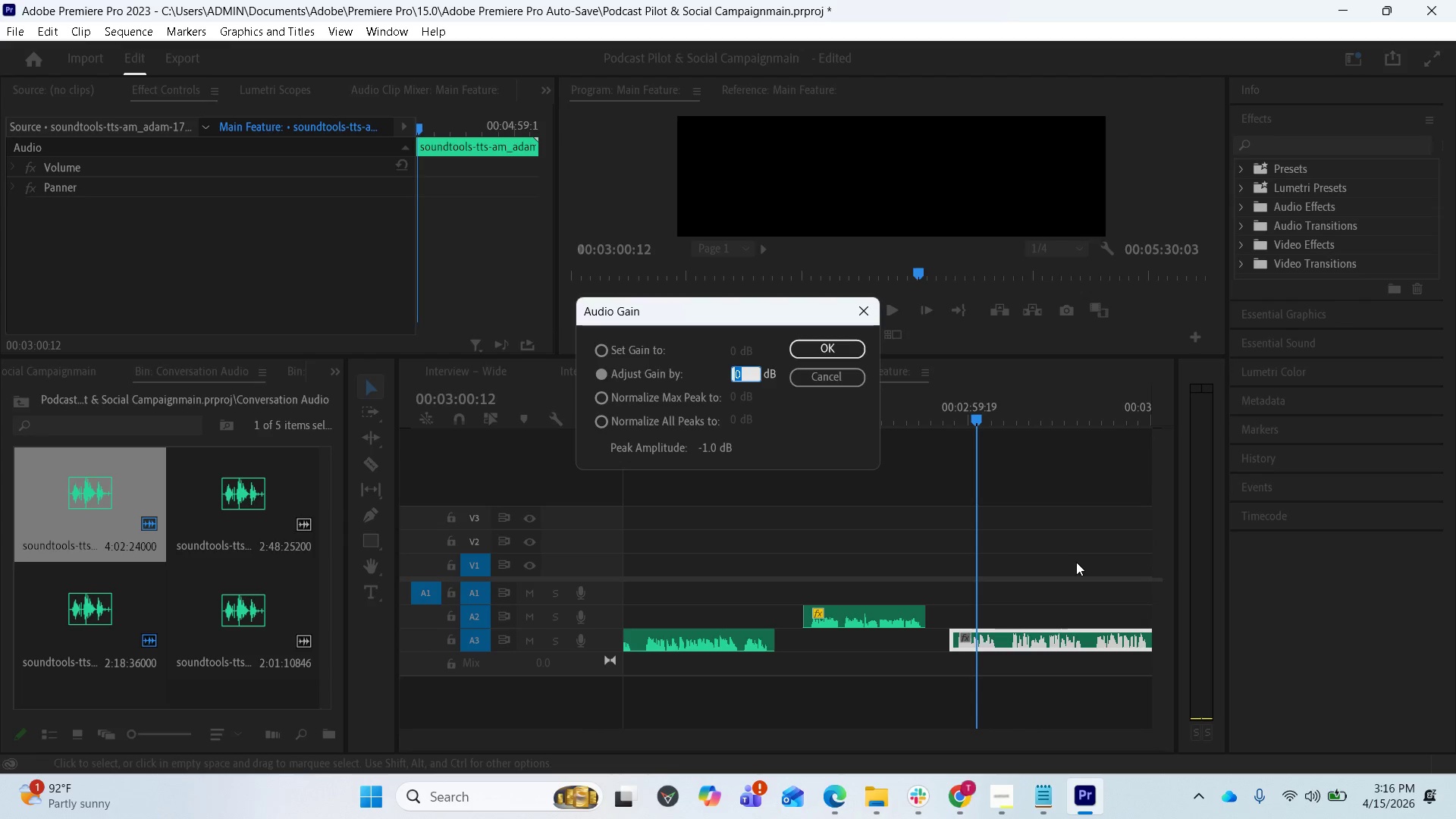 
key(Minus)
 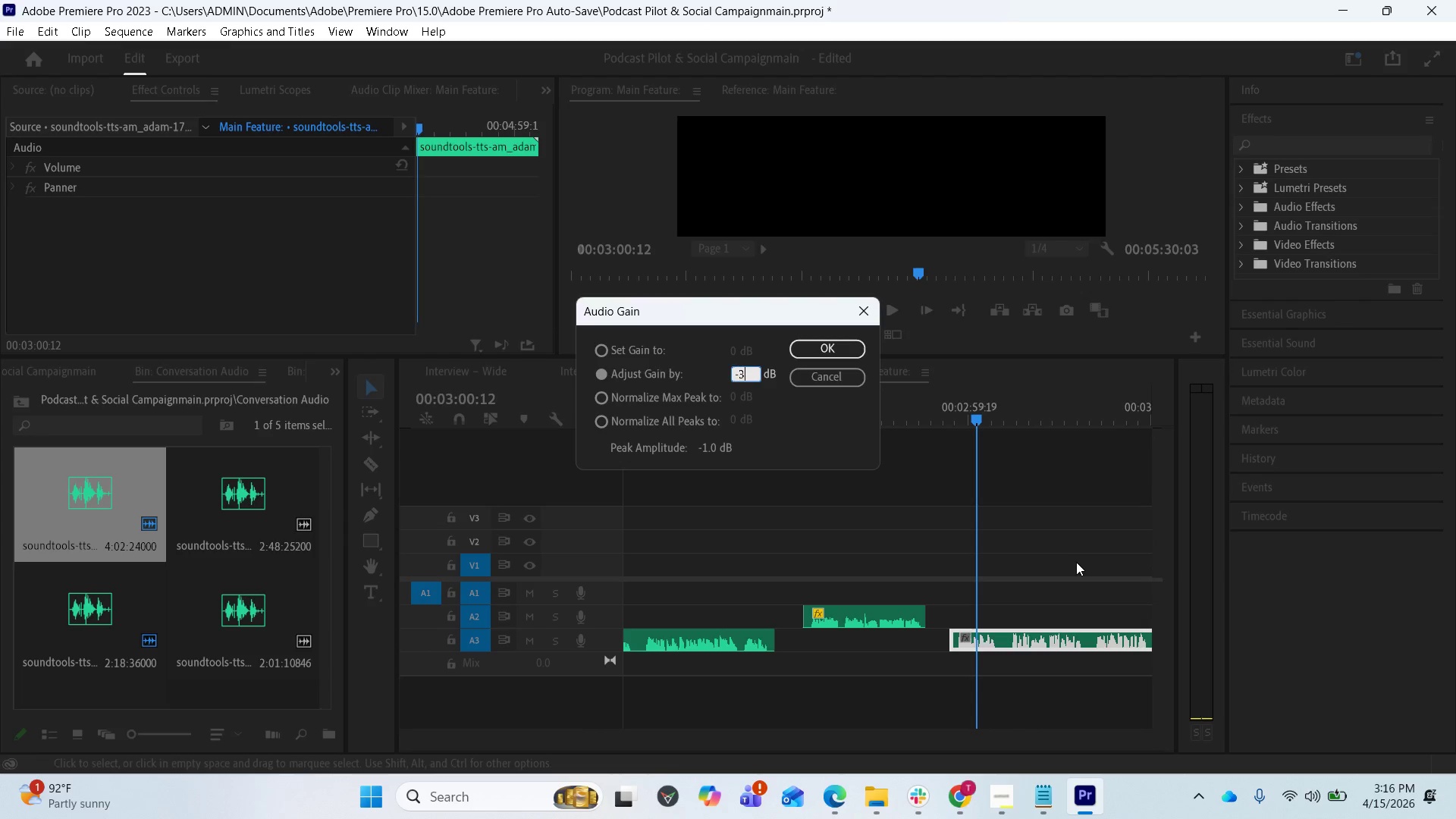 
key(3)
 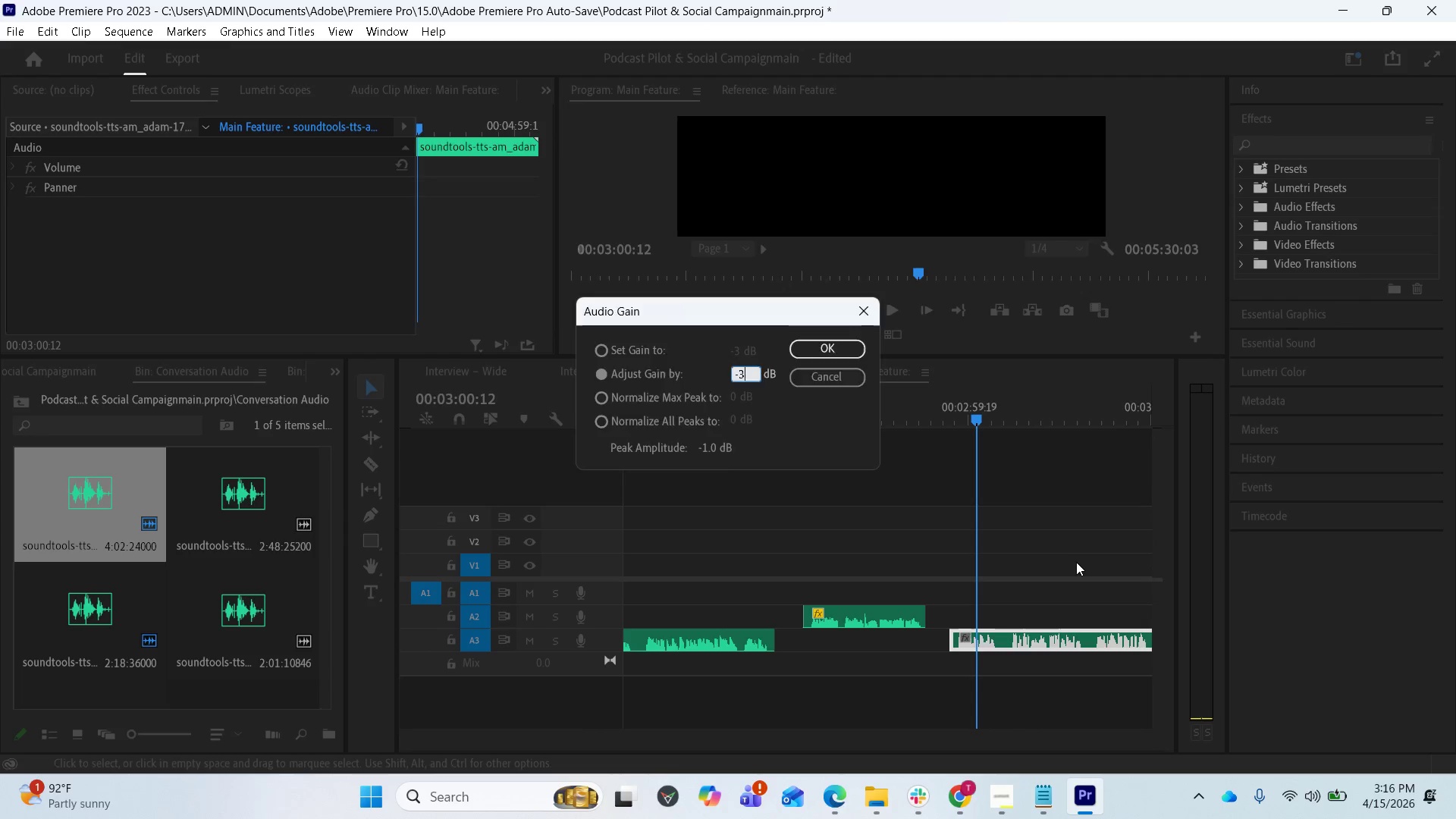 
key(Enter)
 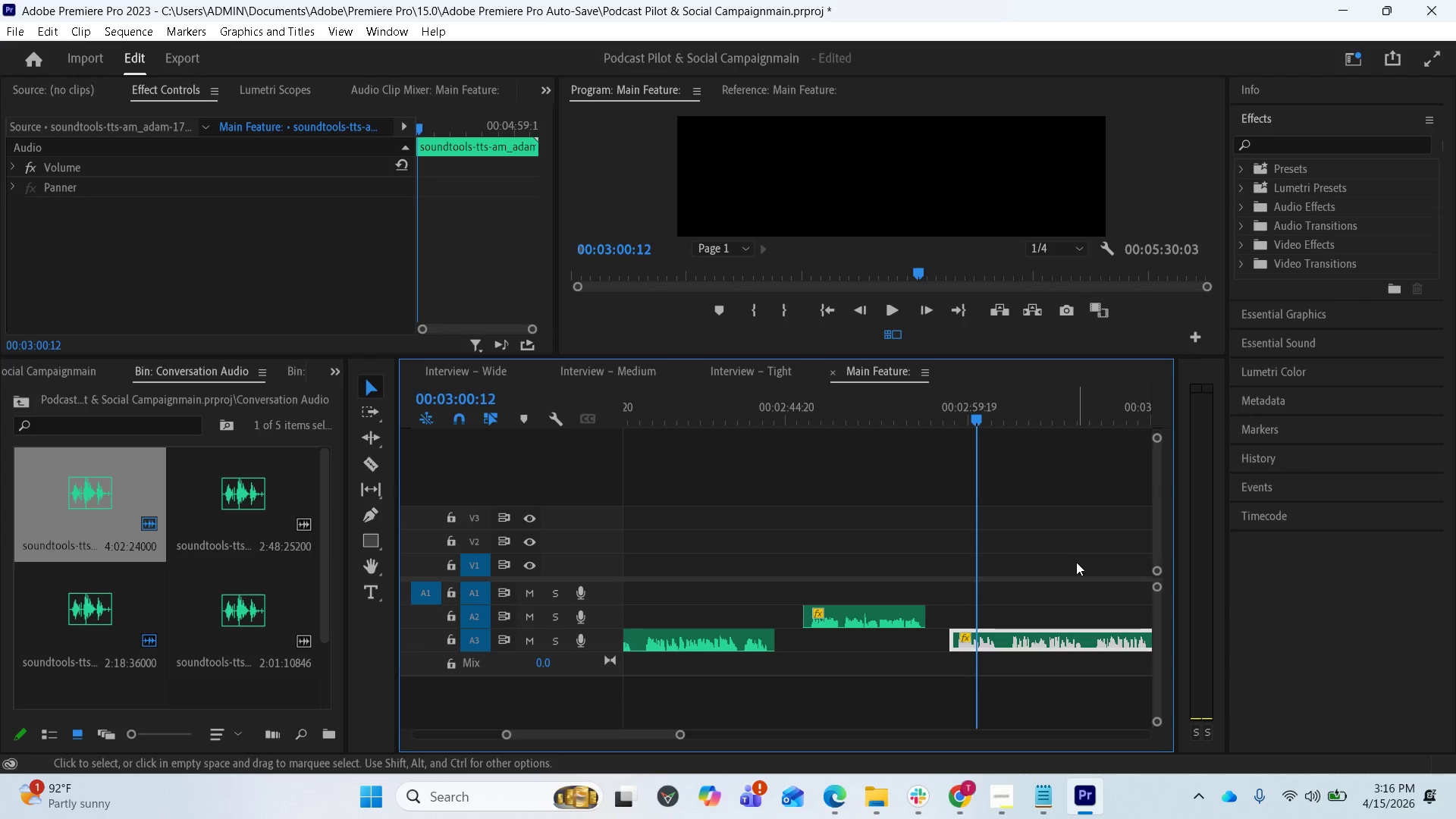 
key(Space)
 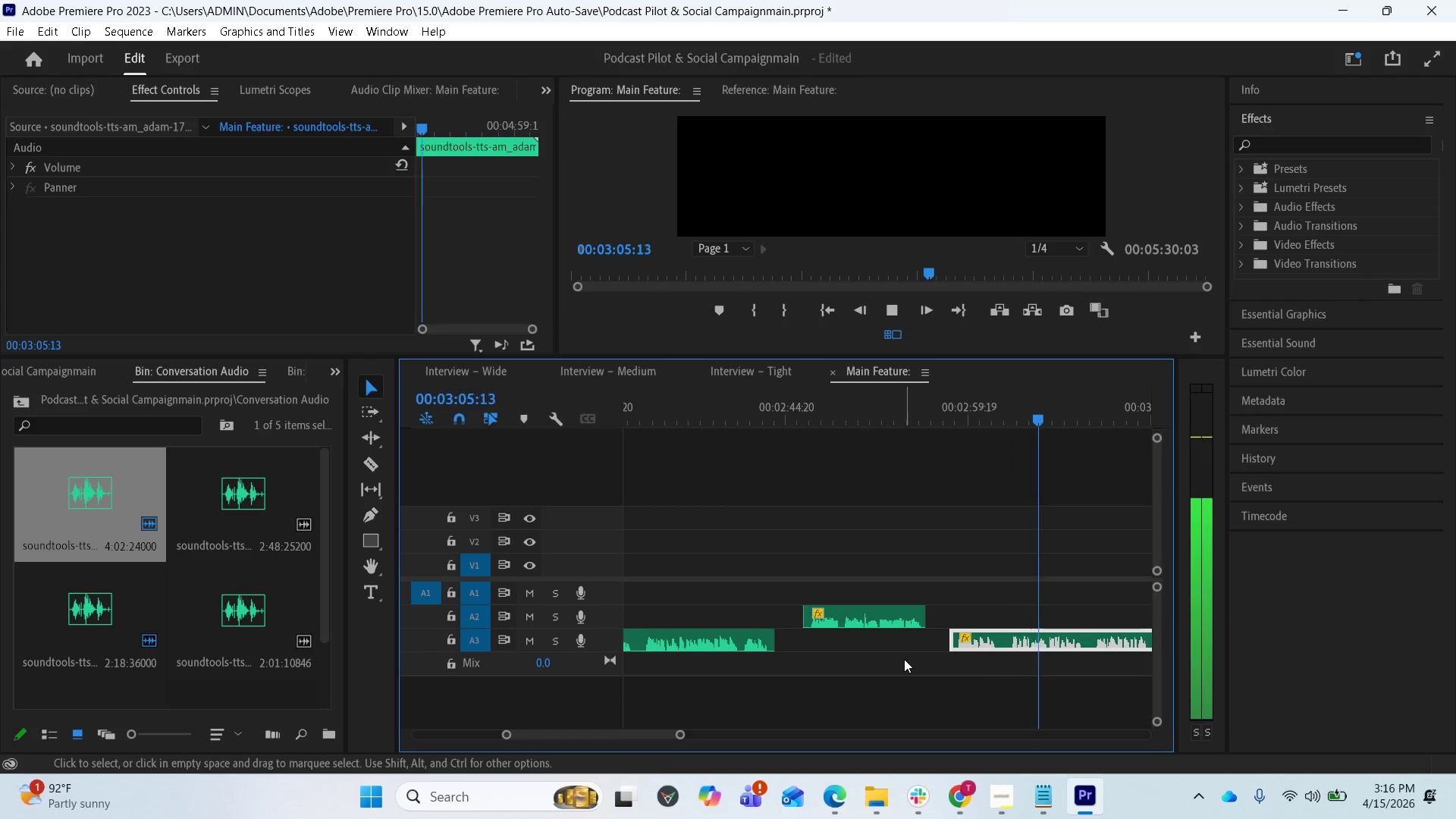 
wait(6.78)
 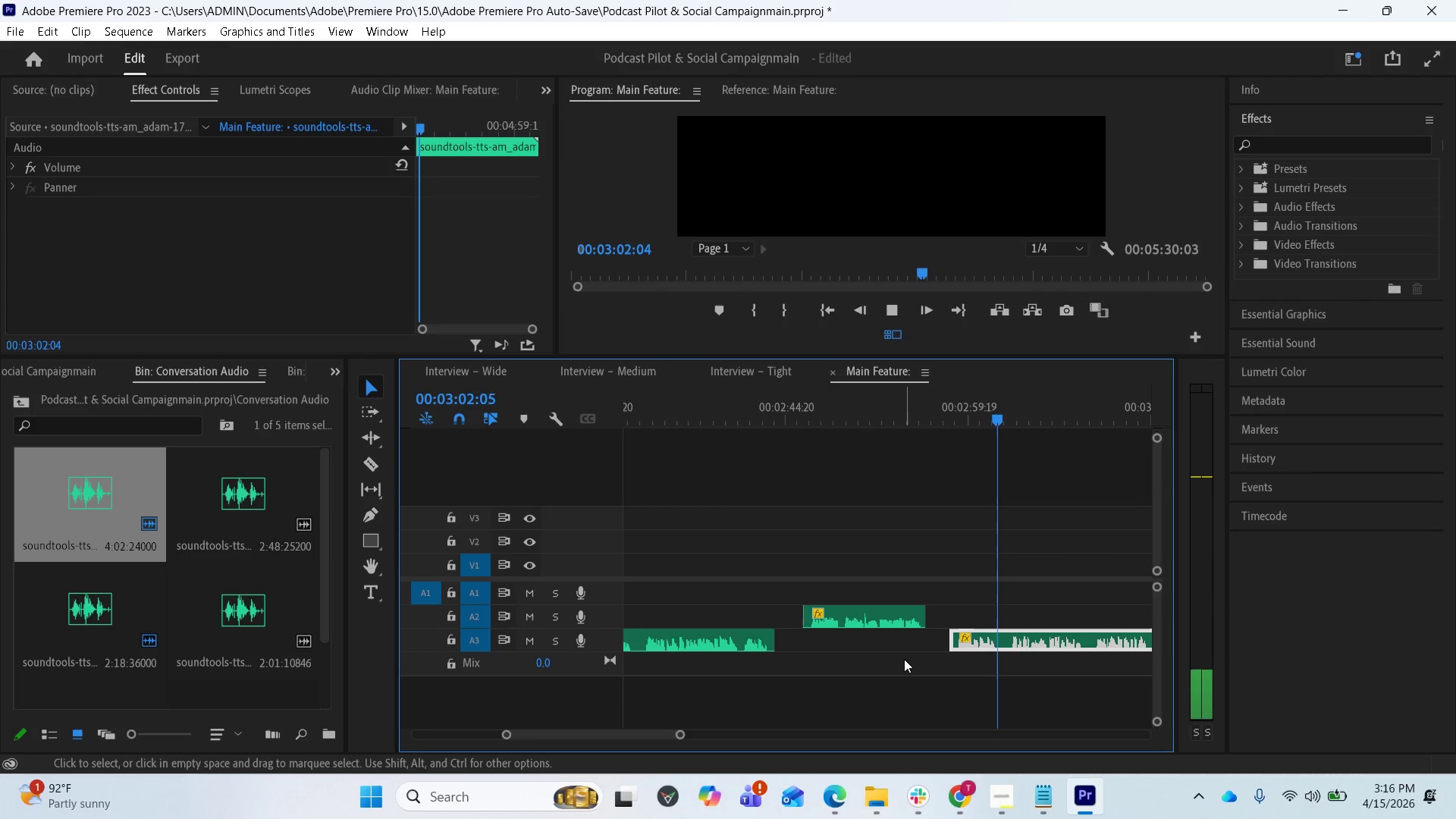 
scroll: coordinate [839, 680], scroll_direction: down, amount: 7.0
 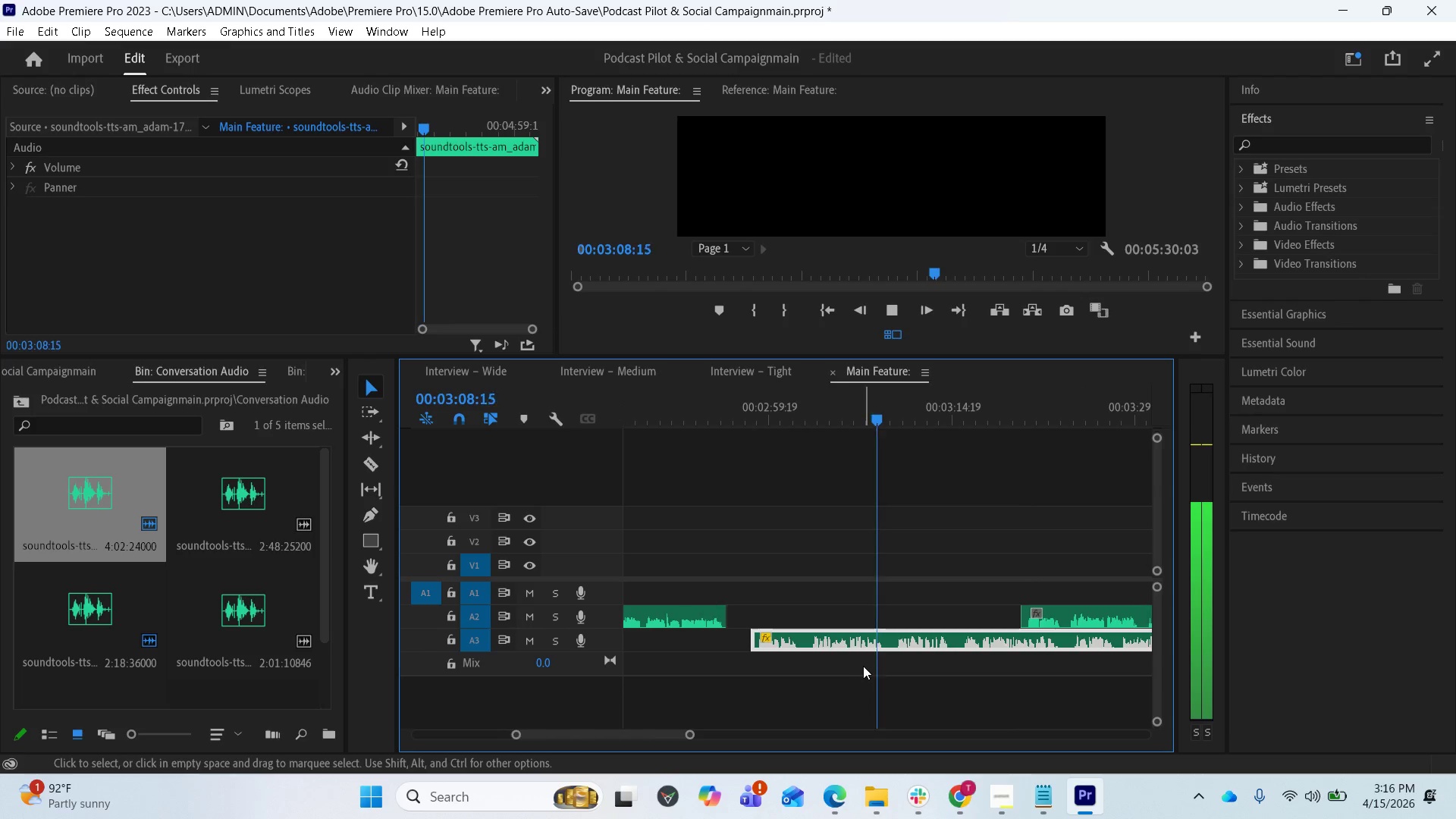 
key(Space)
 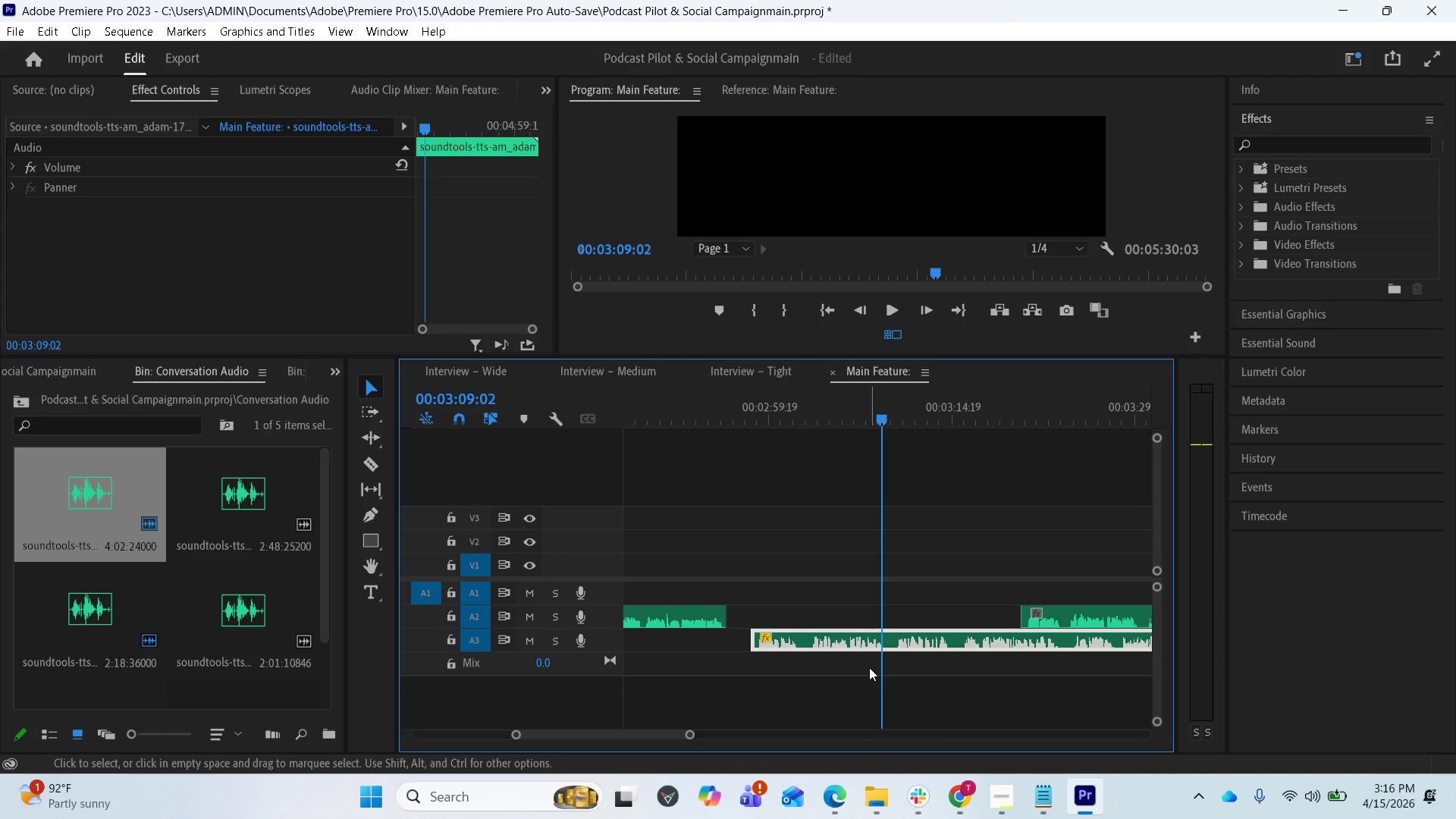 
scroll: coordinate [871, 668], scroll_direction: down, amount: 8.0
 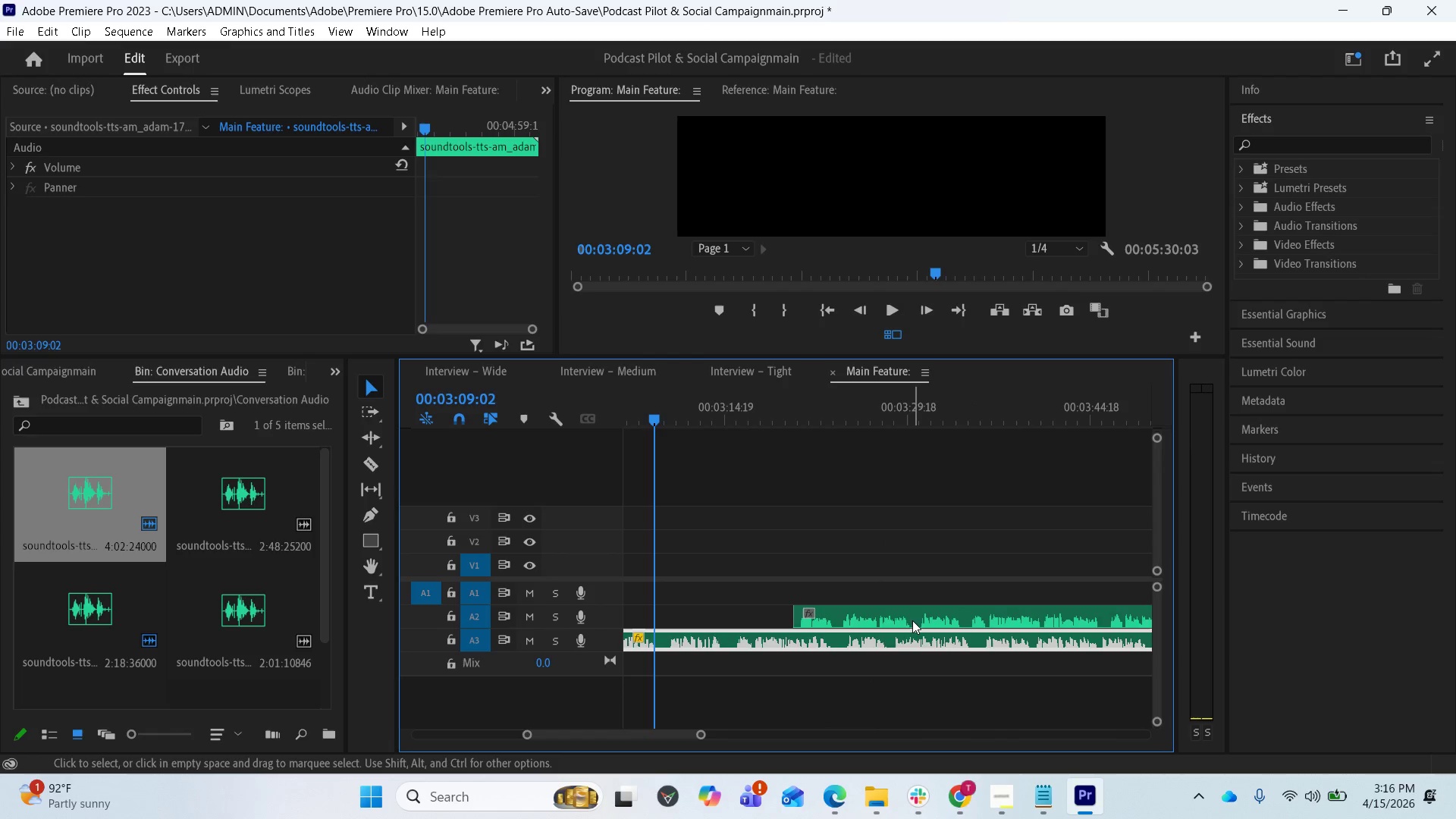 
left_click_drag(start_coordinate=[912, 620], to_coordinate=[1121, 608])
 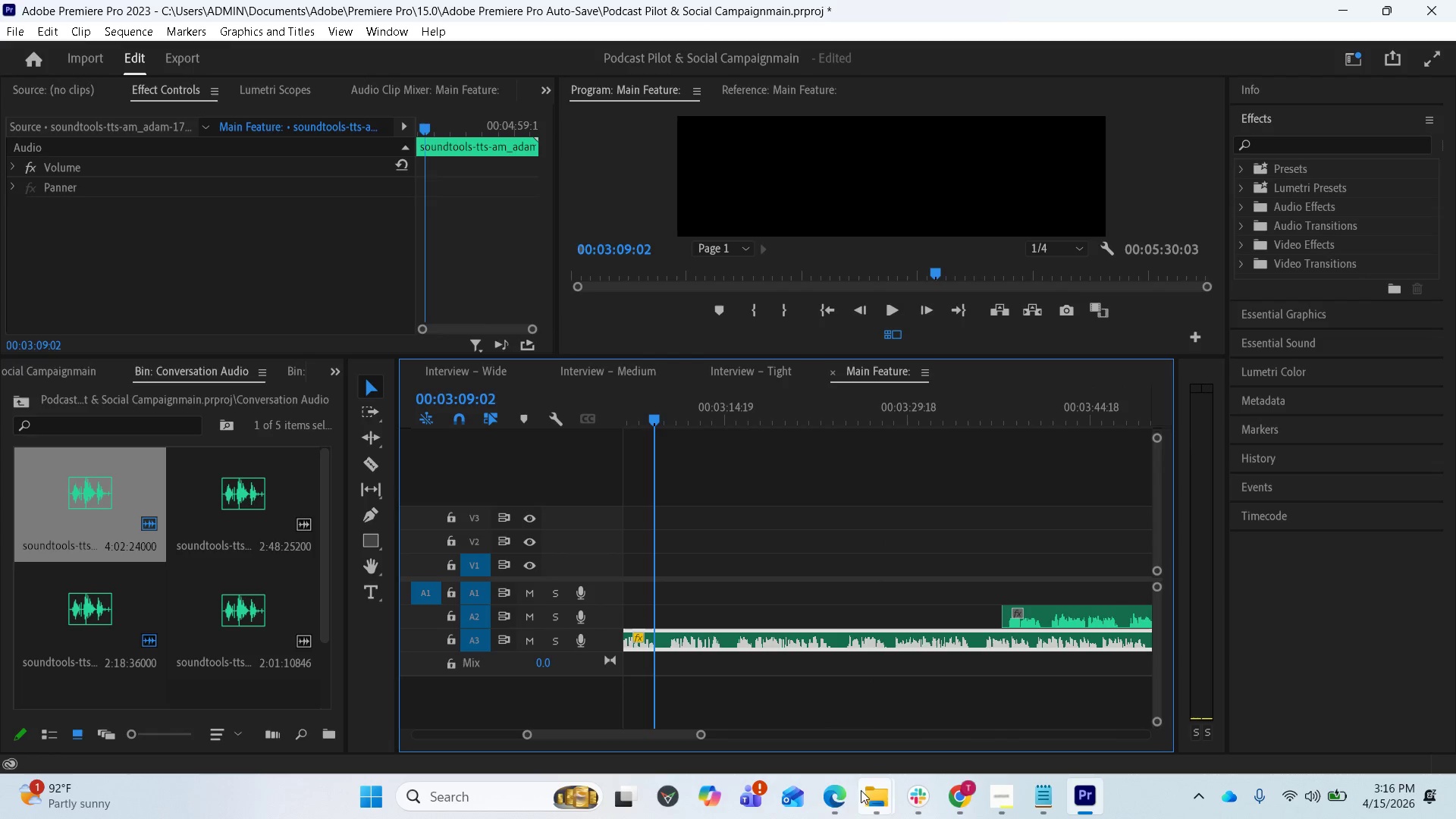 
left_click([825, 795])
 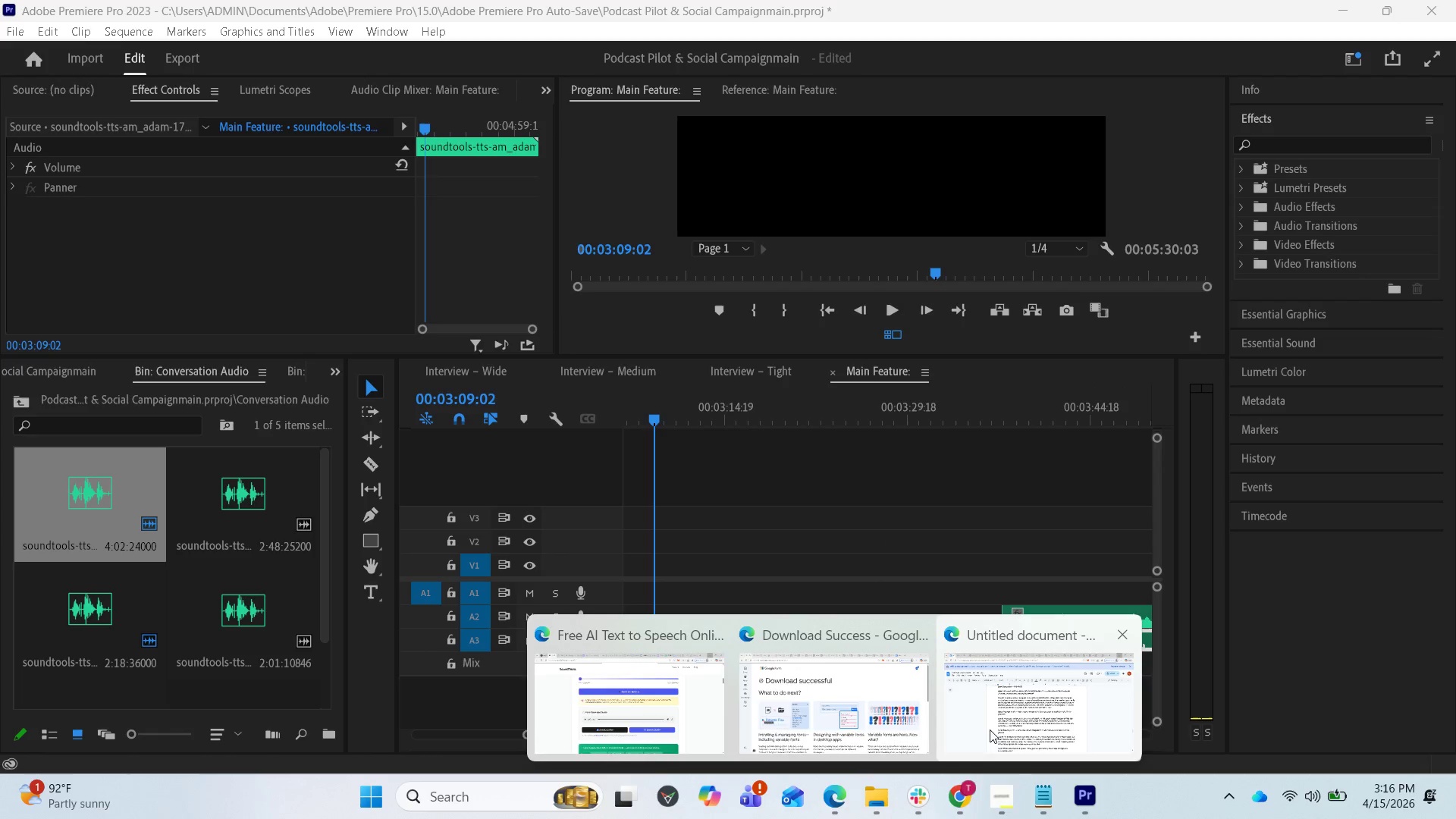 
left_click([998, 726])
 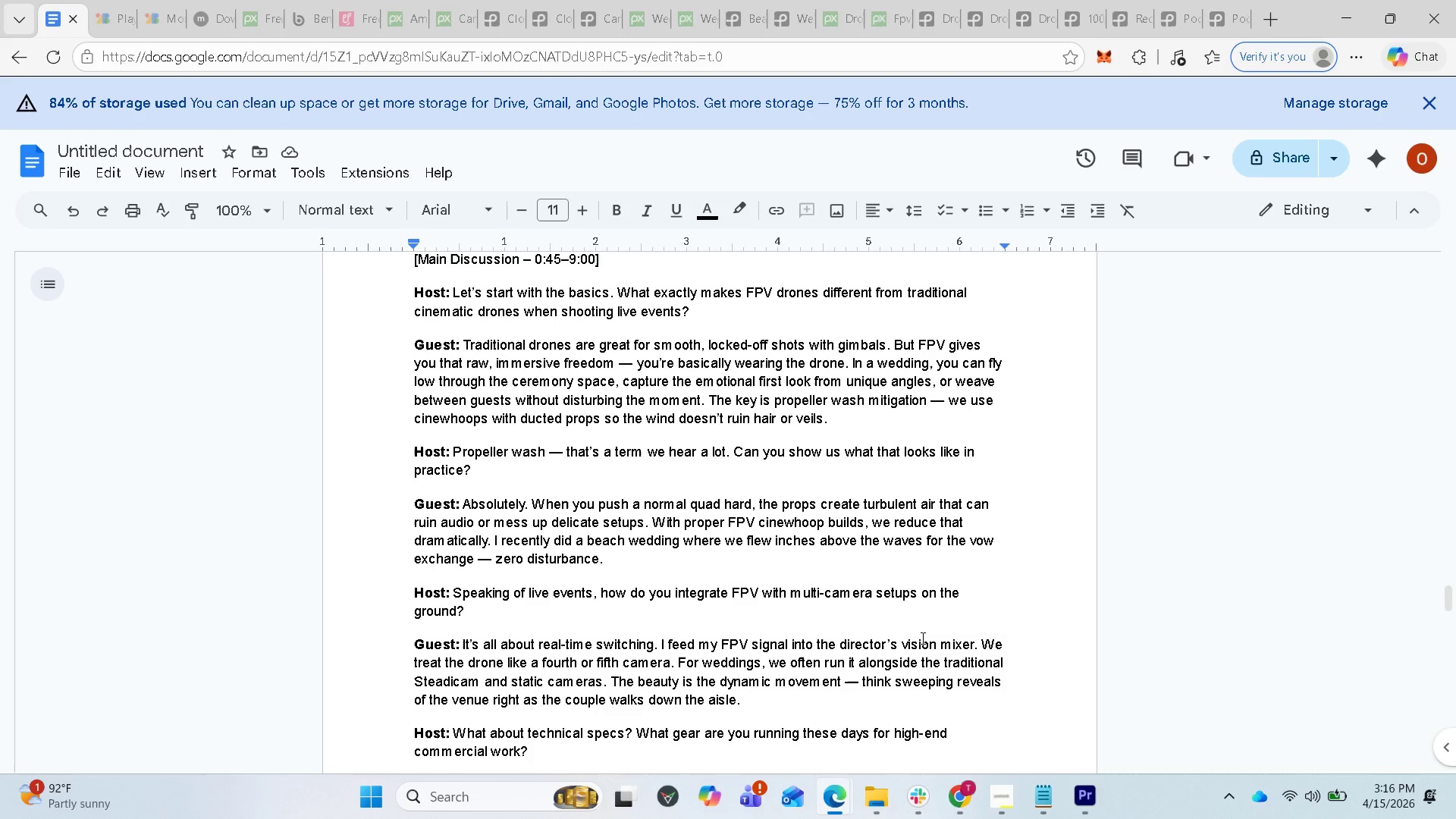 
wait(5.19)
 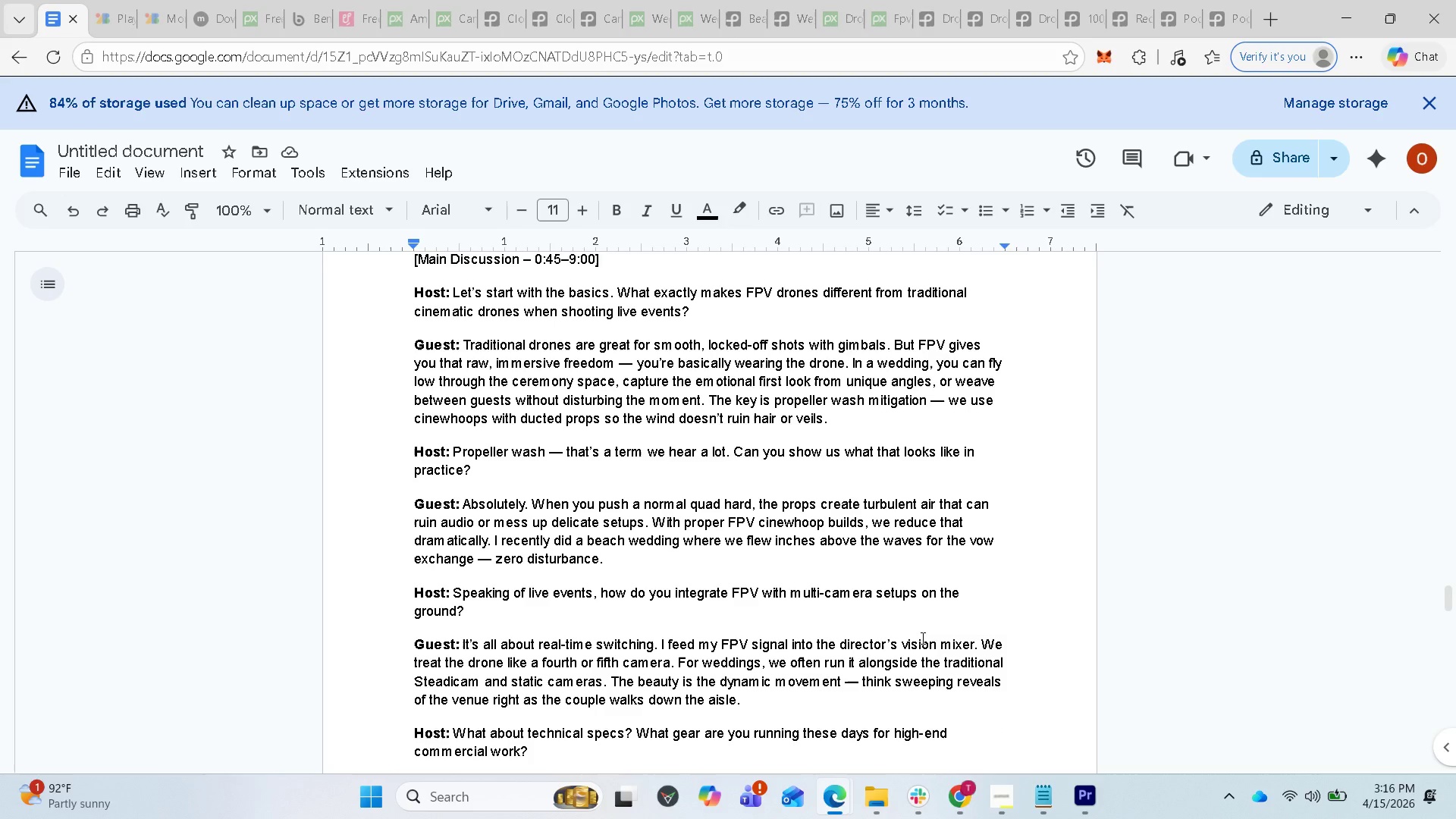 
scroll: coordinate [866, 690], scroll_direction: down, amount: 2.0
 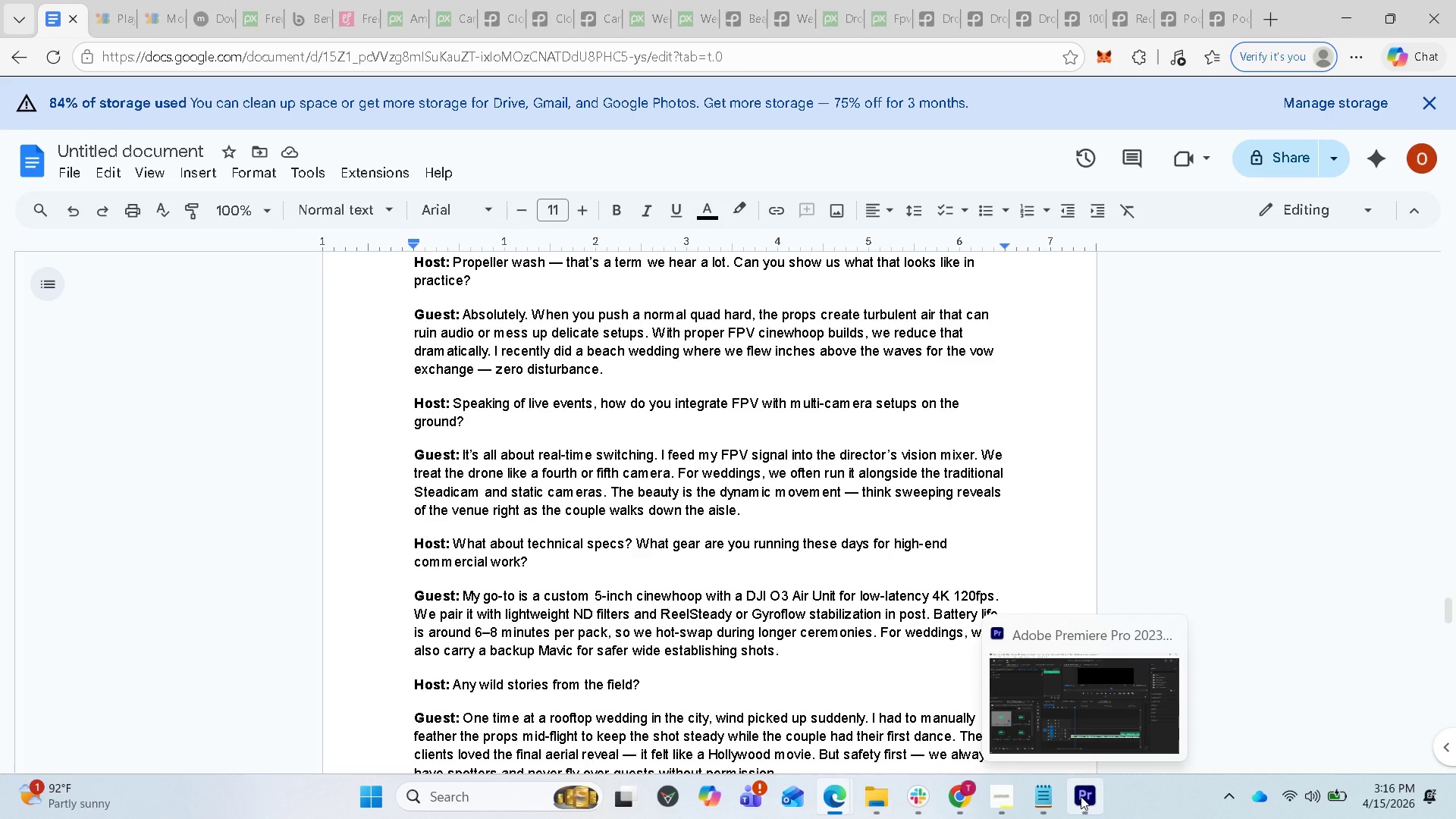 
wait(6.01)
 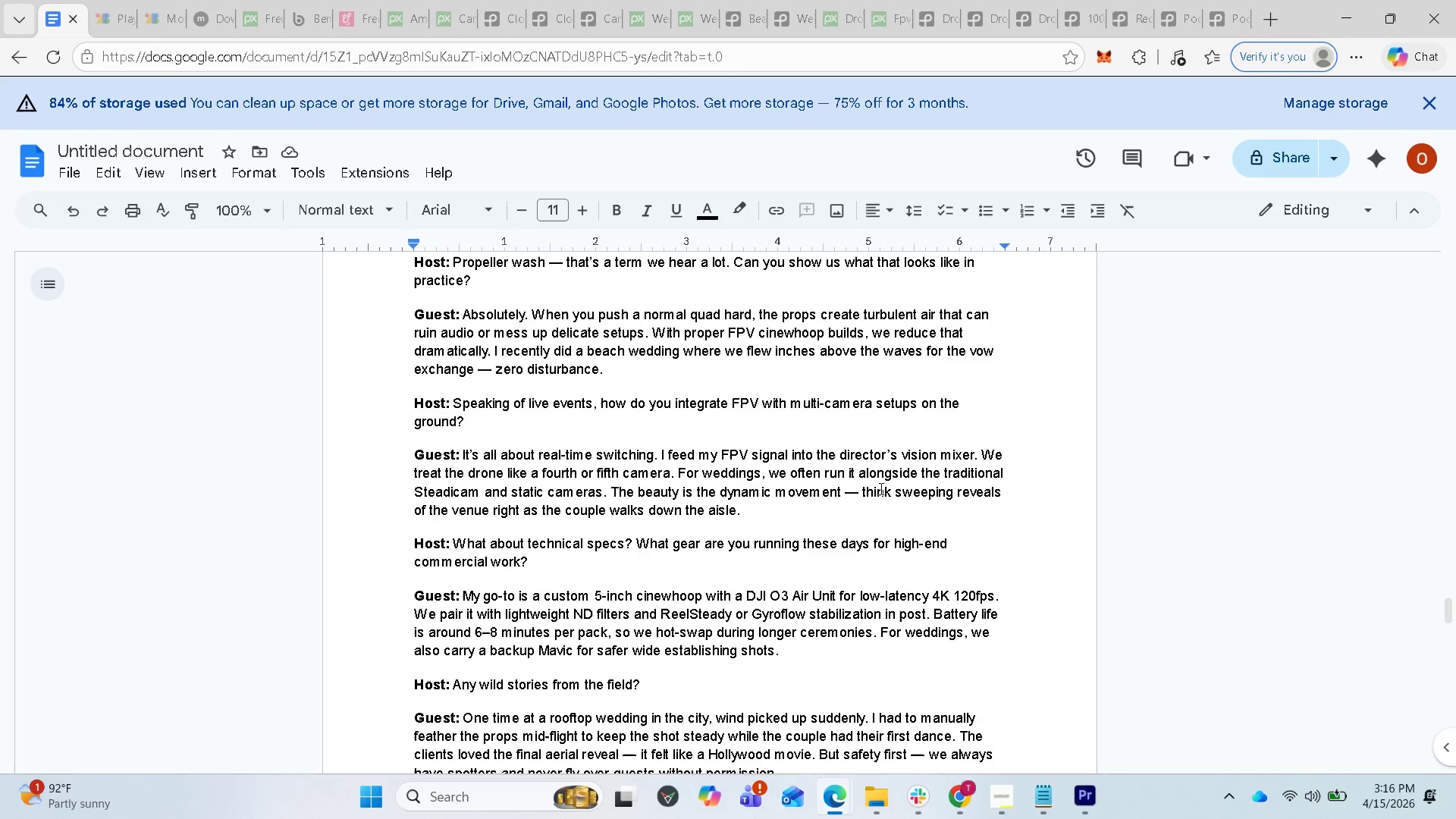 
left_click([1081, 796])
 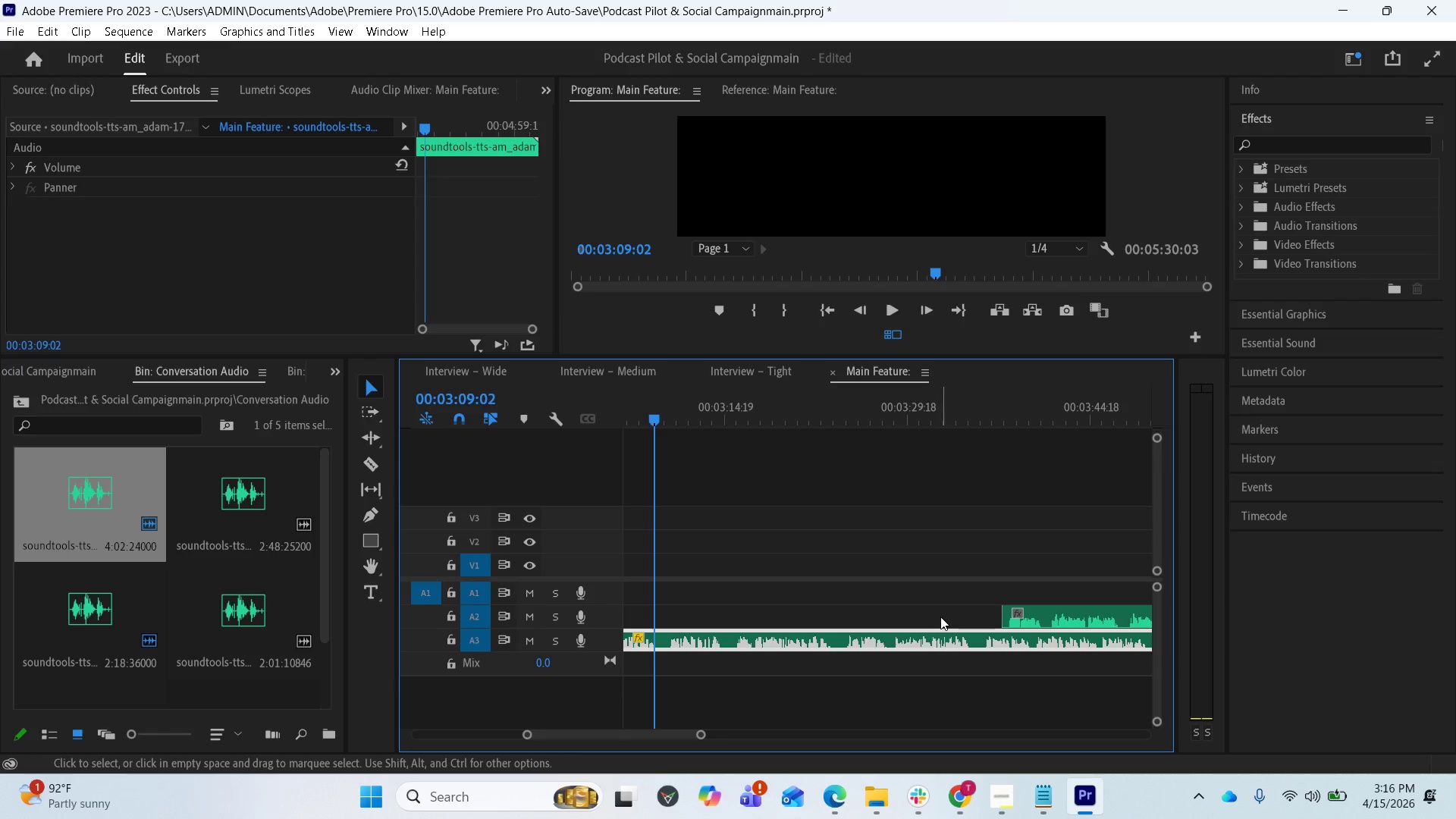 
key(Space)
 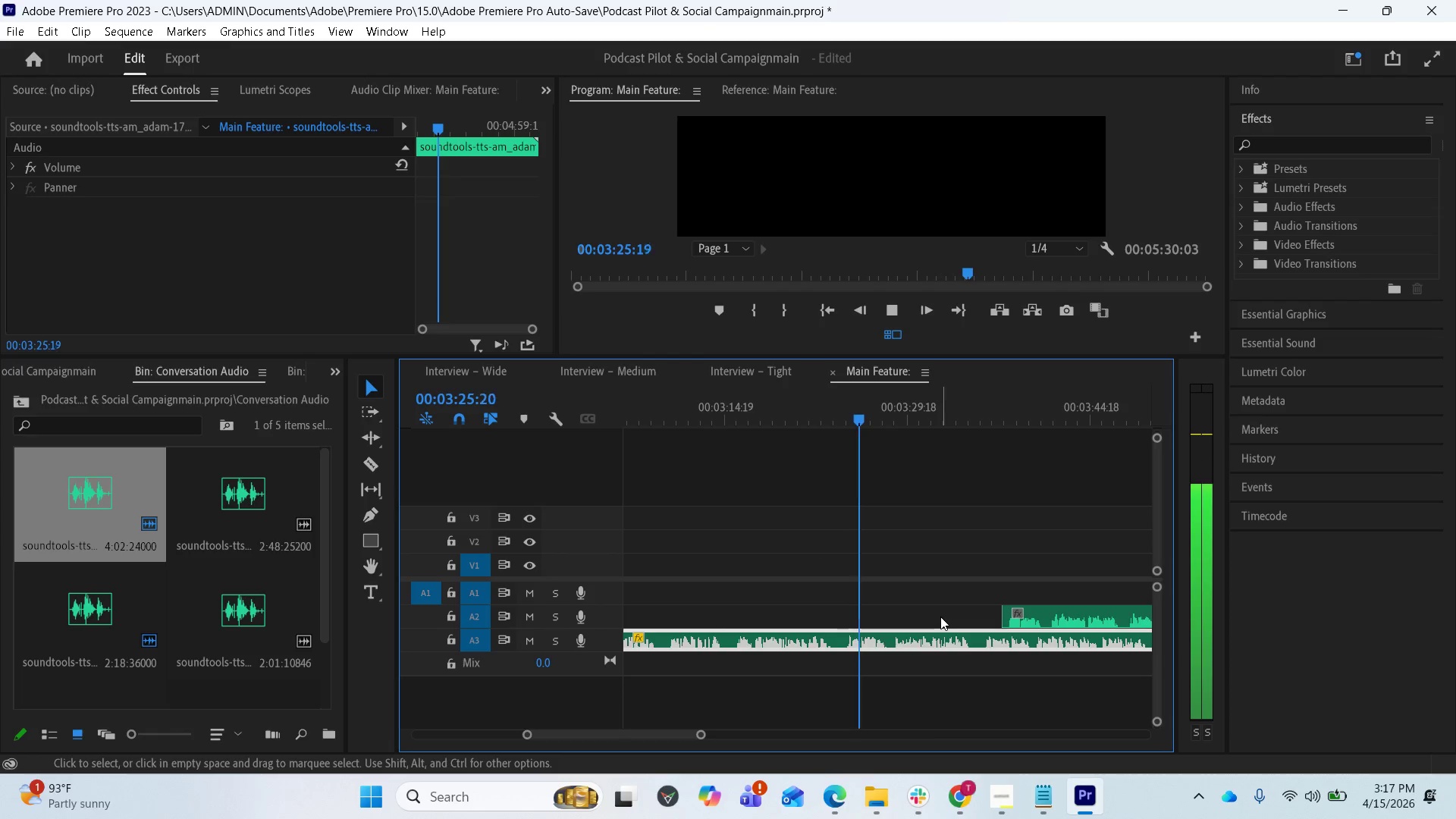 
wait(21.84)
 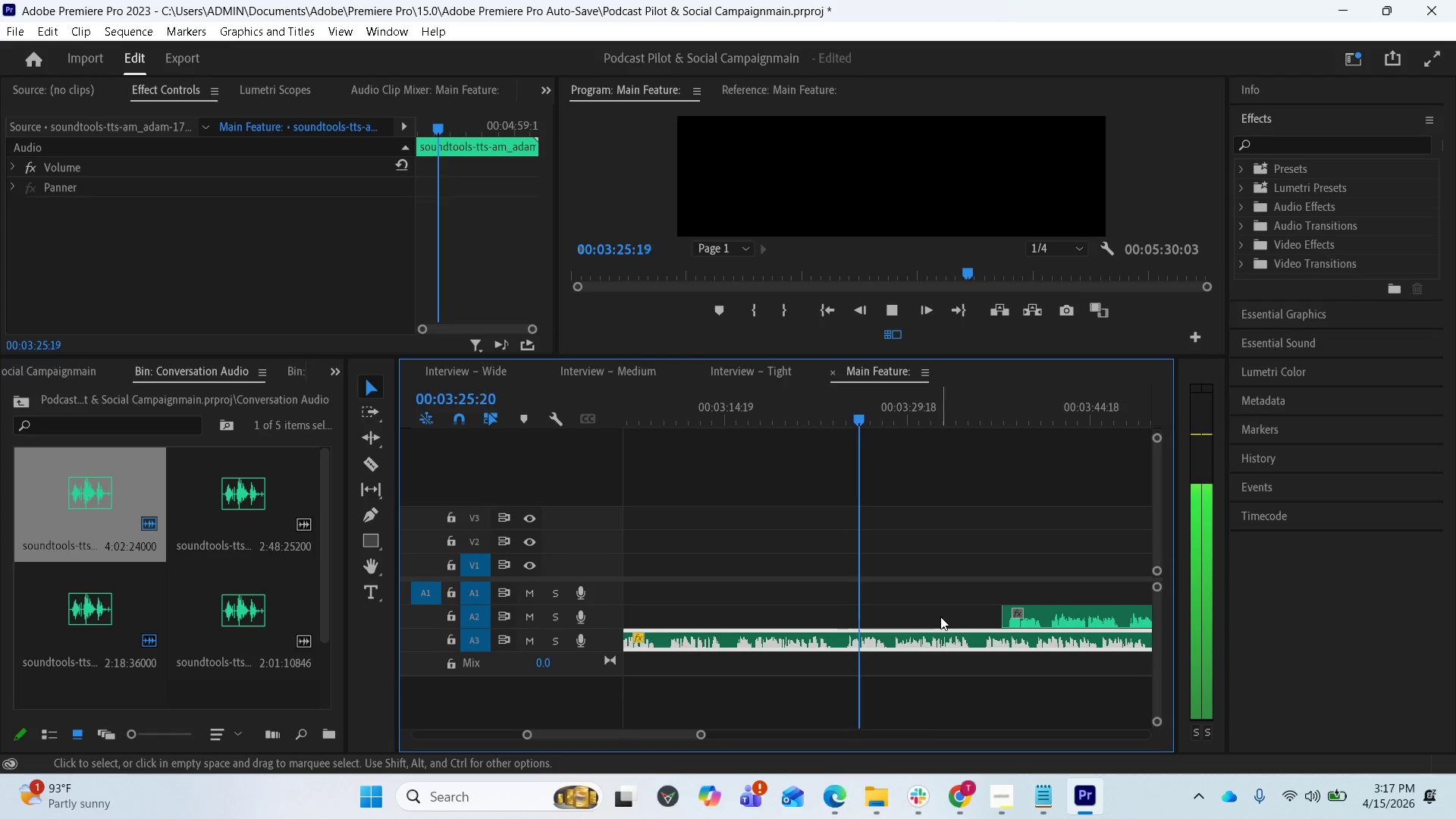 
key(Space)
 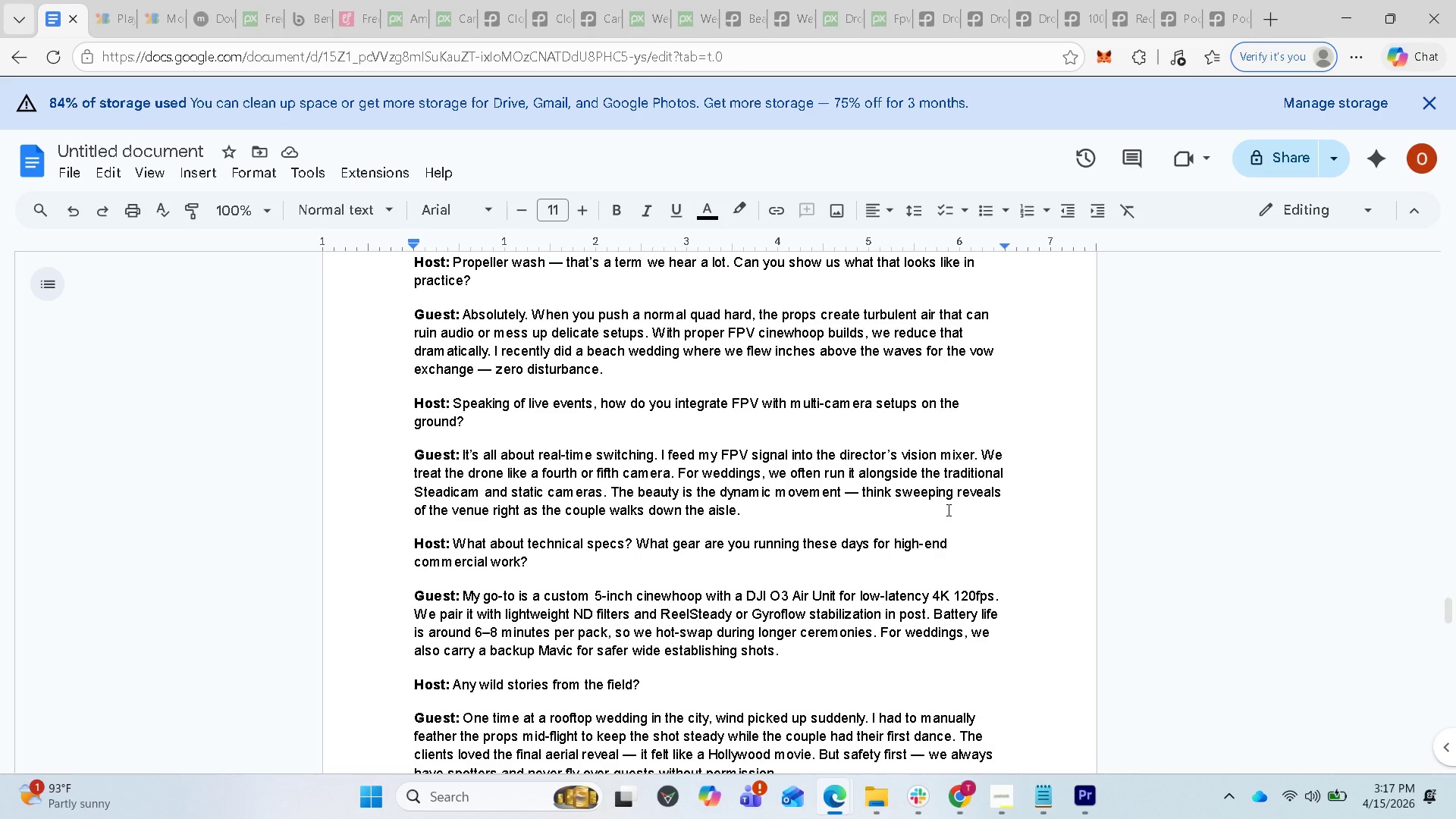 
wait(12.6)
 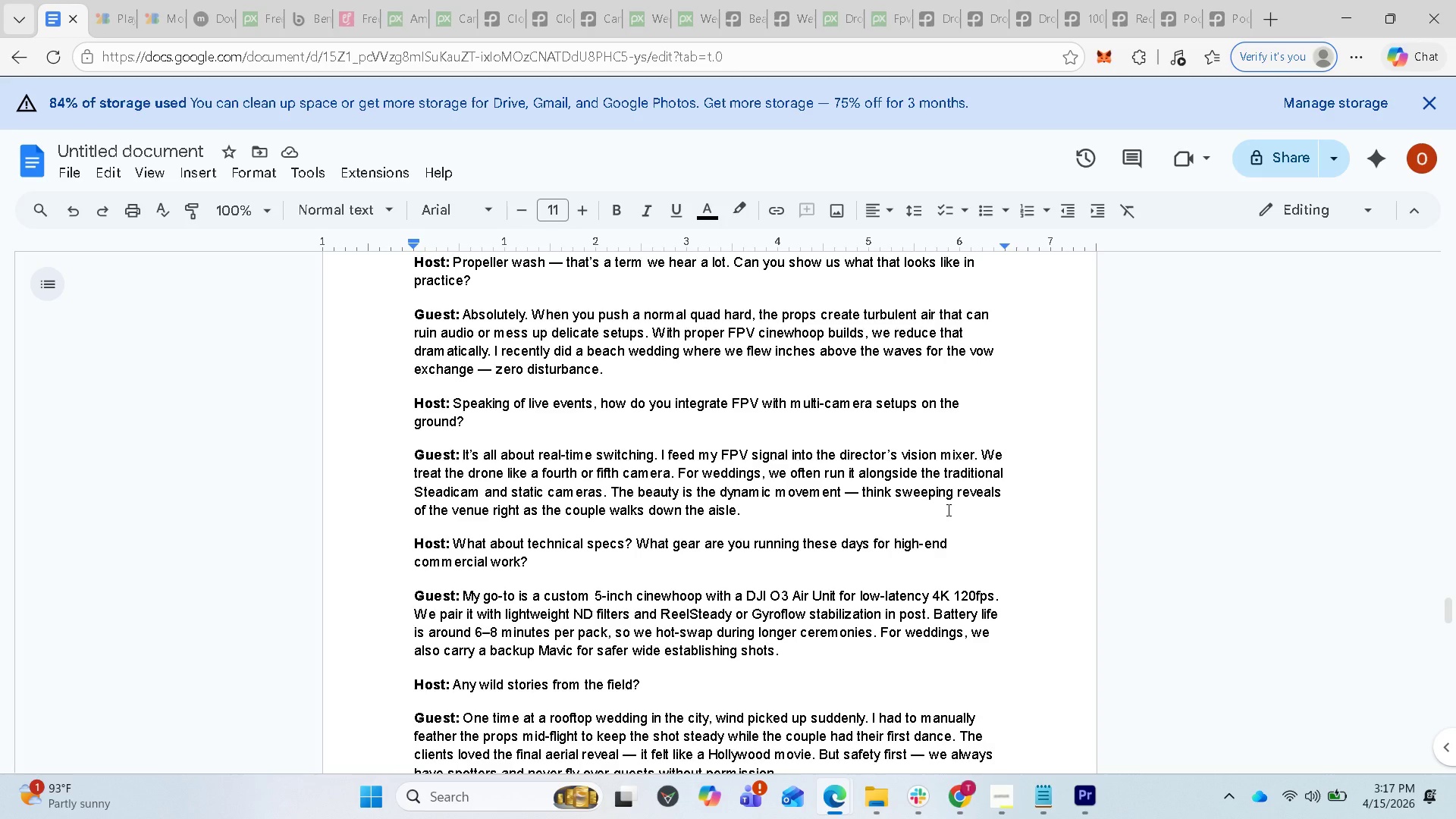 
mouse_move([1093, 799])
 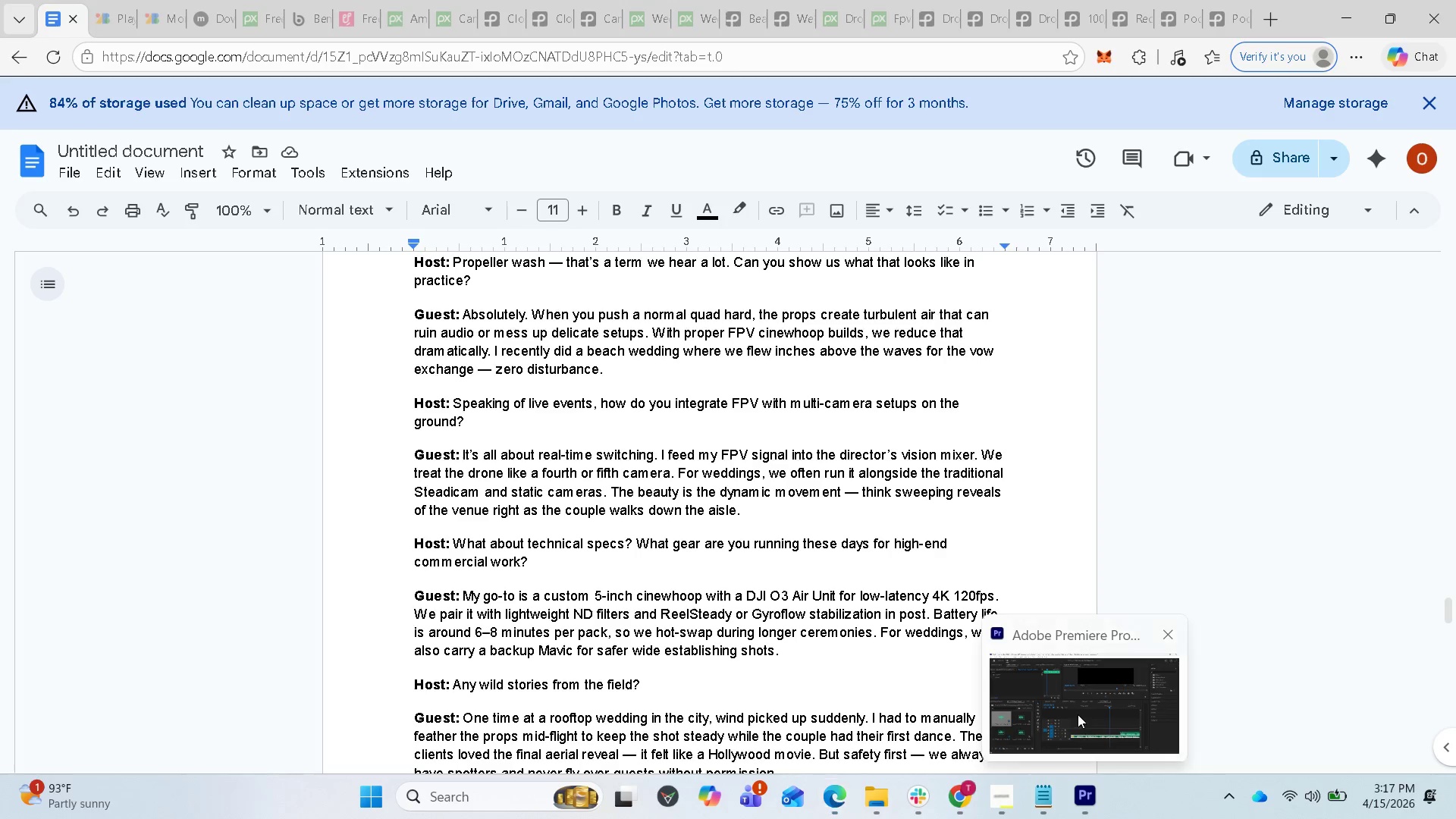 
left_click([1078, 714])
 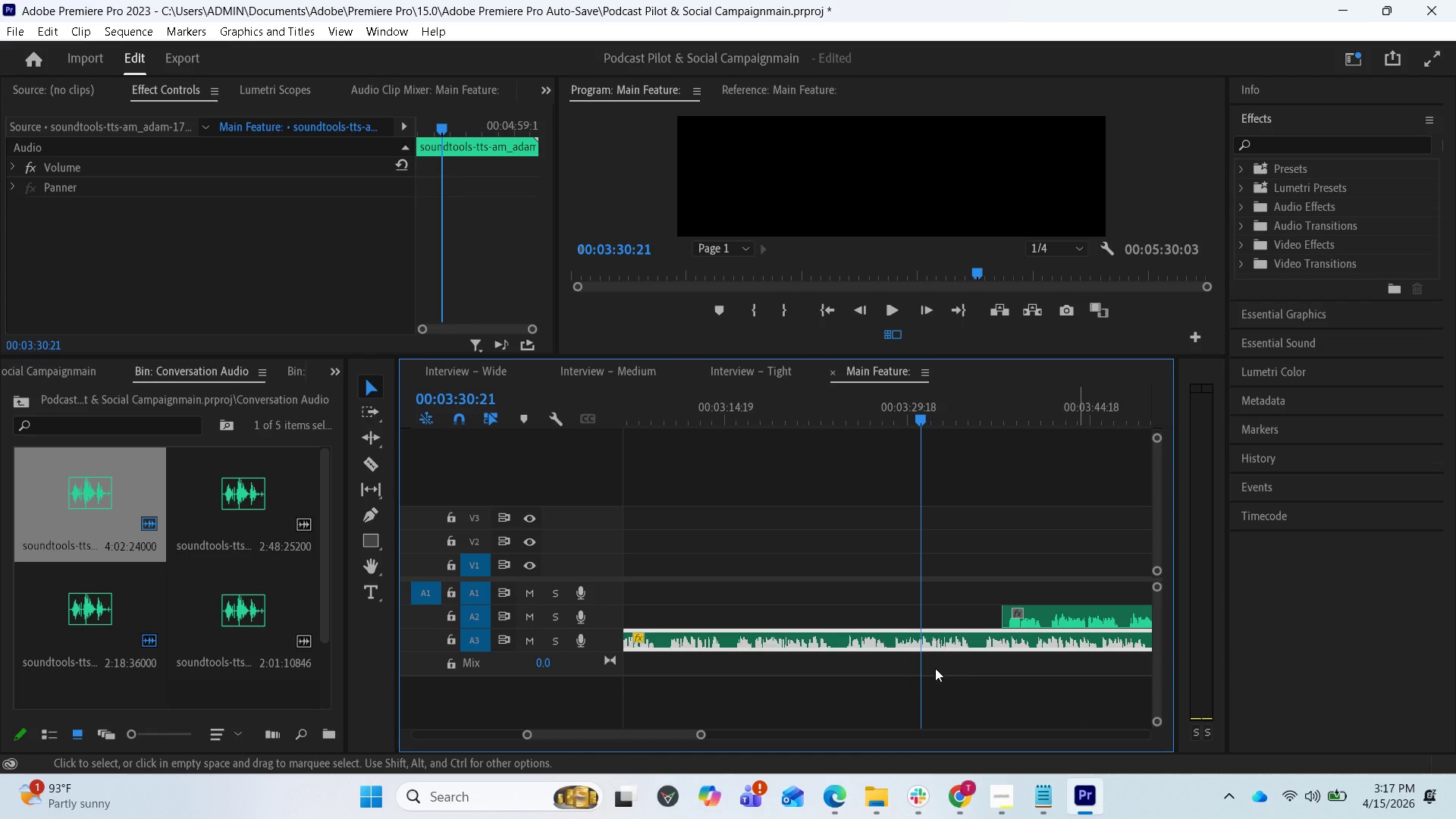 
key(Space)
 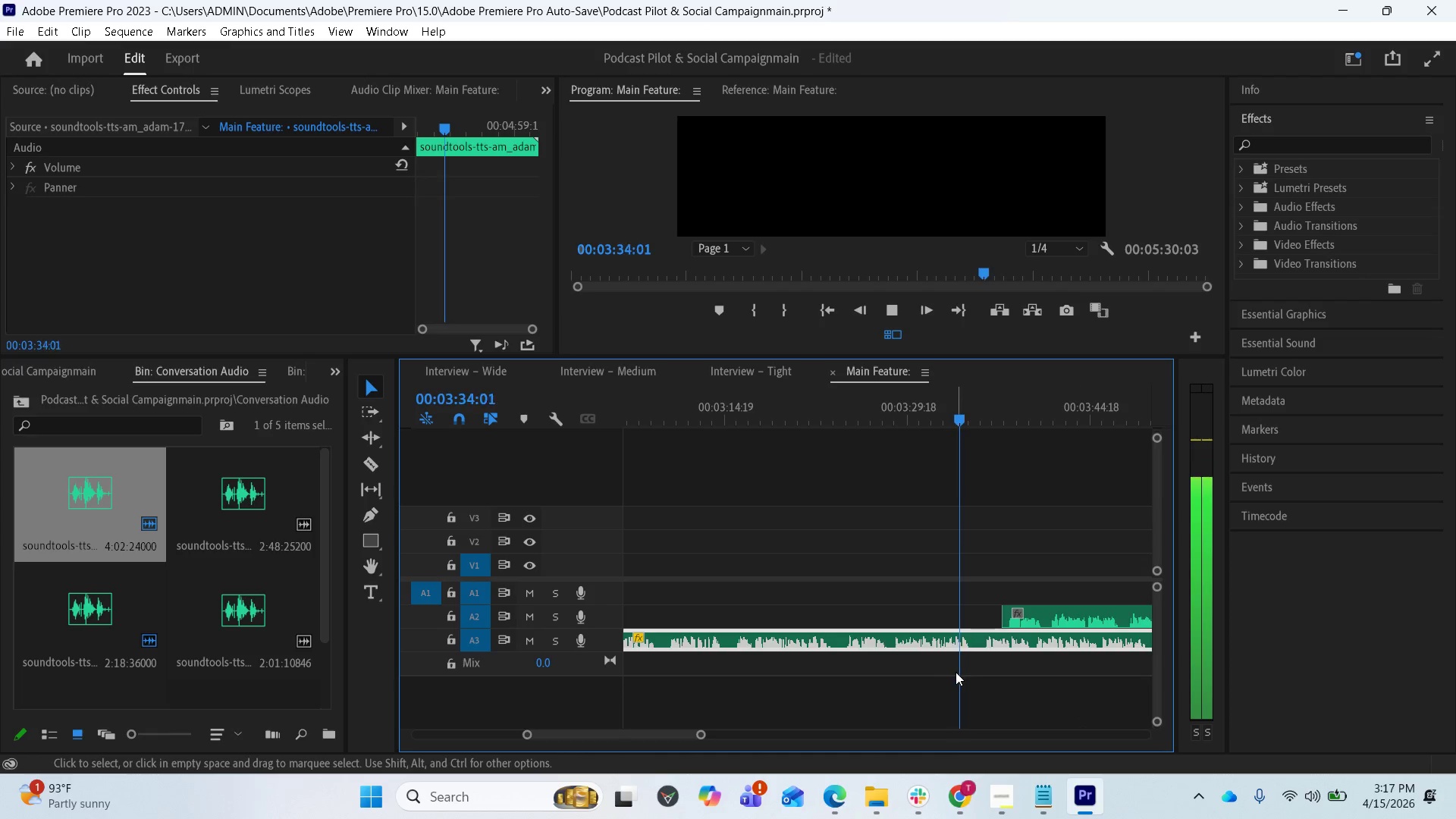 
key(Space)
 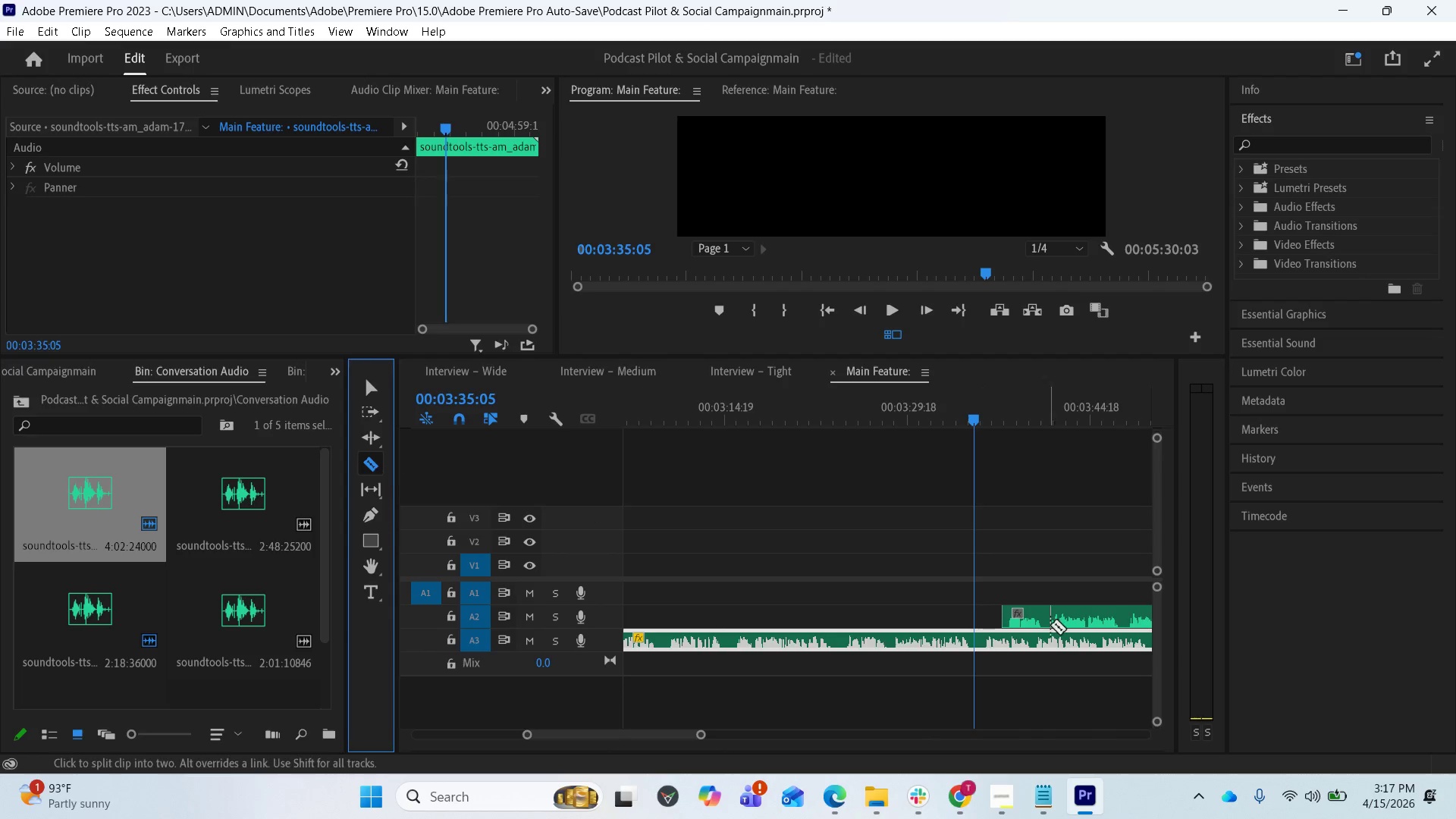 
wait(5.17)
 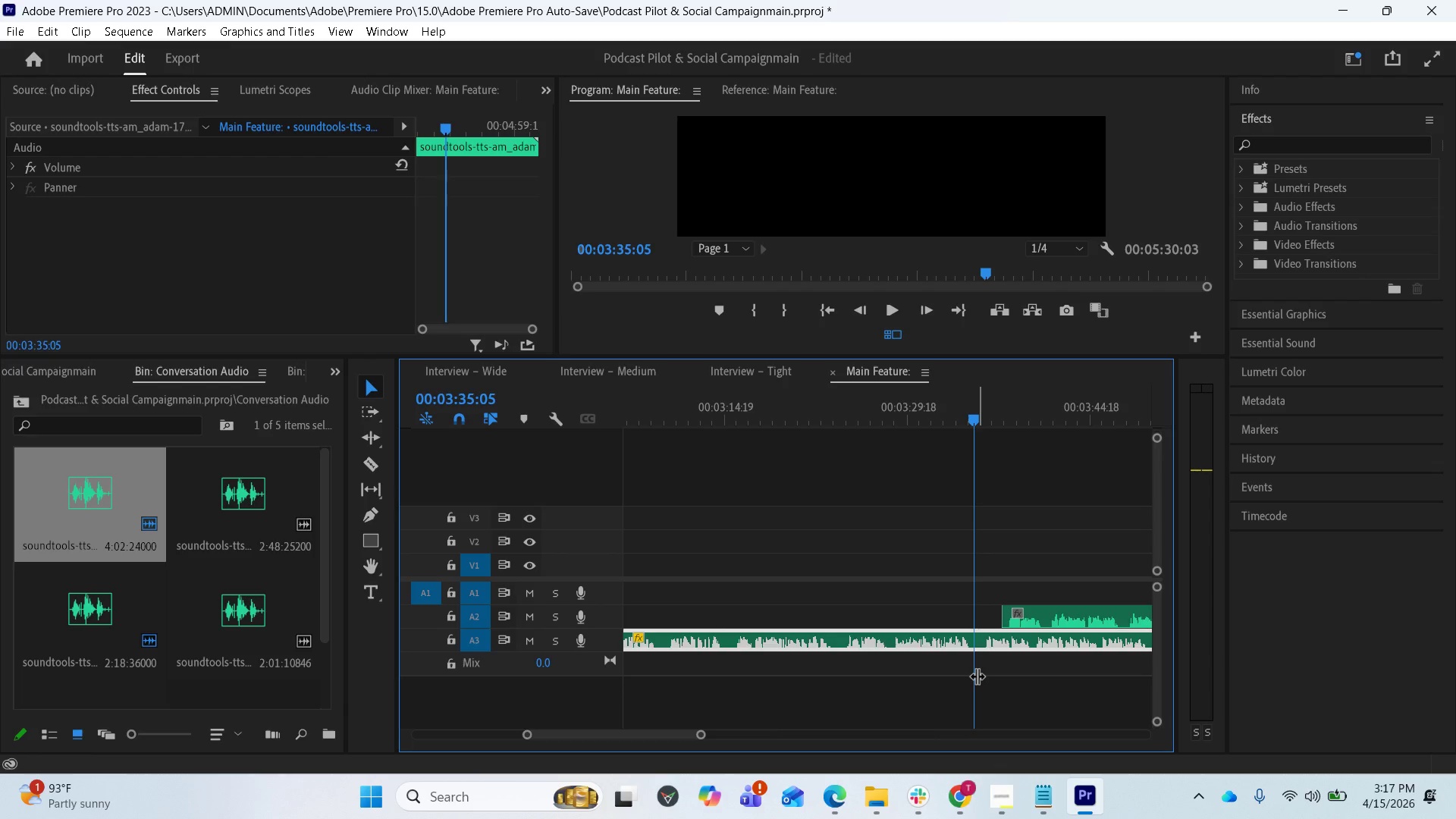 
left_click([976, 639])
 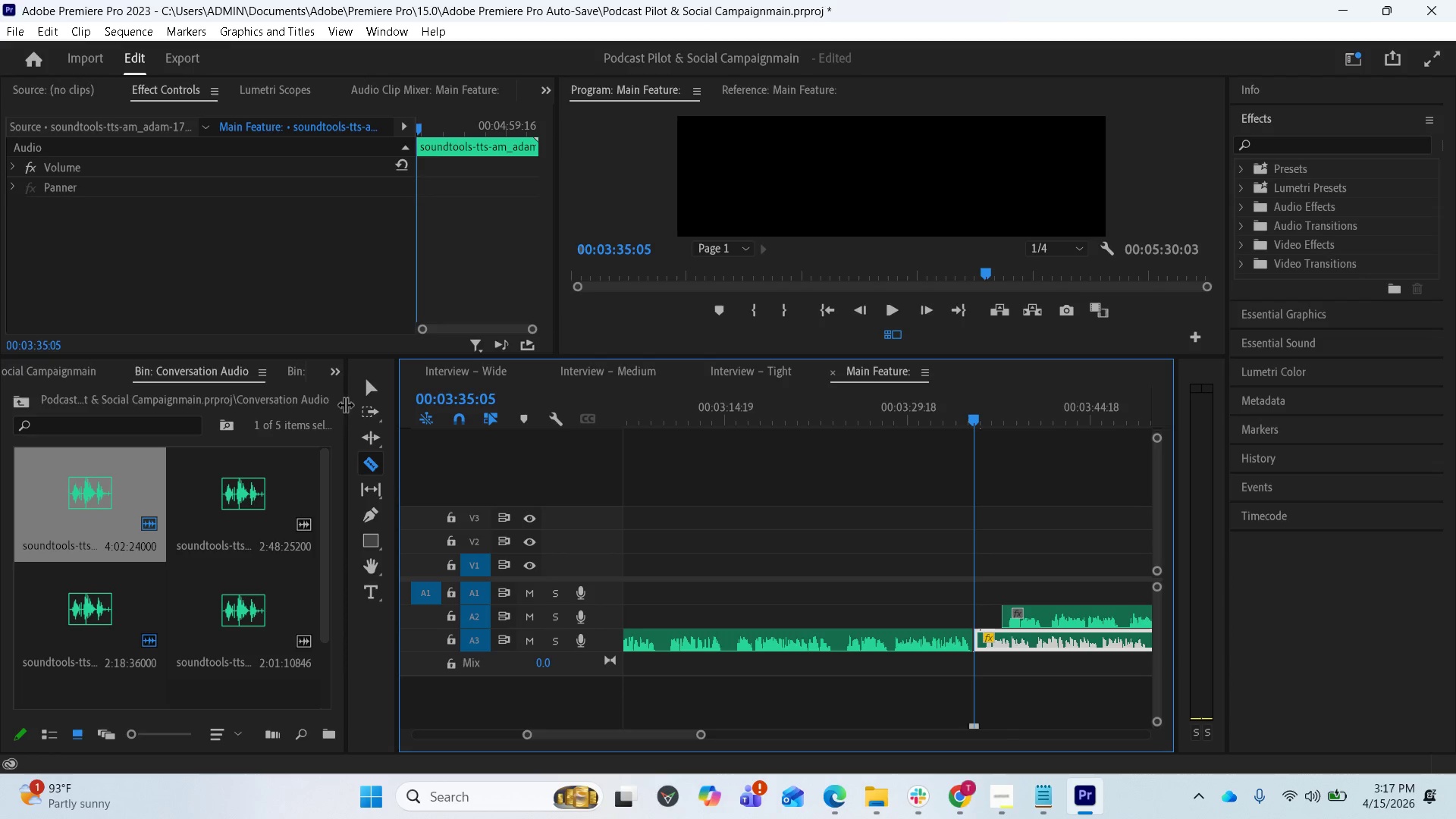 
left_click([361, 392])
 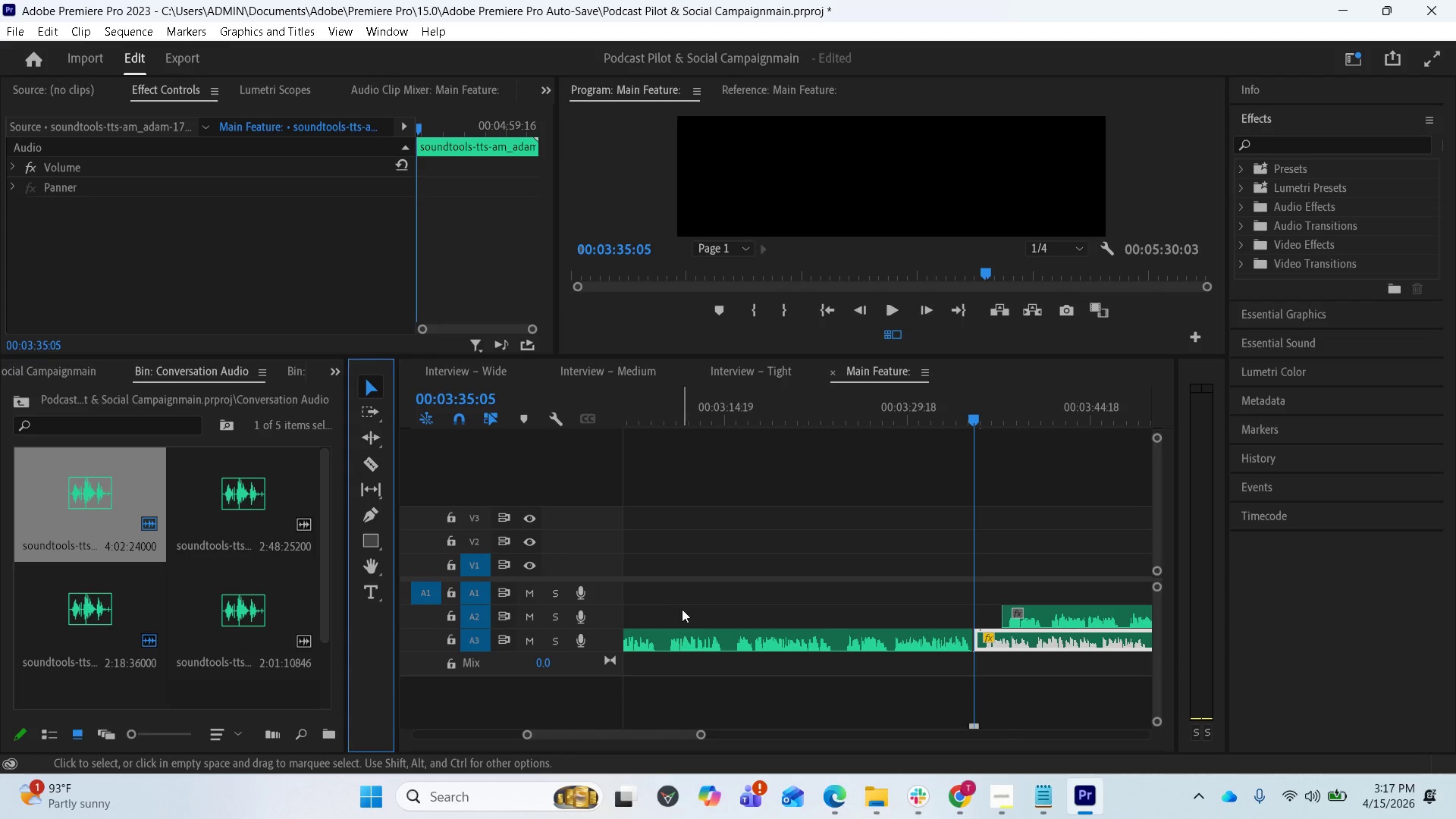 
scroll: coordinate [726, 682], scroll_direction: down, amount: 9.0
 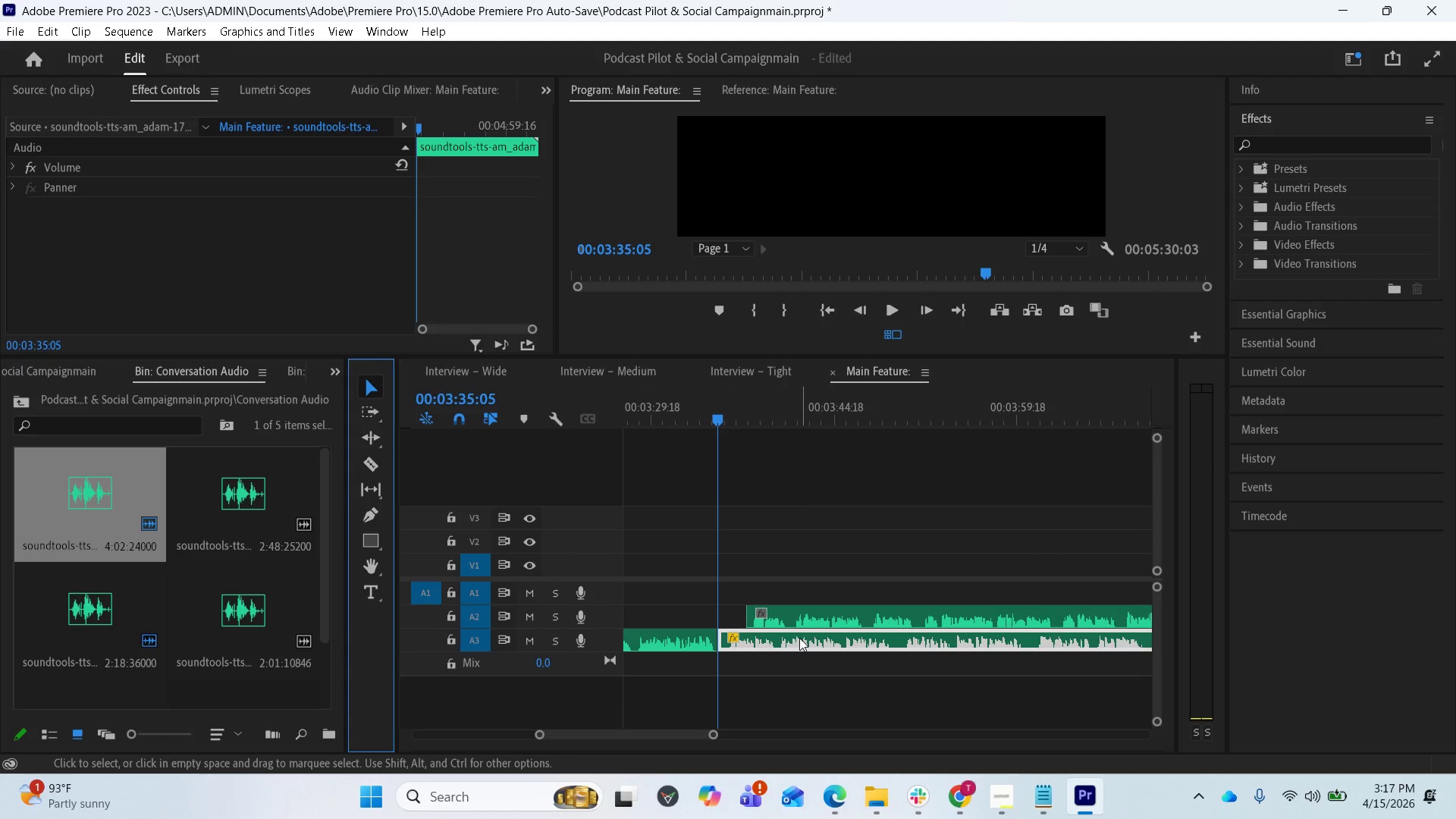 
left_click_drag(start_coordinate=[799, 638], to_coordinate=[984, 639])
 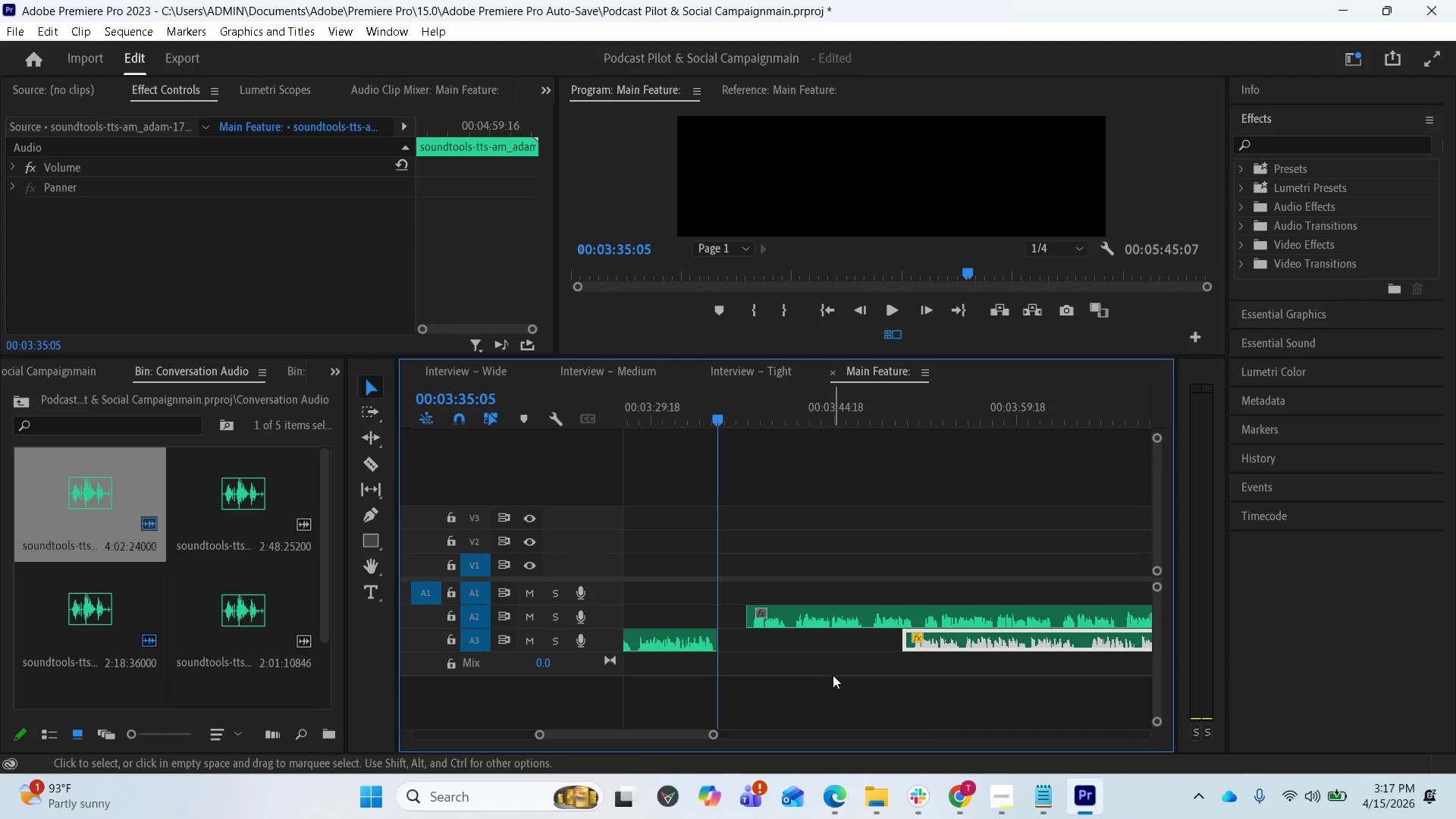 
key(Space)
 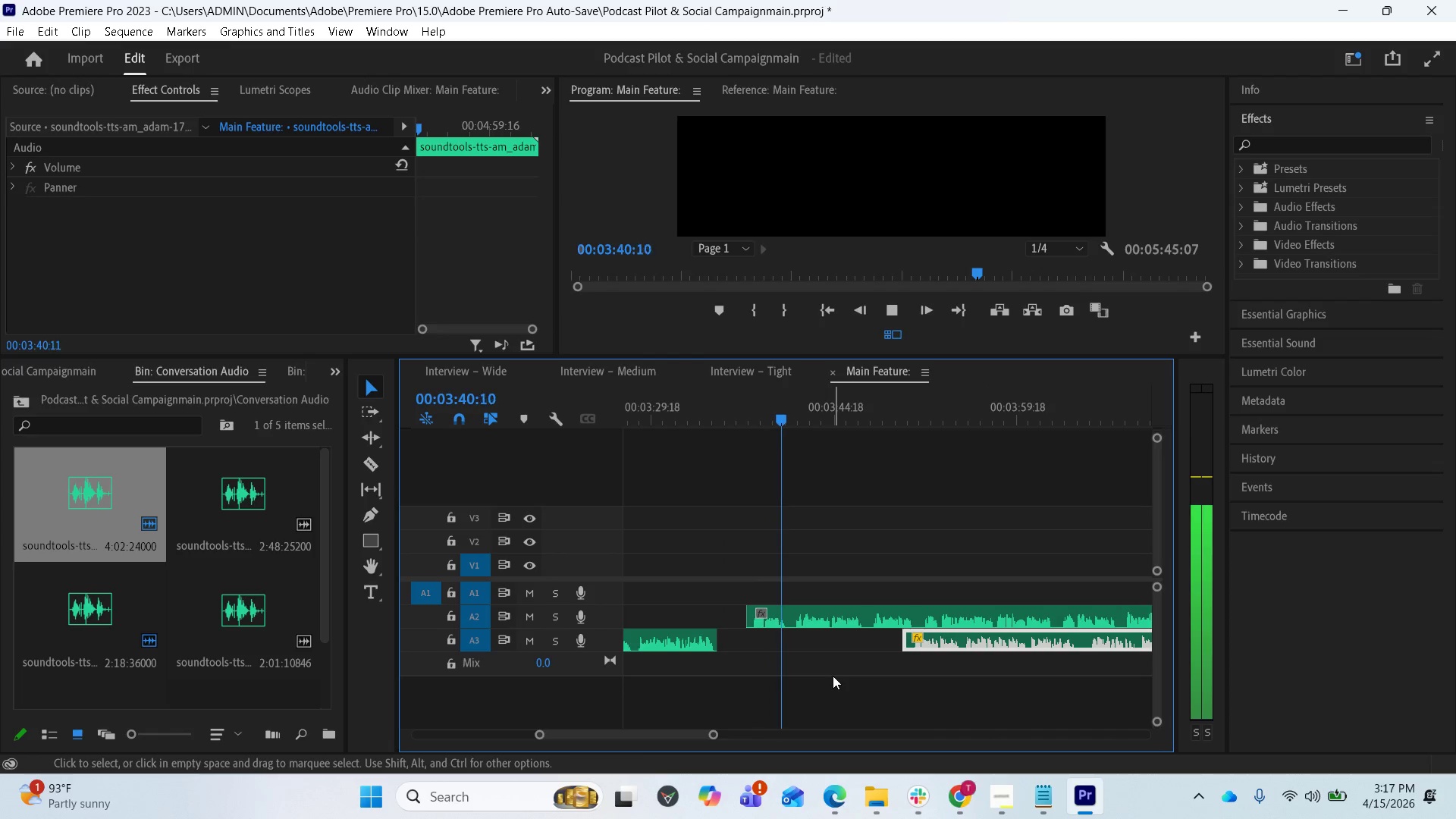 
wait(7.05)
 